 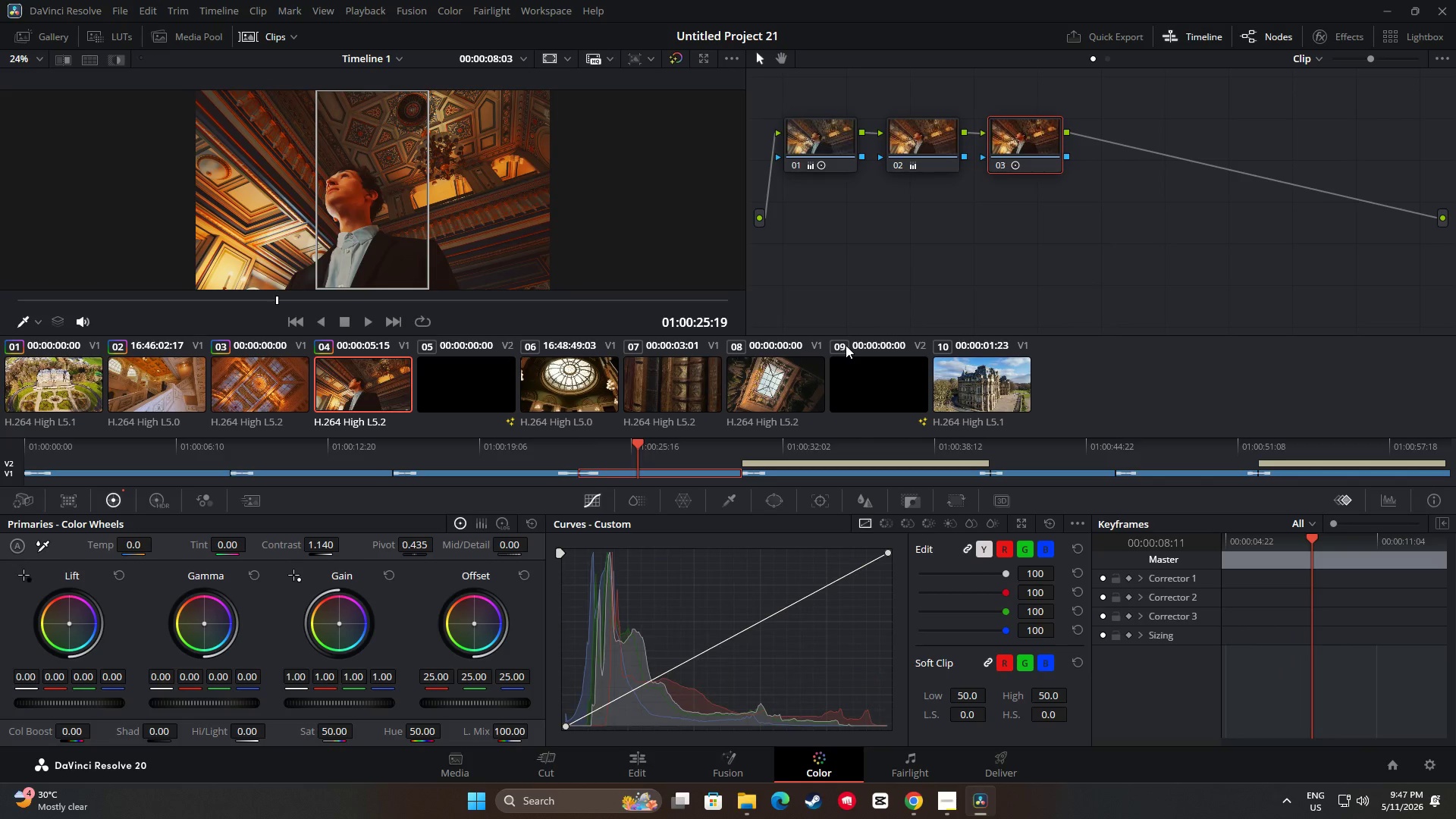 
left_click([563, 399])
 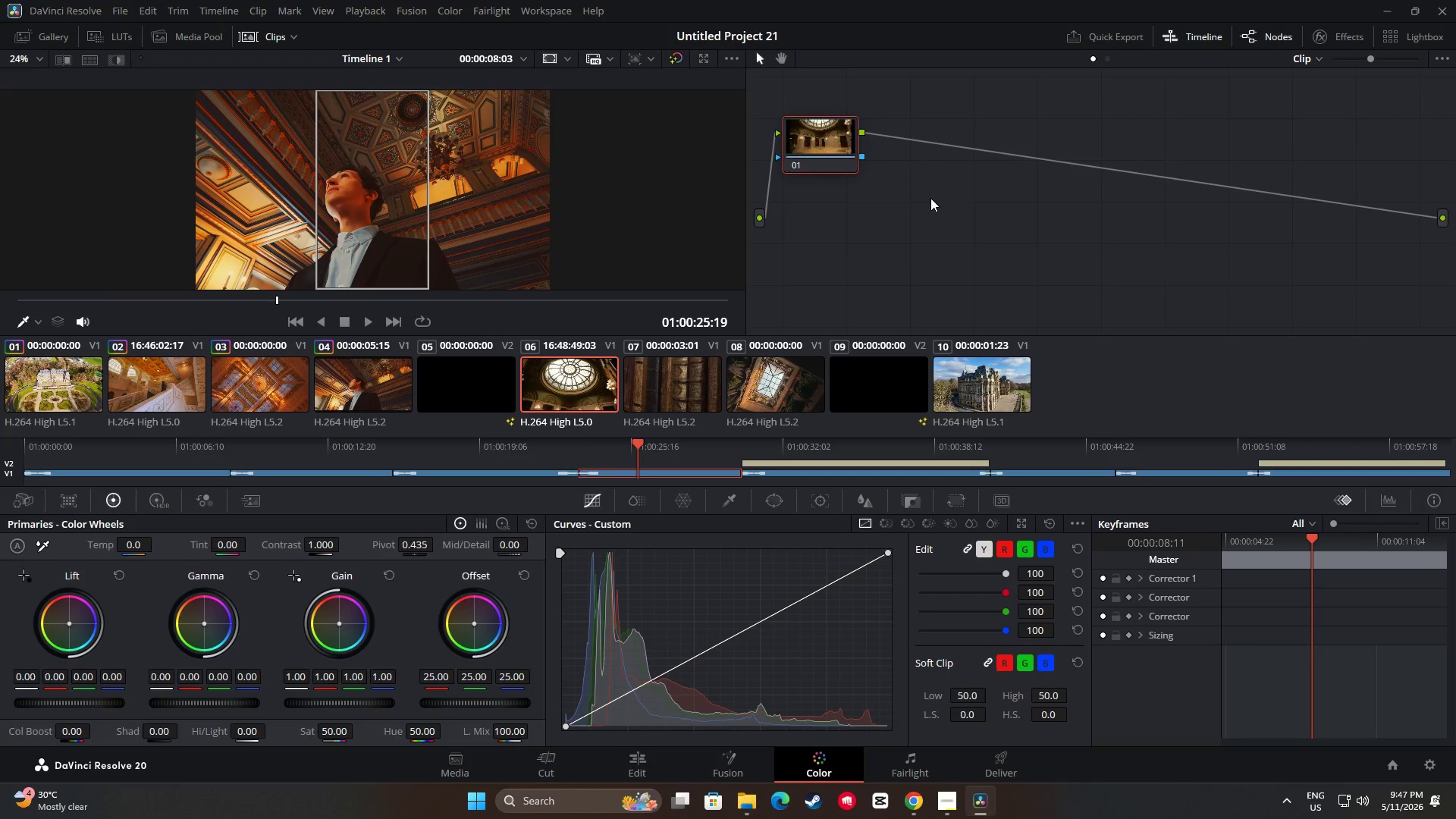 
key(Alt+S)
 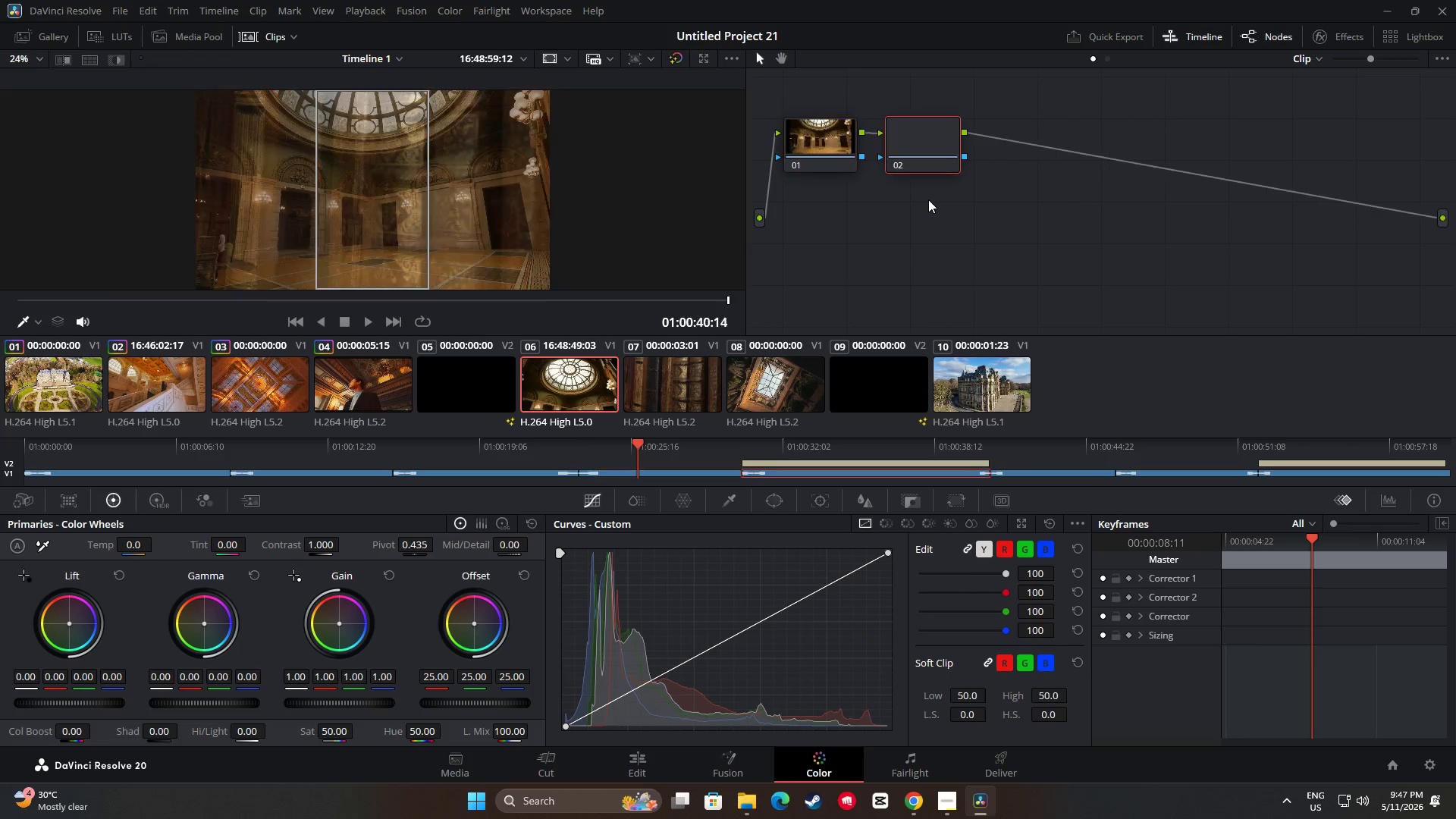 
key(Alt+S)
 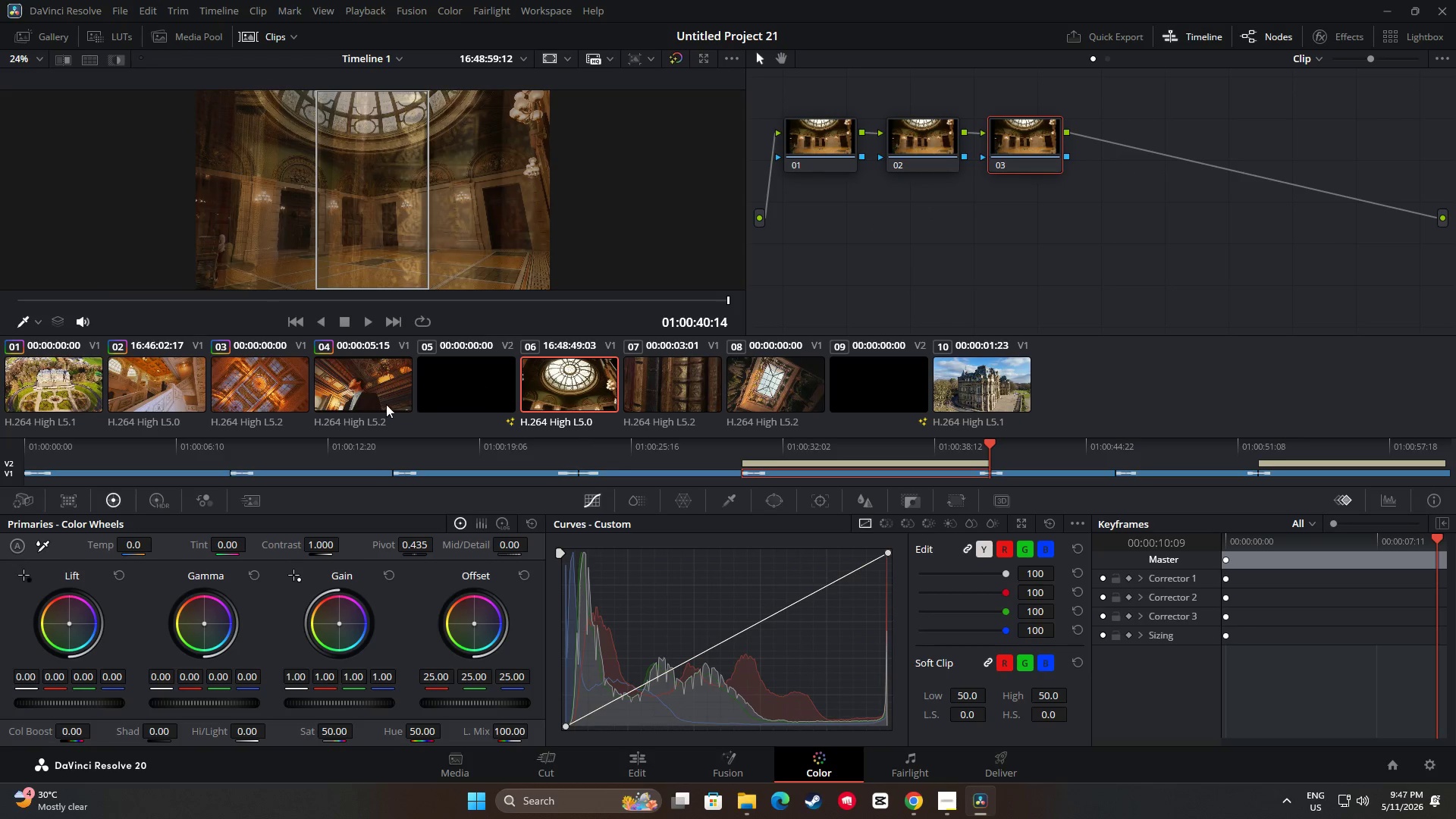 
left_click([375, 392])
 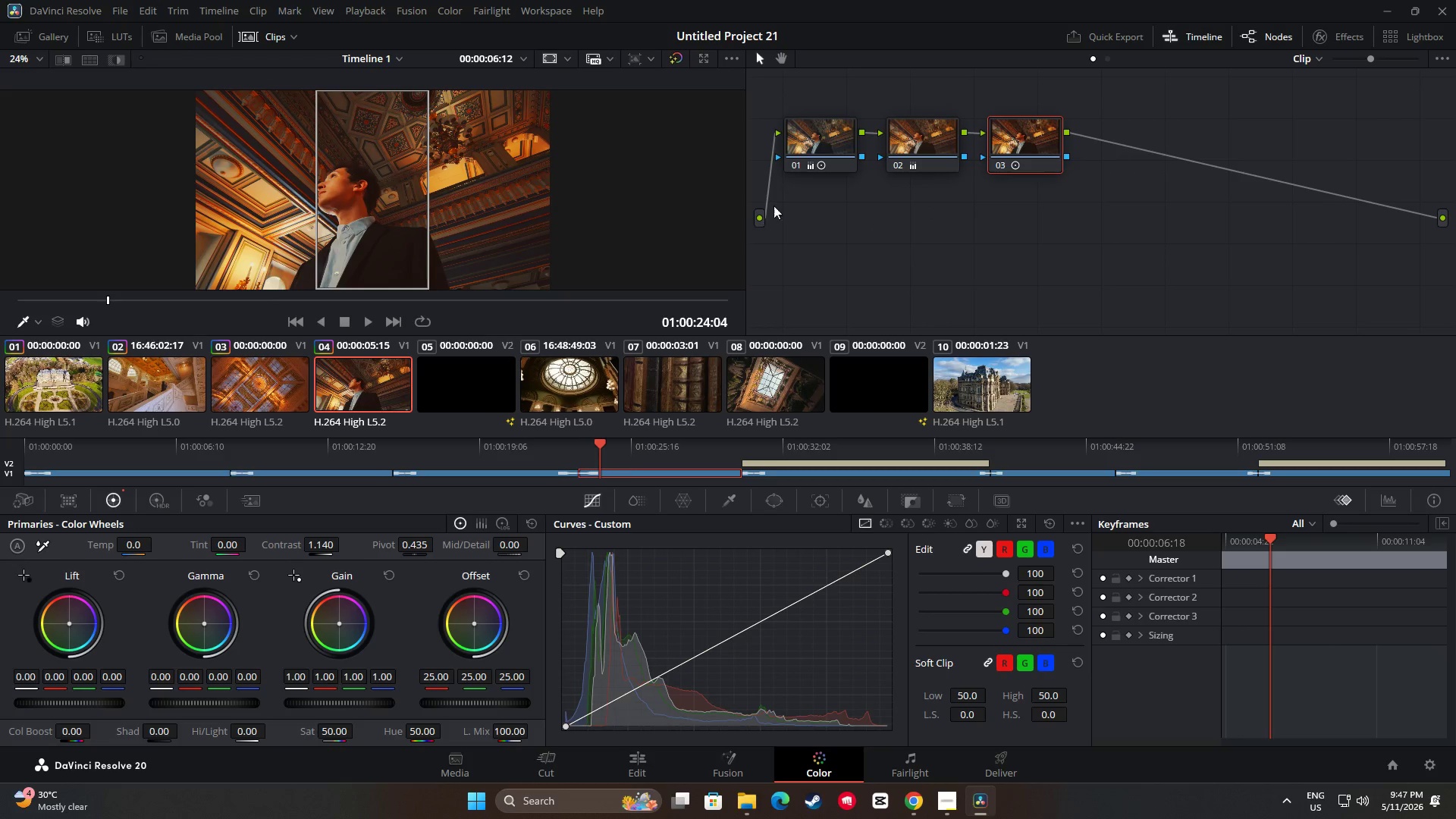 
left_click([826, 147])
 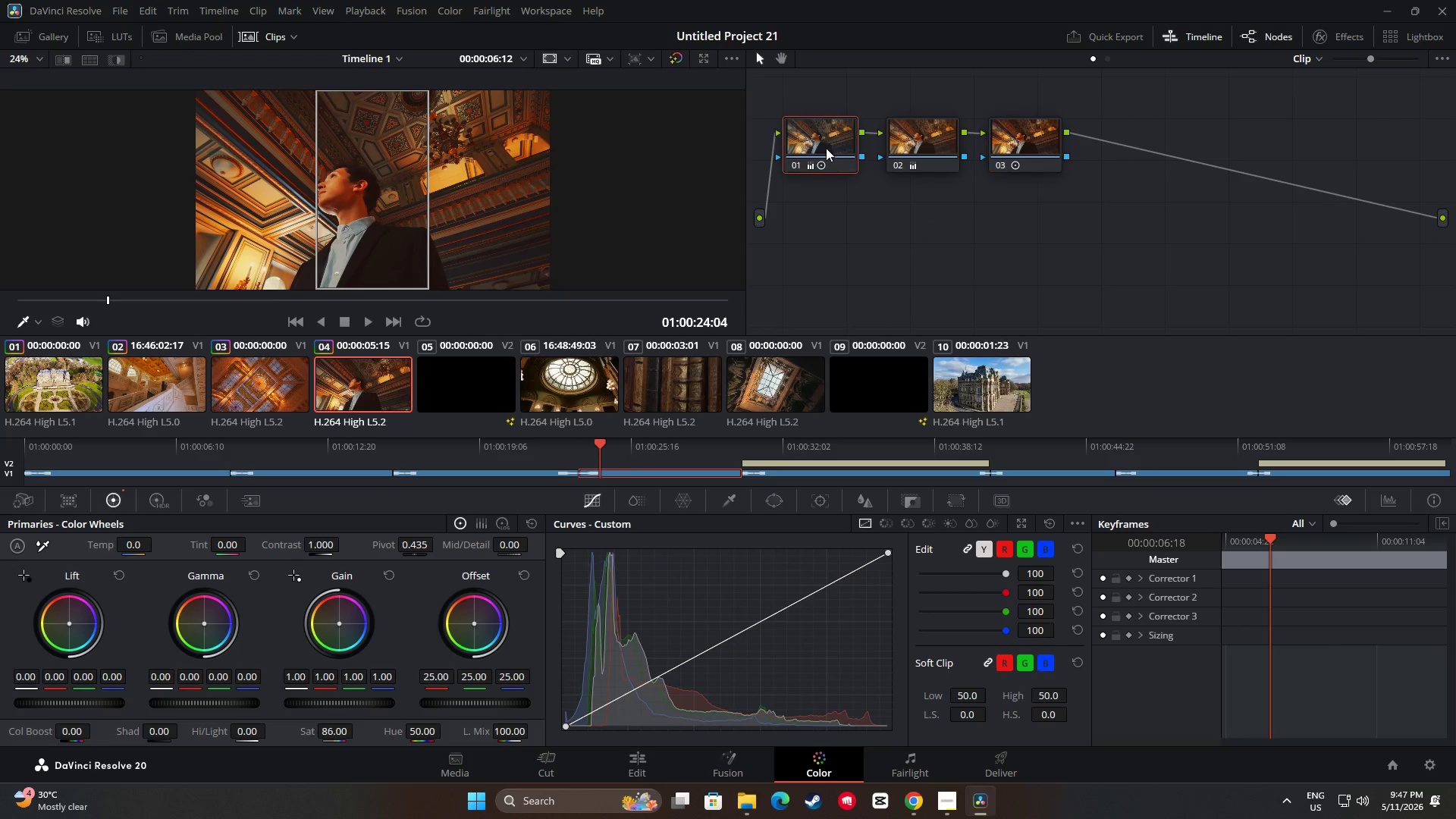 
key(Control+ControlLeft)
 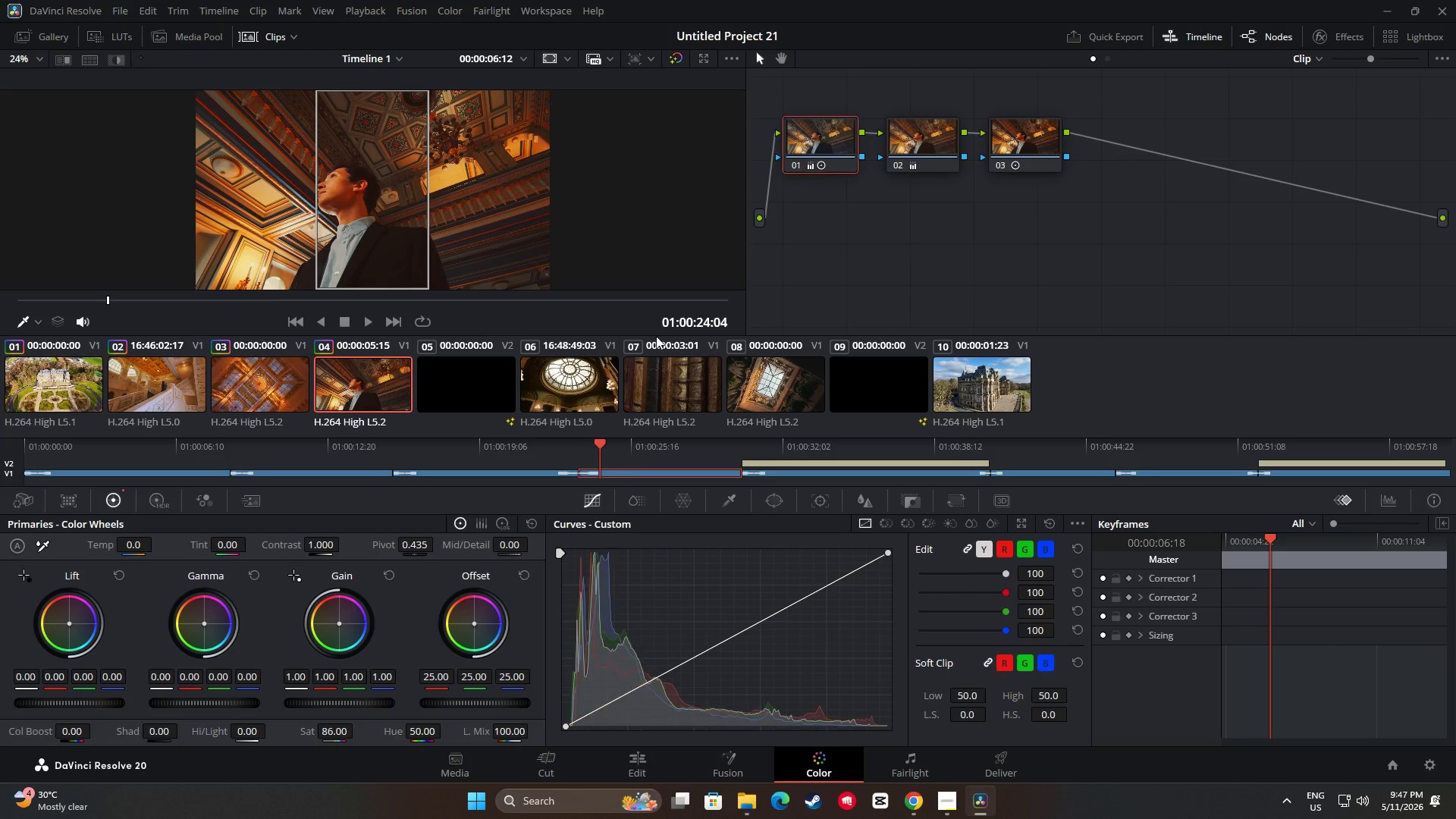 
key(Control+C)
 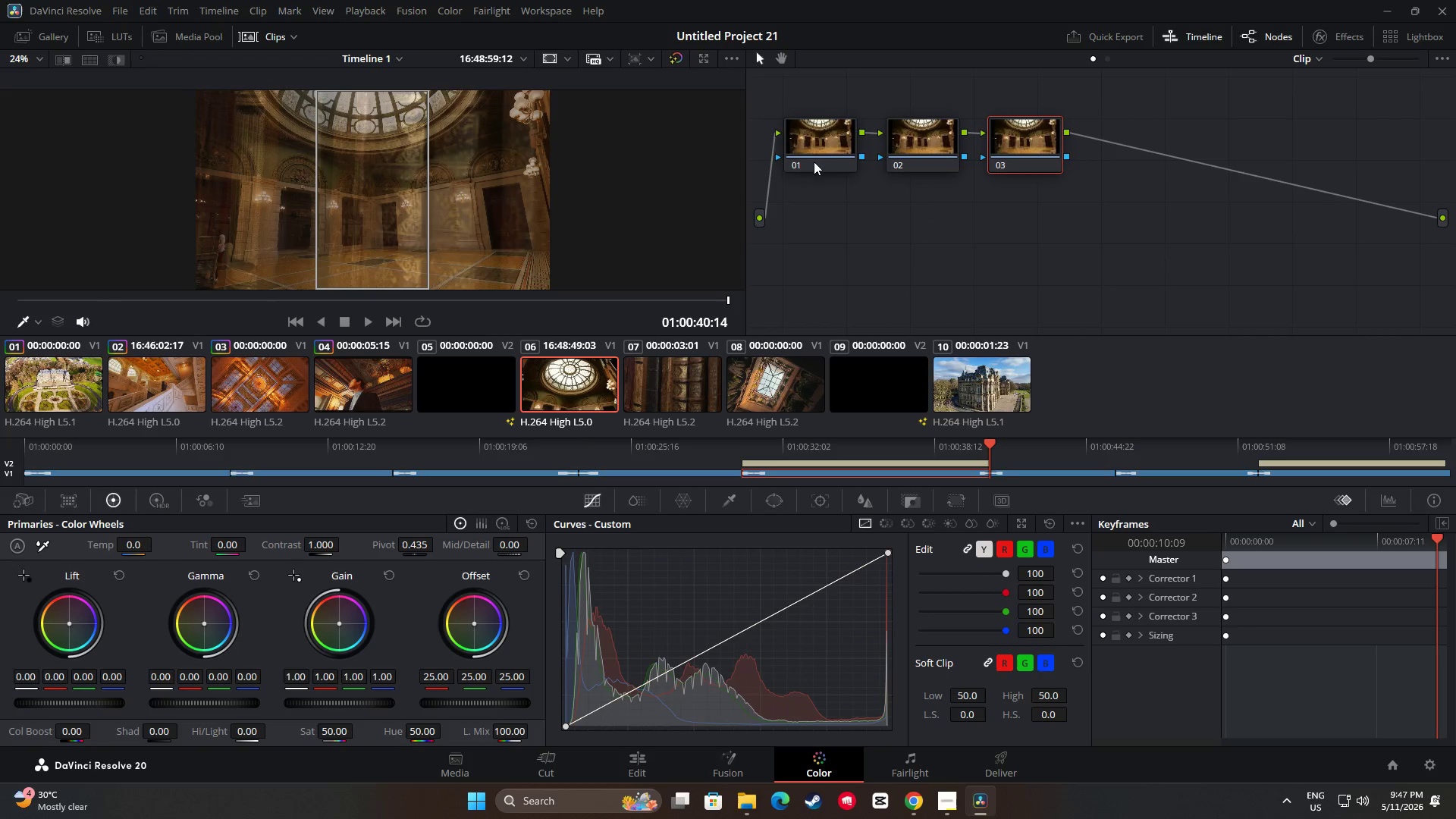 
left_click([835, 133])
 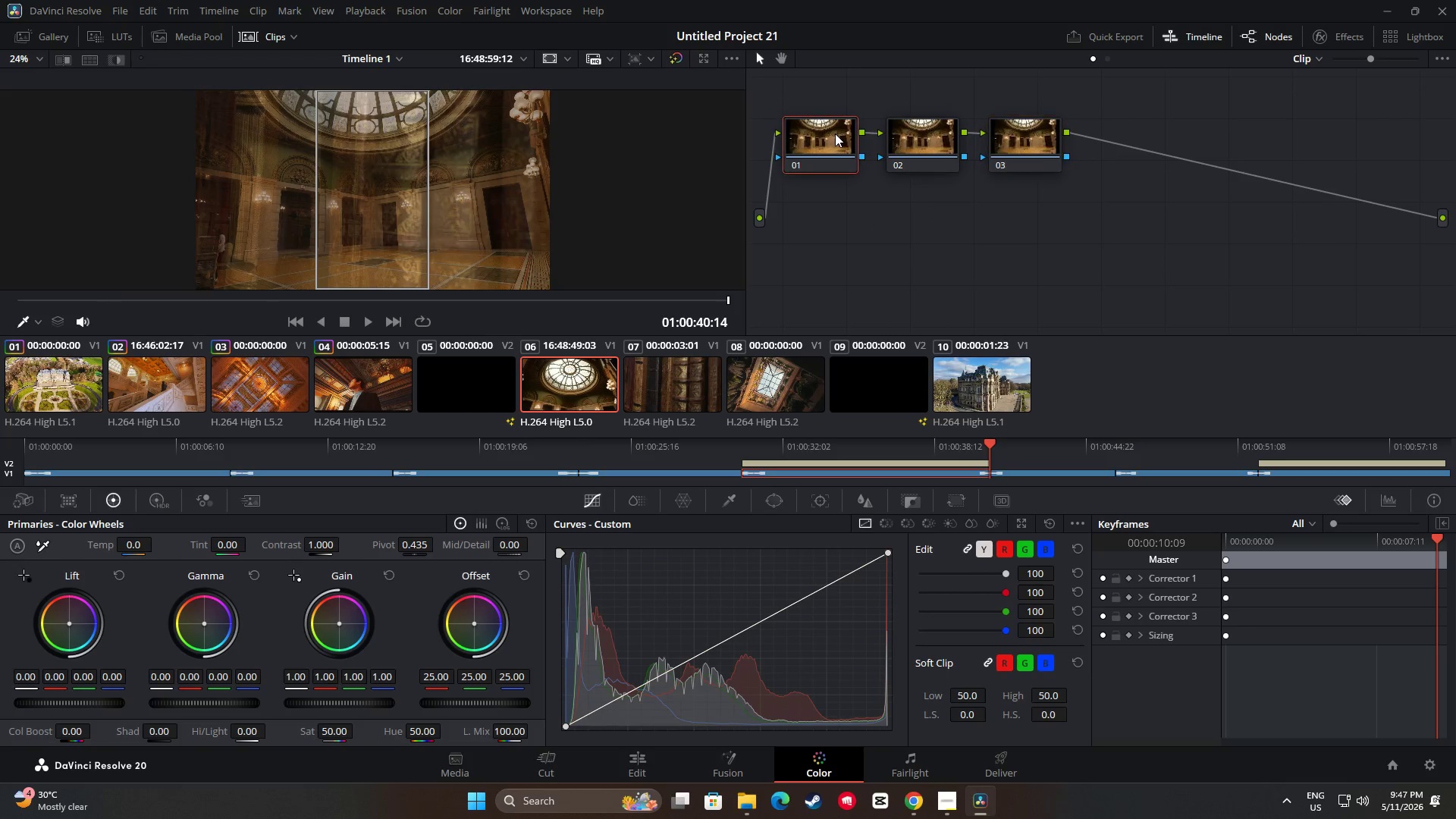 
key(Control+V)
 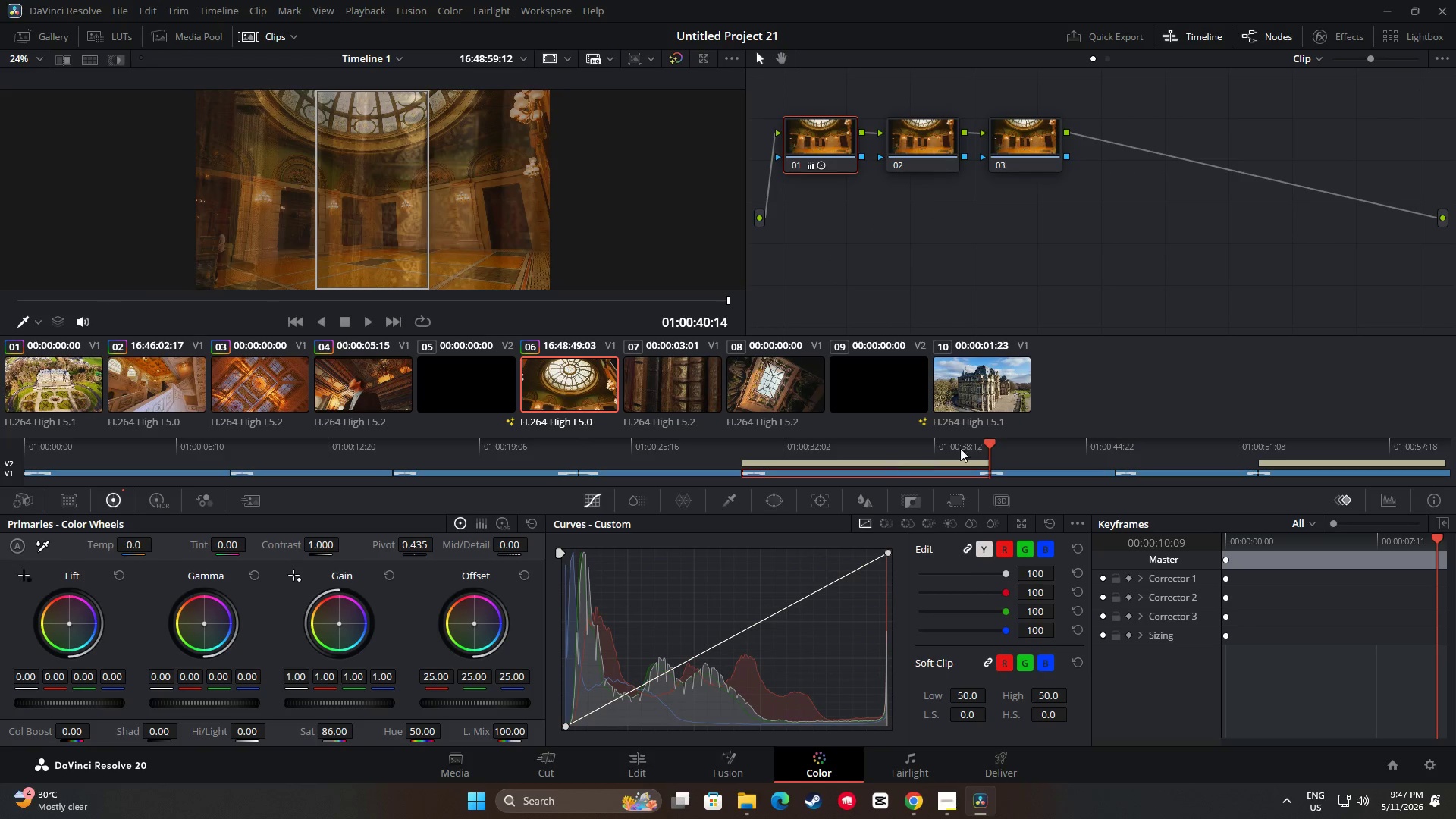 
left_click_drag(start_coordinate=[983, 447], to_coordinate=[910, 450])
 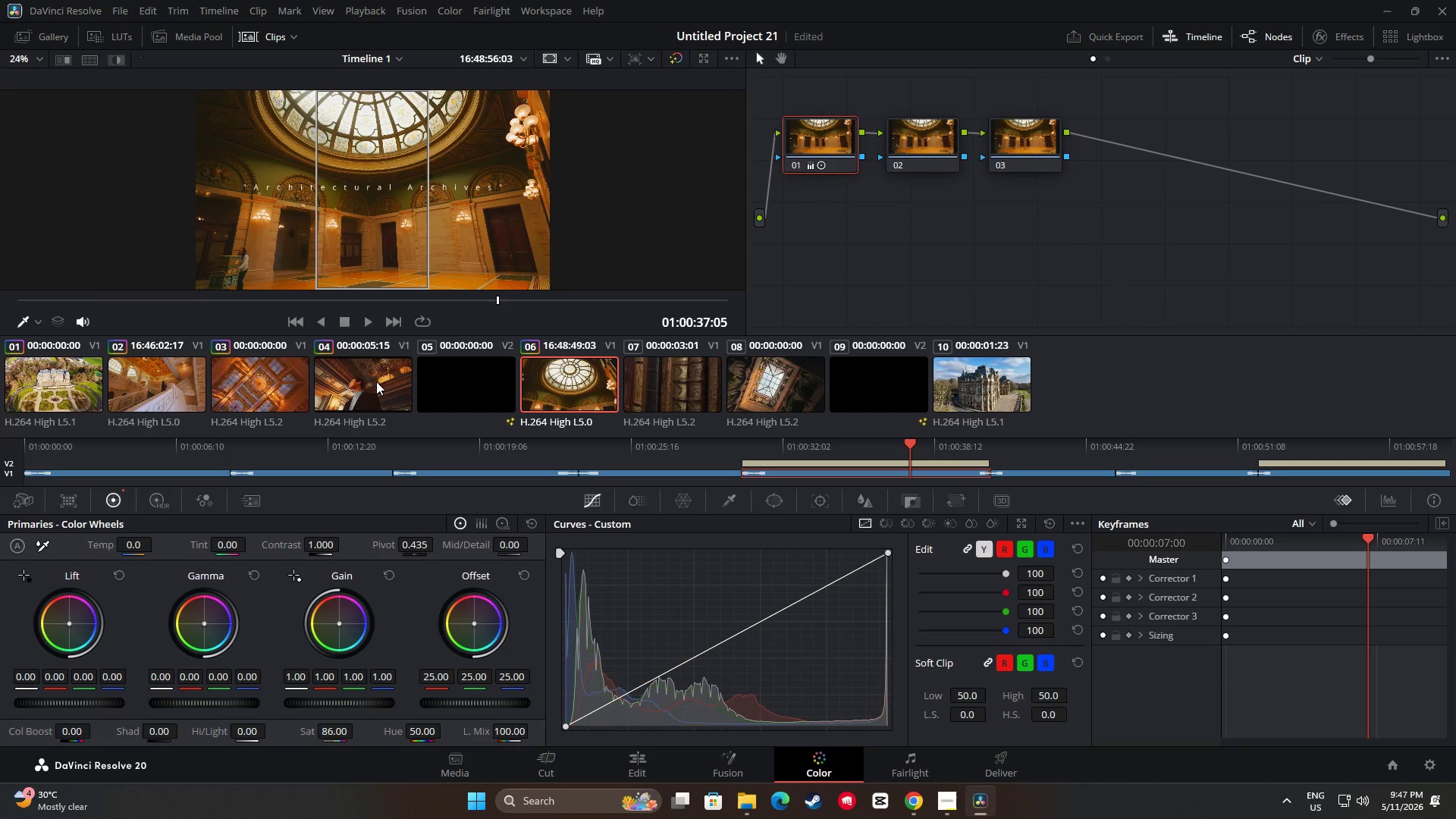 
left_click([376, 381])
 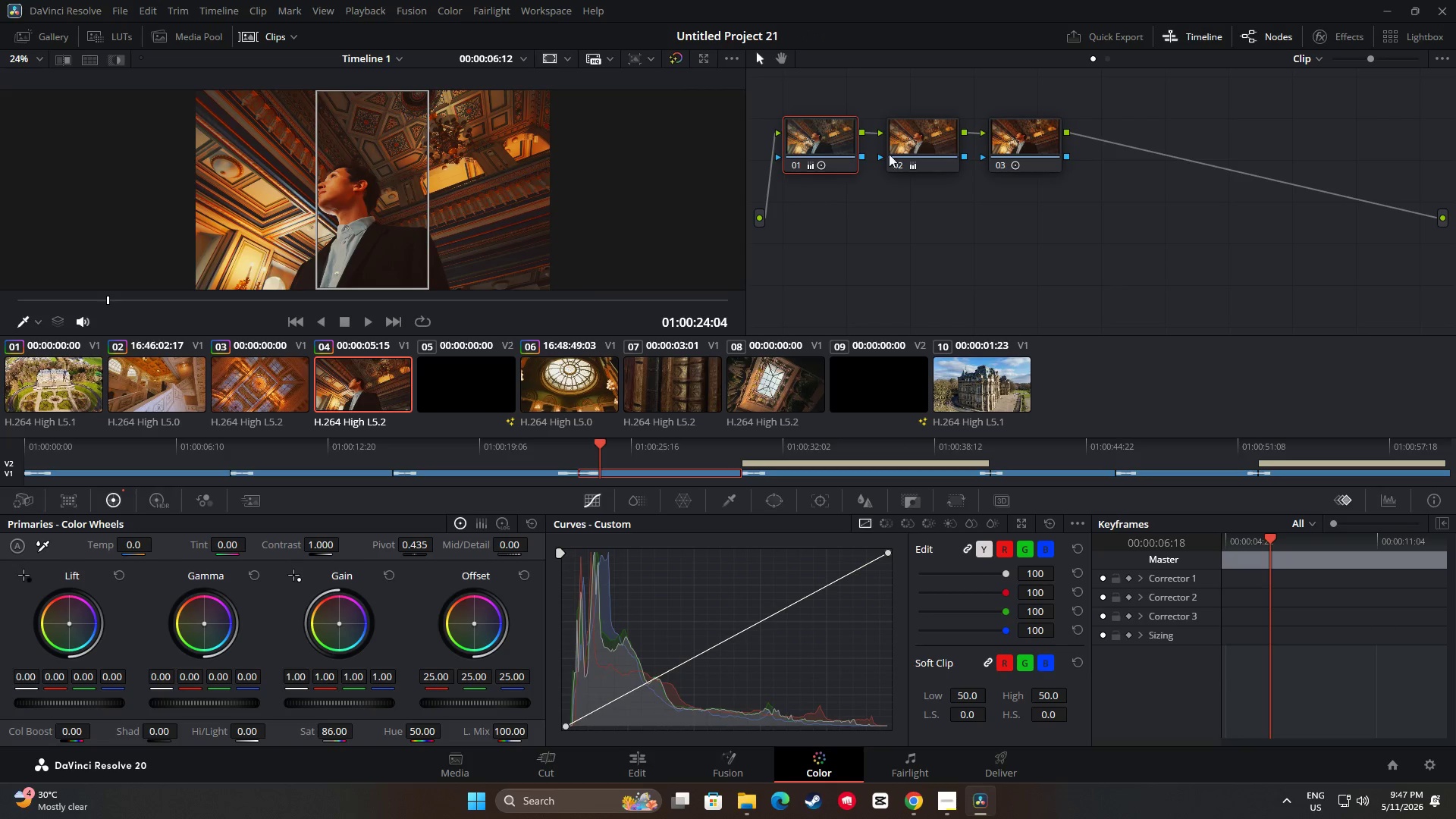 
left_click([915, 136])
 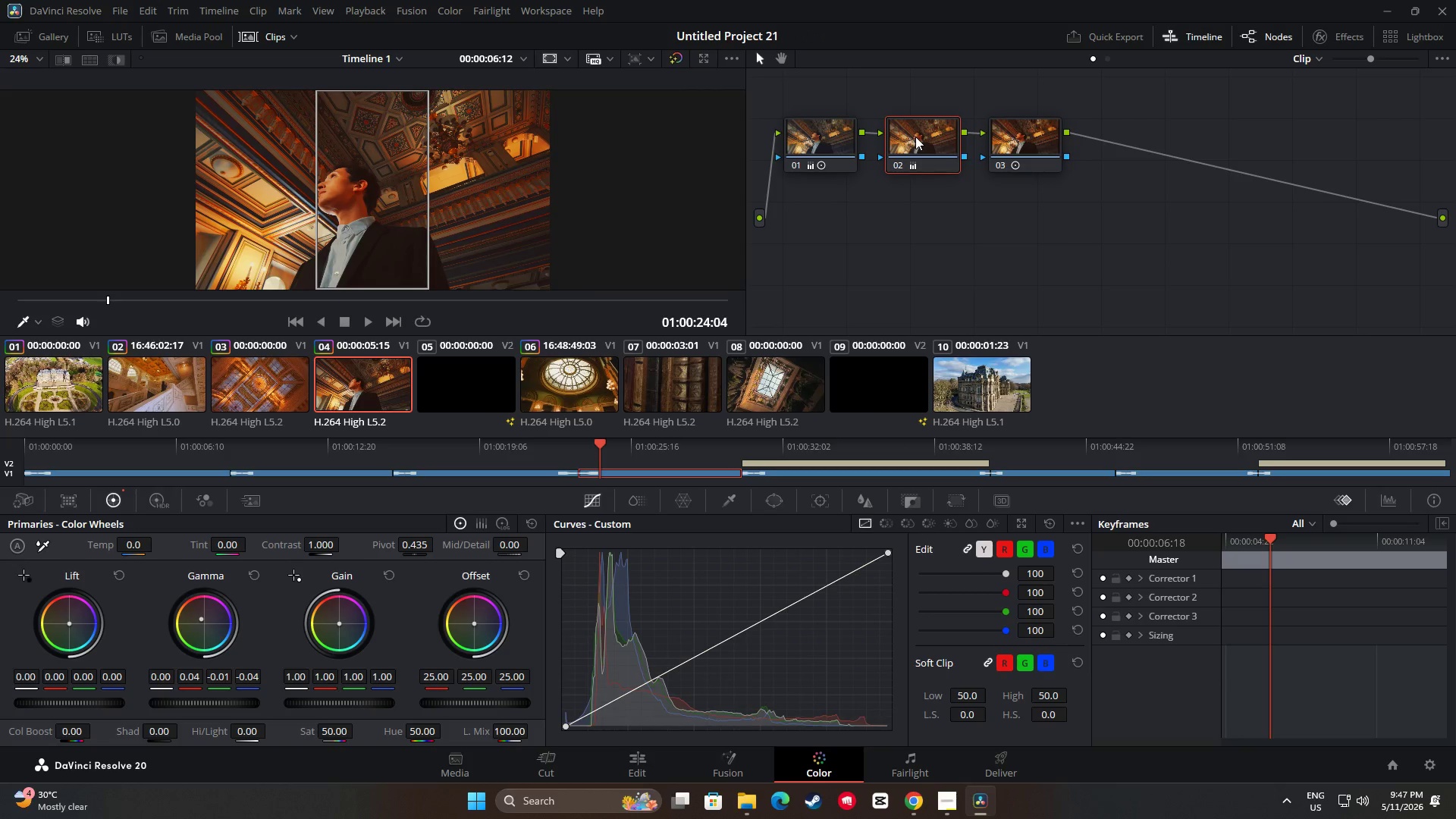 
key(Control+C)
 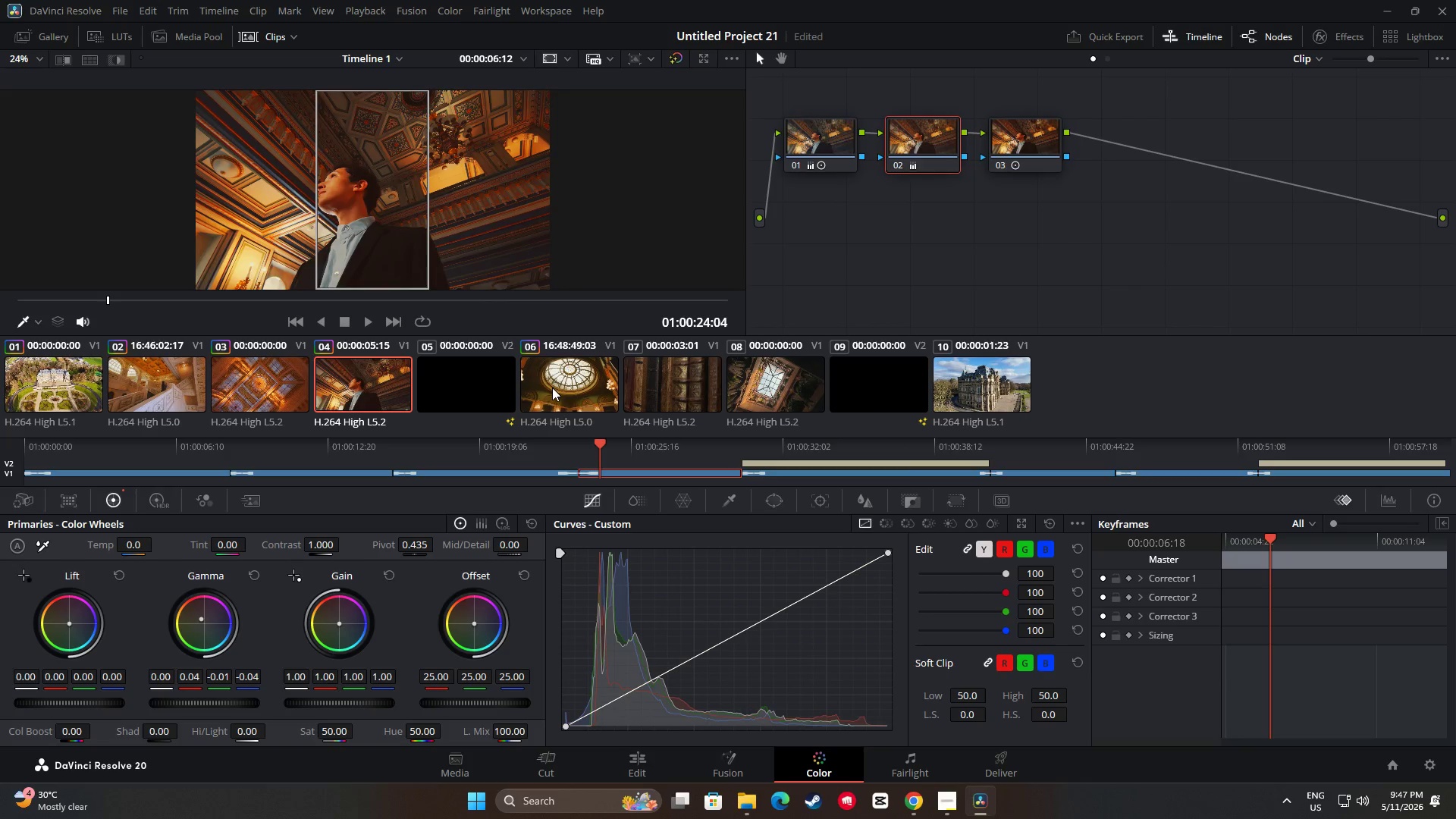 
left_click([552, 388])
 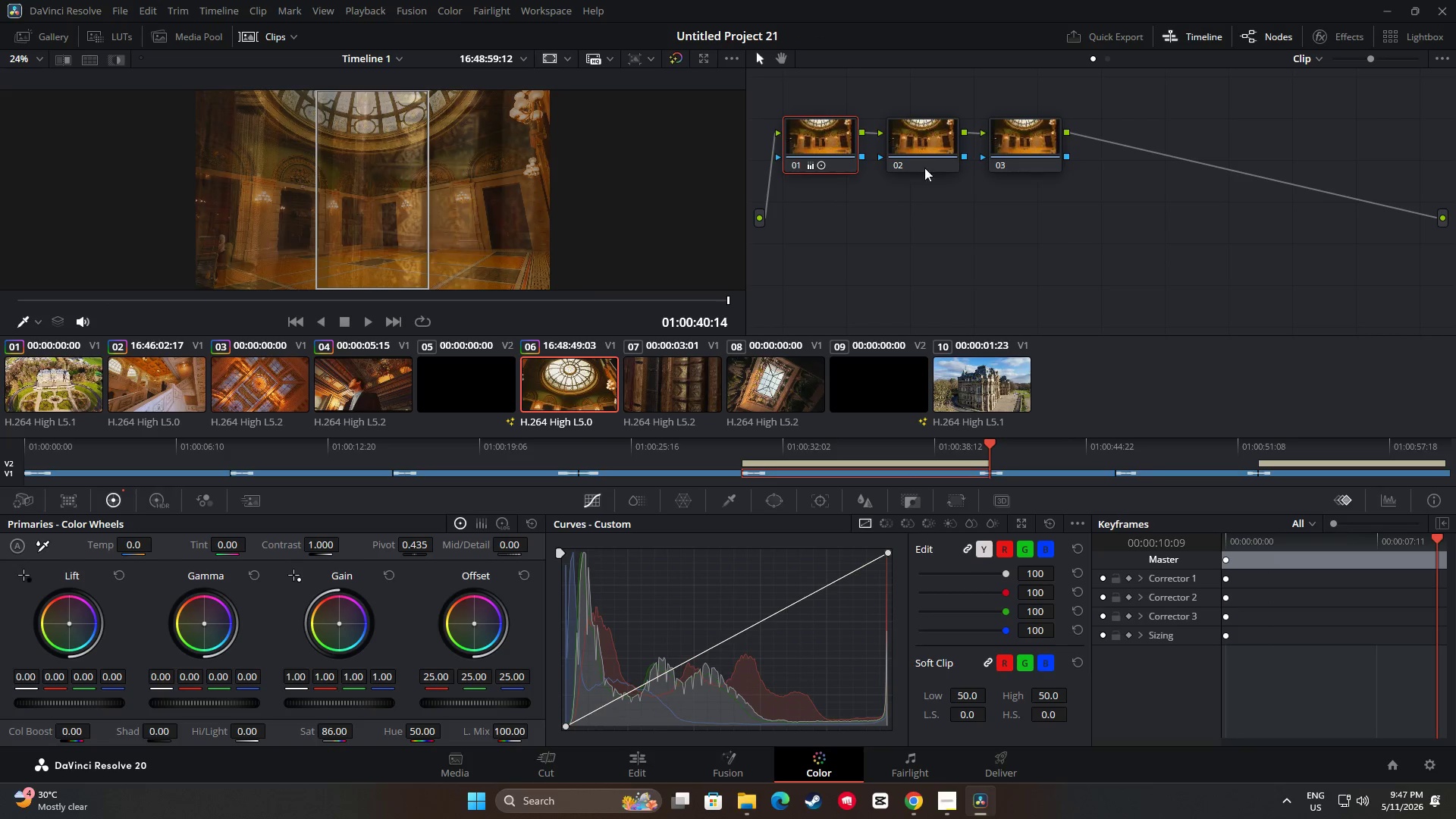 
left_click([927, 139])
 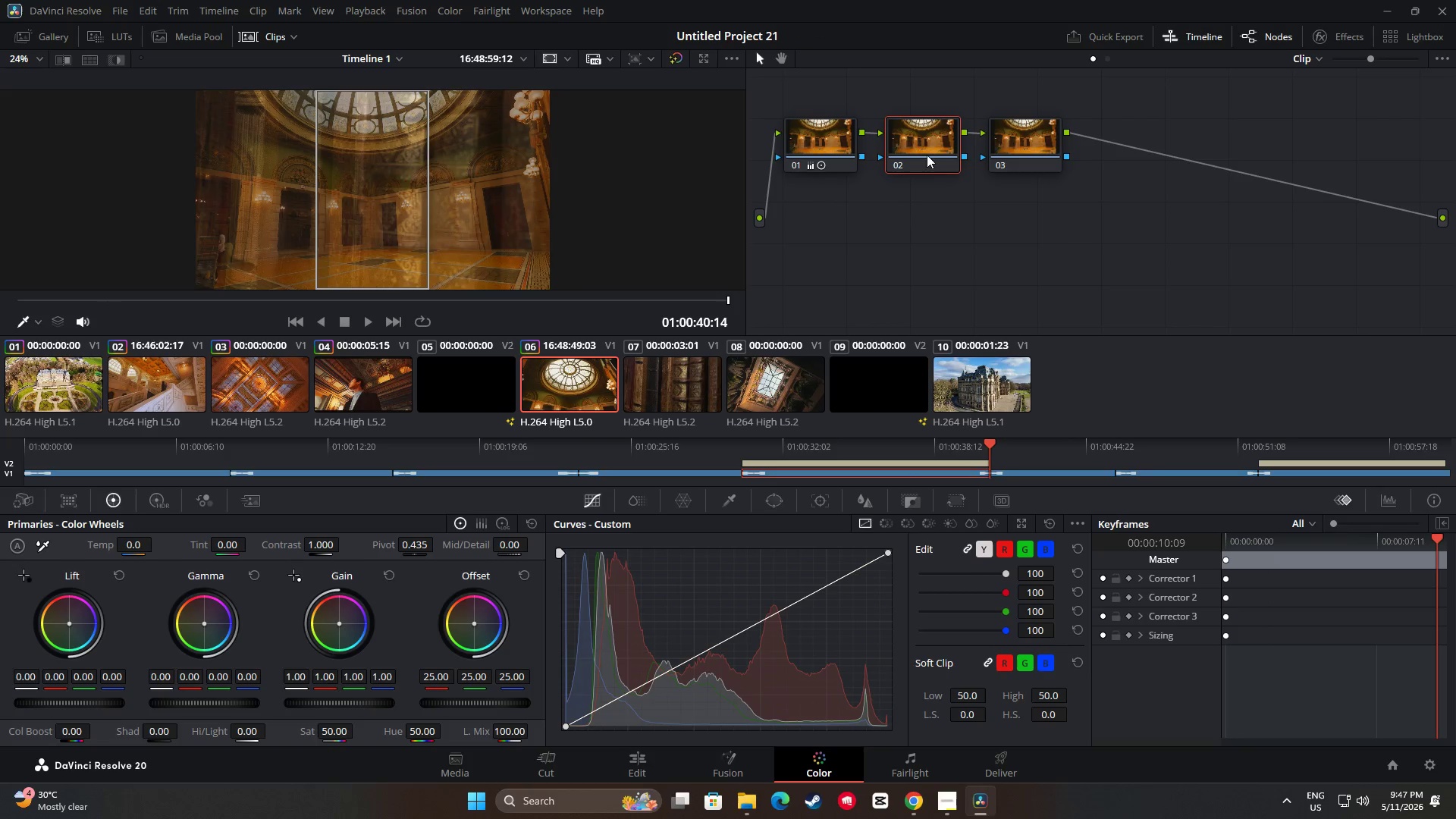 
key(Control+V)
 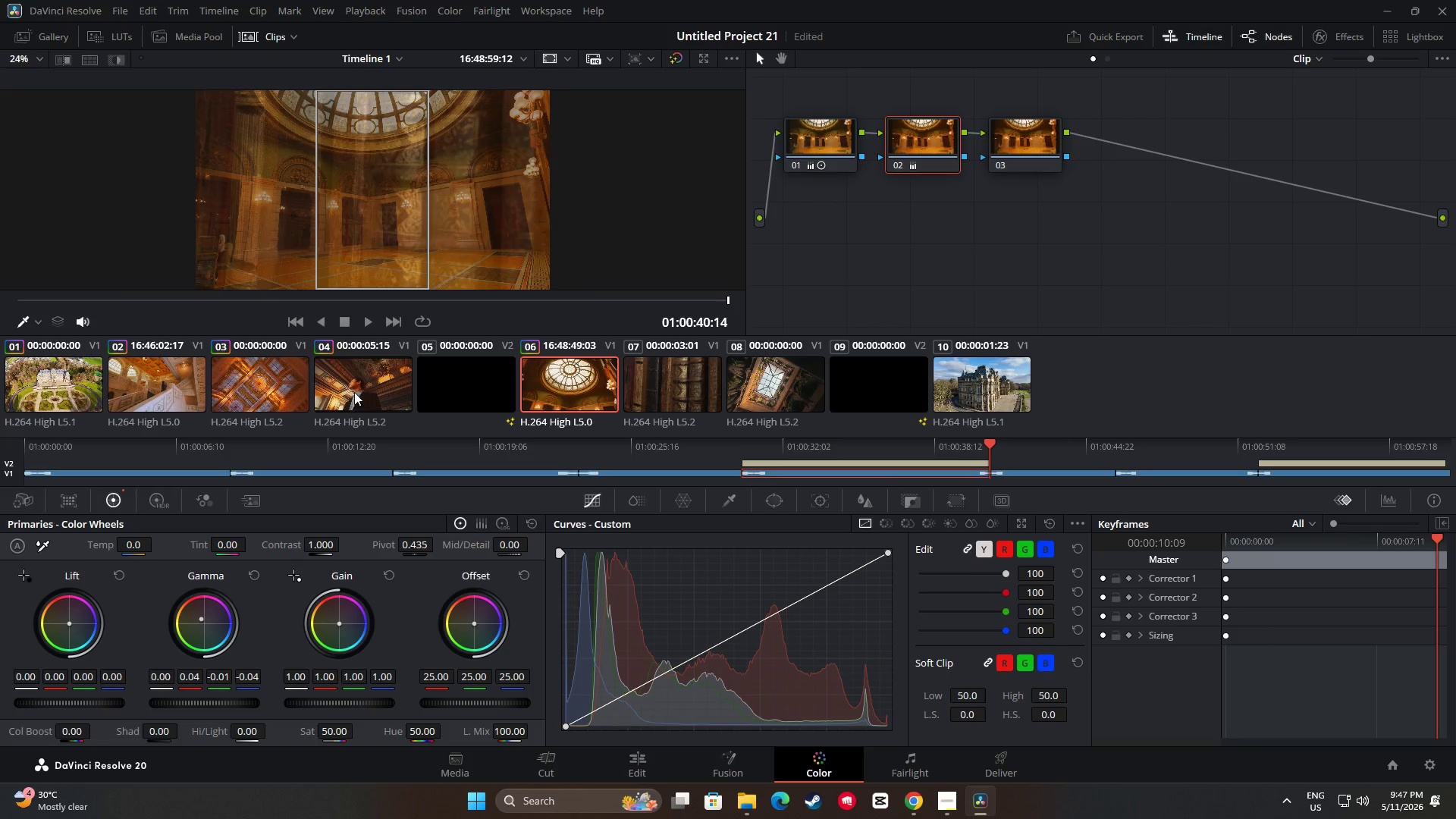 
left_click([354, 391])
 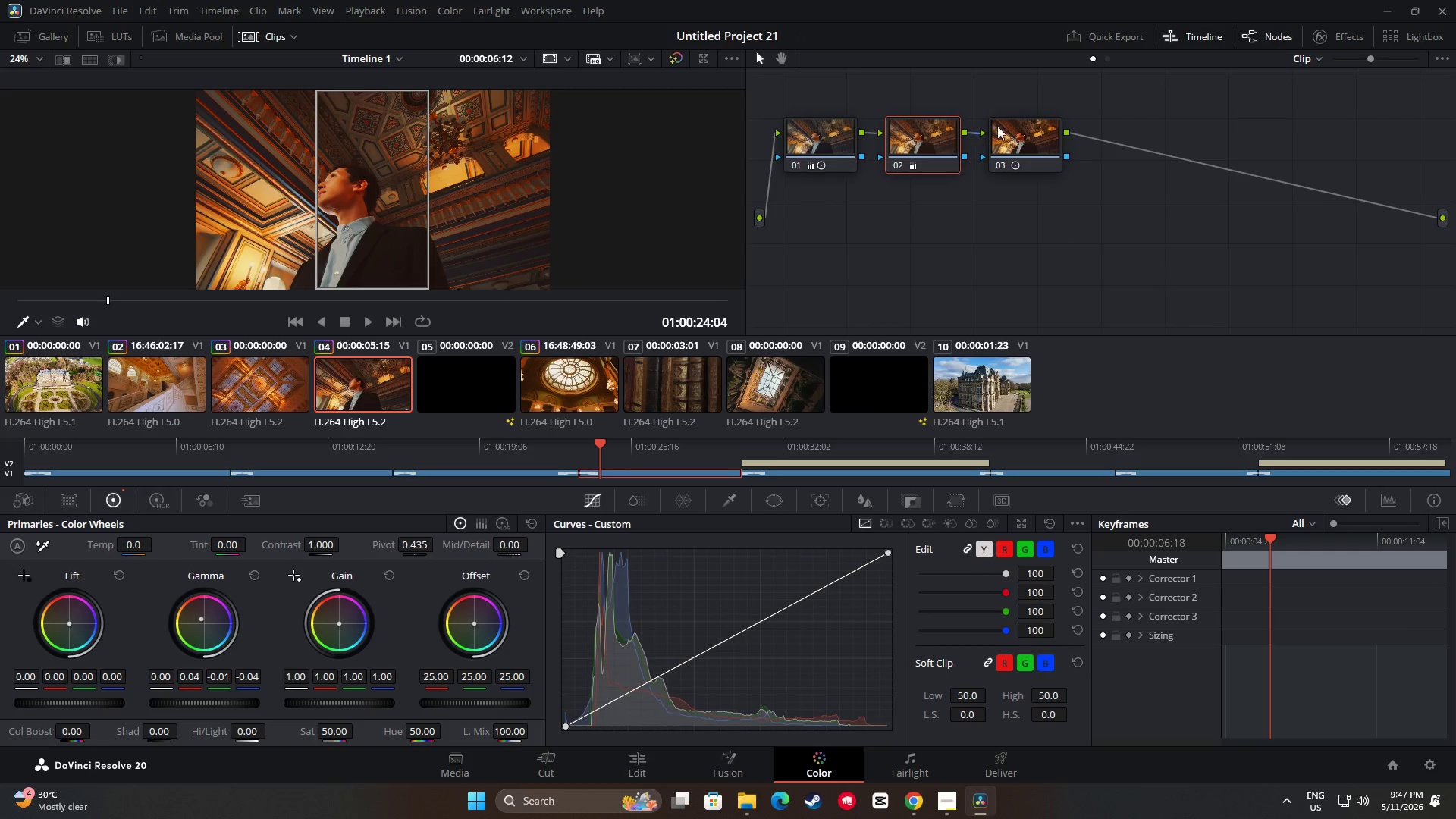 
left_click([1023, 121])
 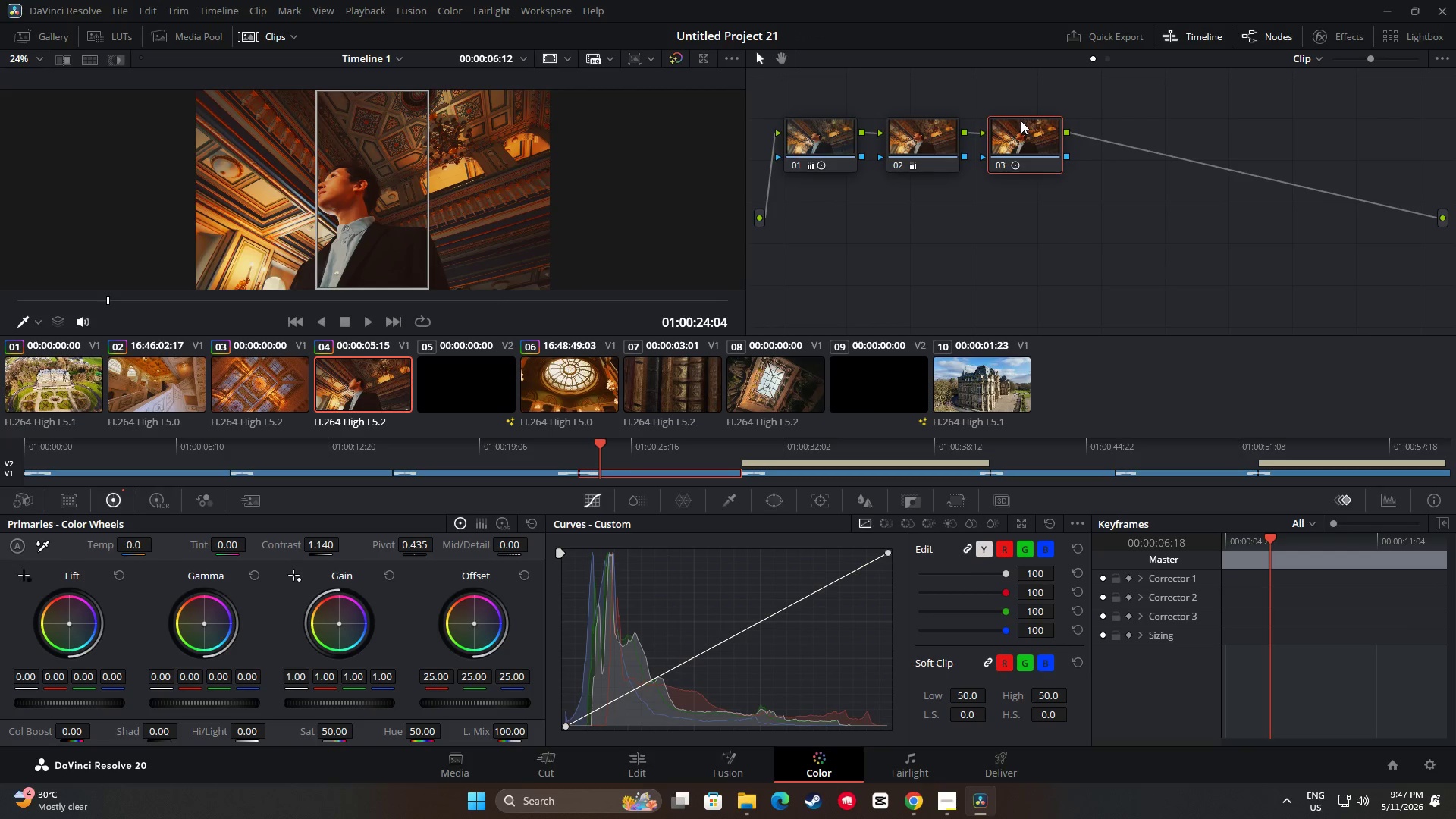 
key(Control+C)
 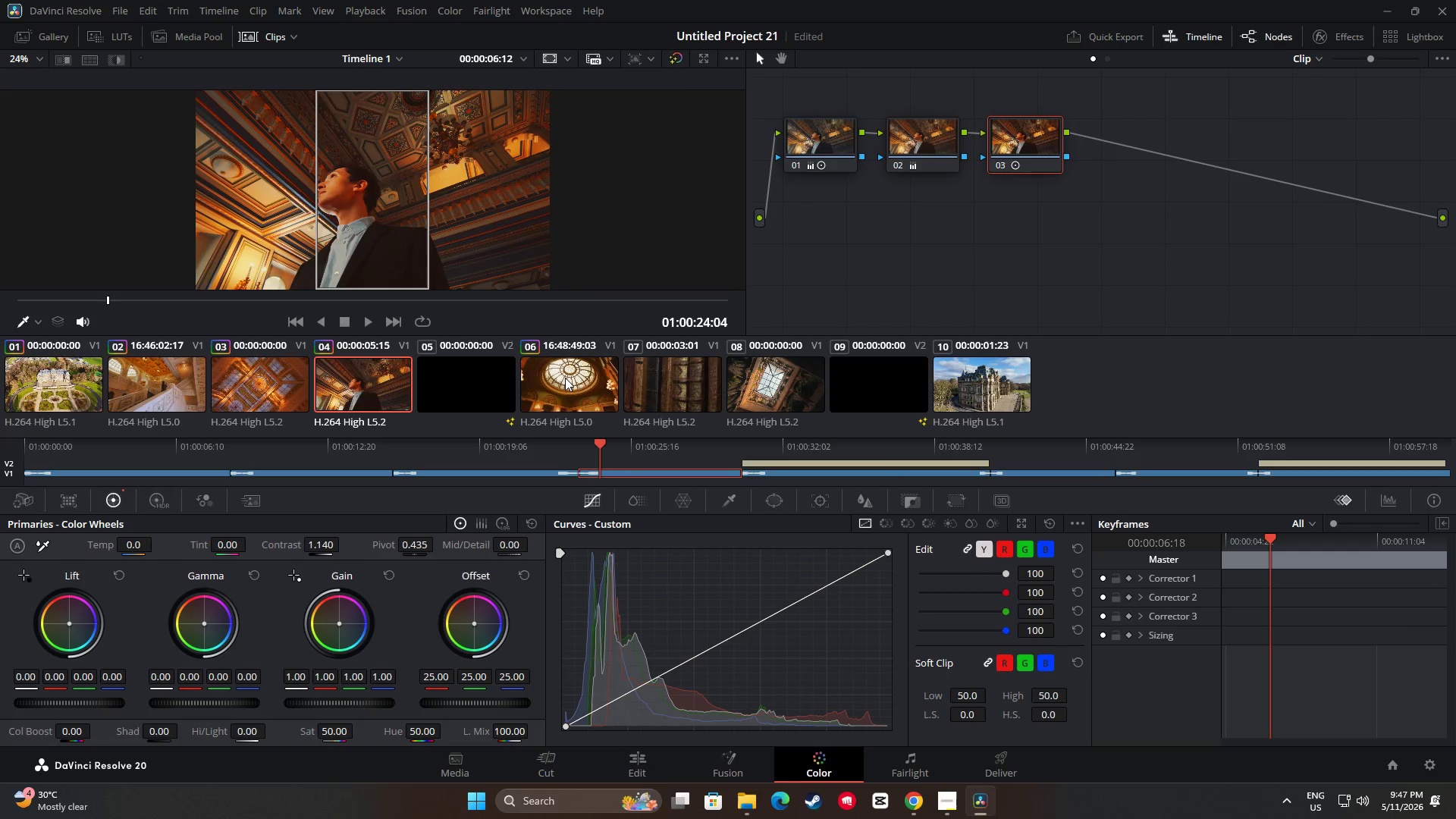 
left_click([565, 378])
 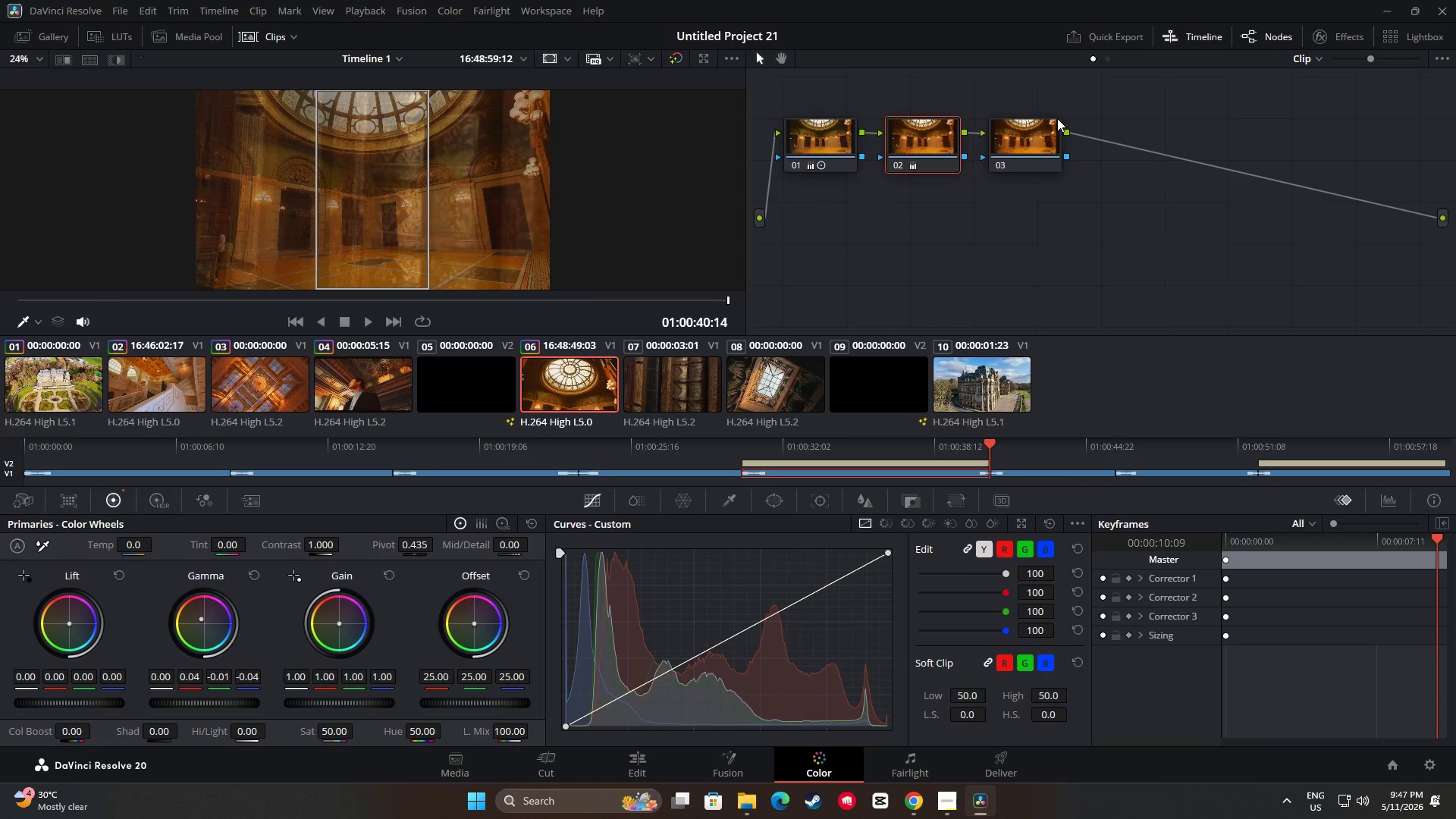 
left_click([1021, 133])
 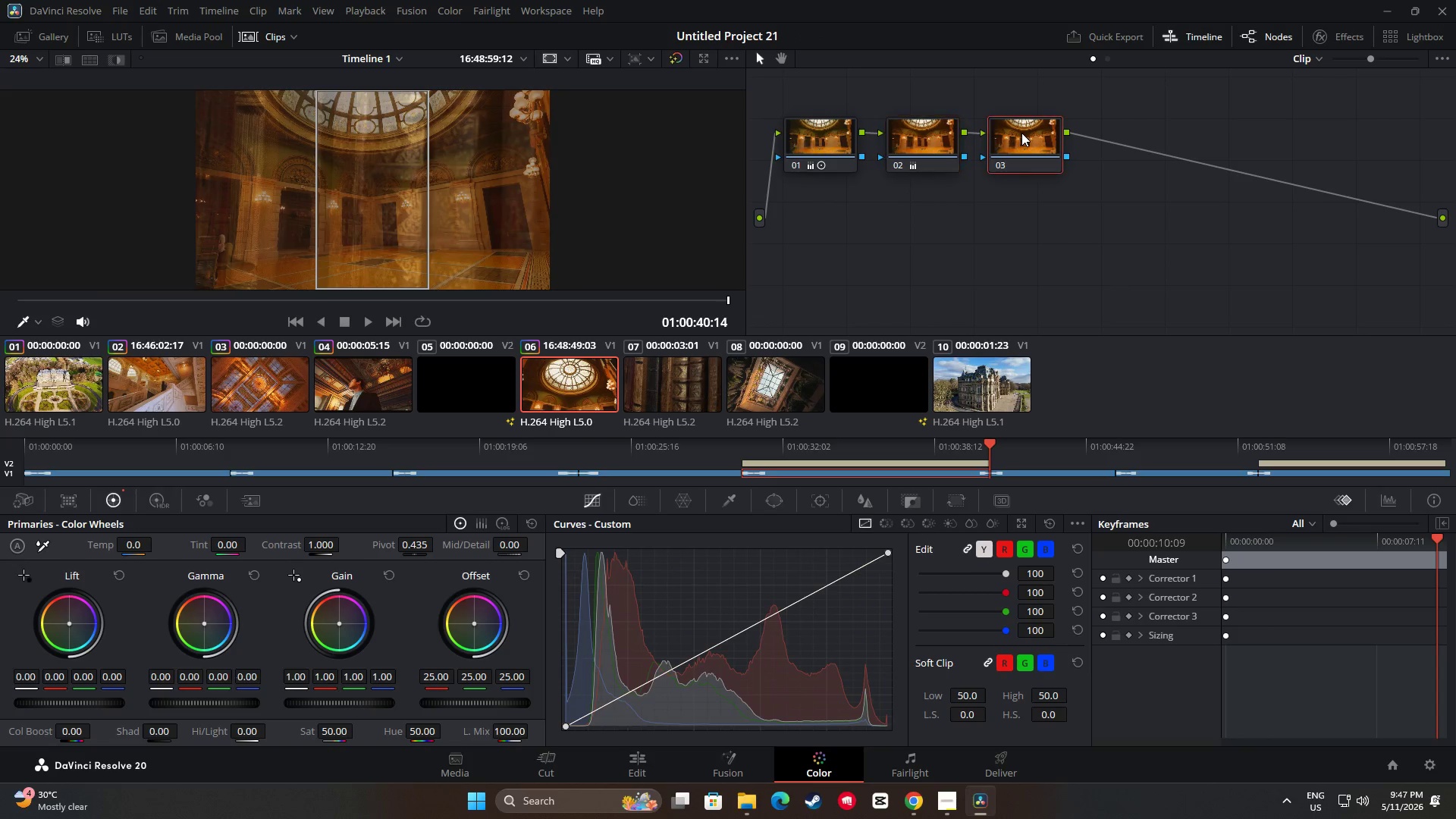 
key(Control+V)
 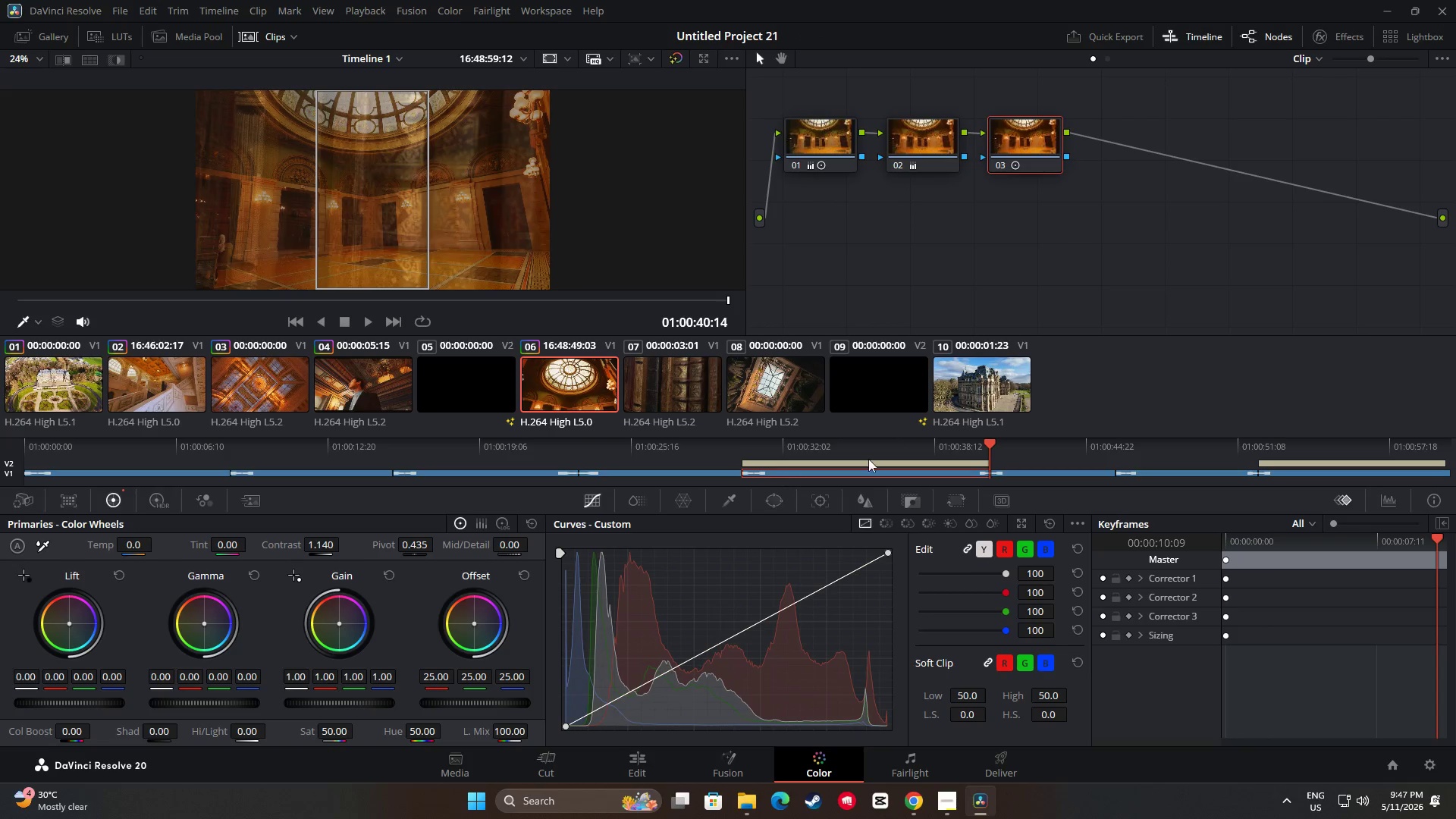 
left_click_drag(start_coordinate=[869, 449], to_coordinate=[720, 447])
 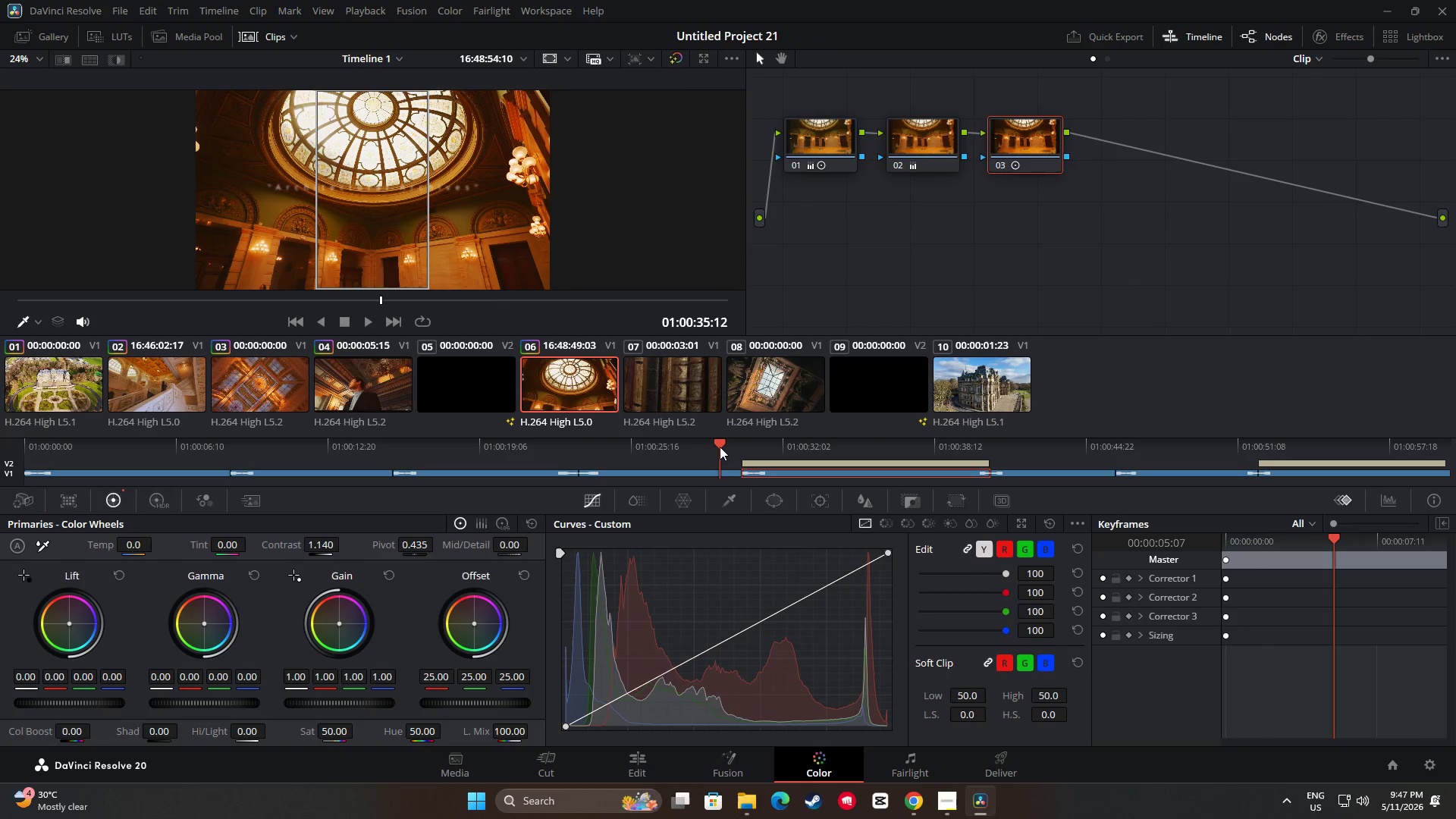 
key(Space)
 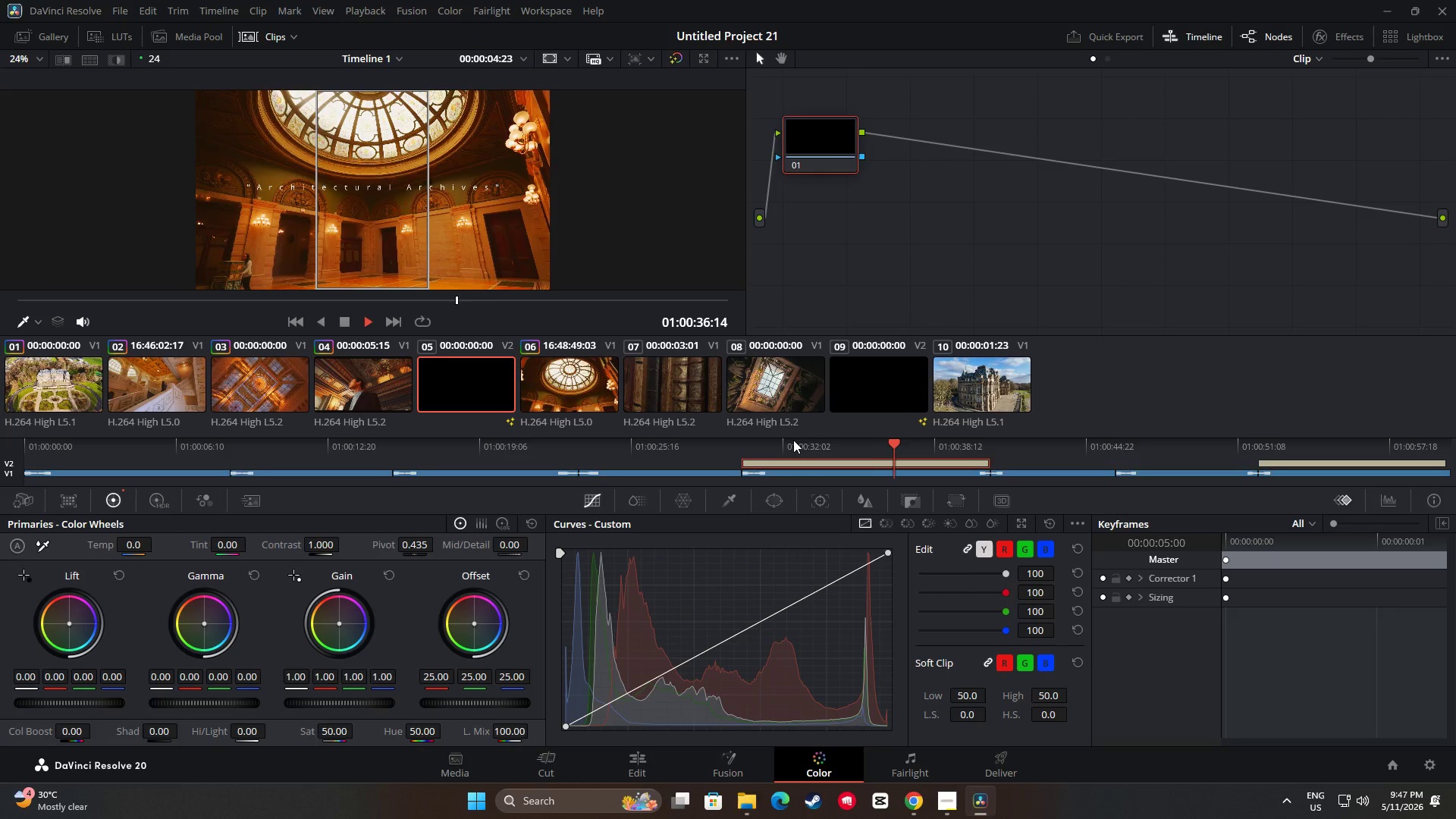 
wait(12.55)
 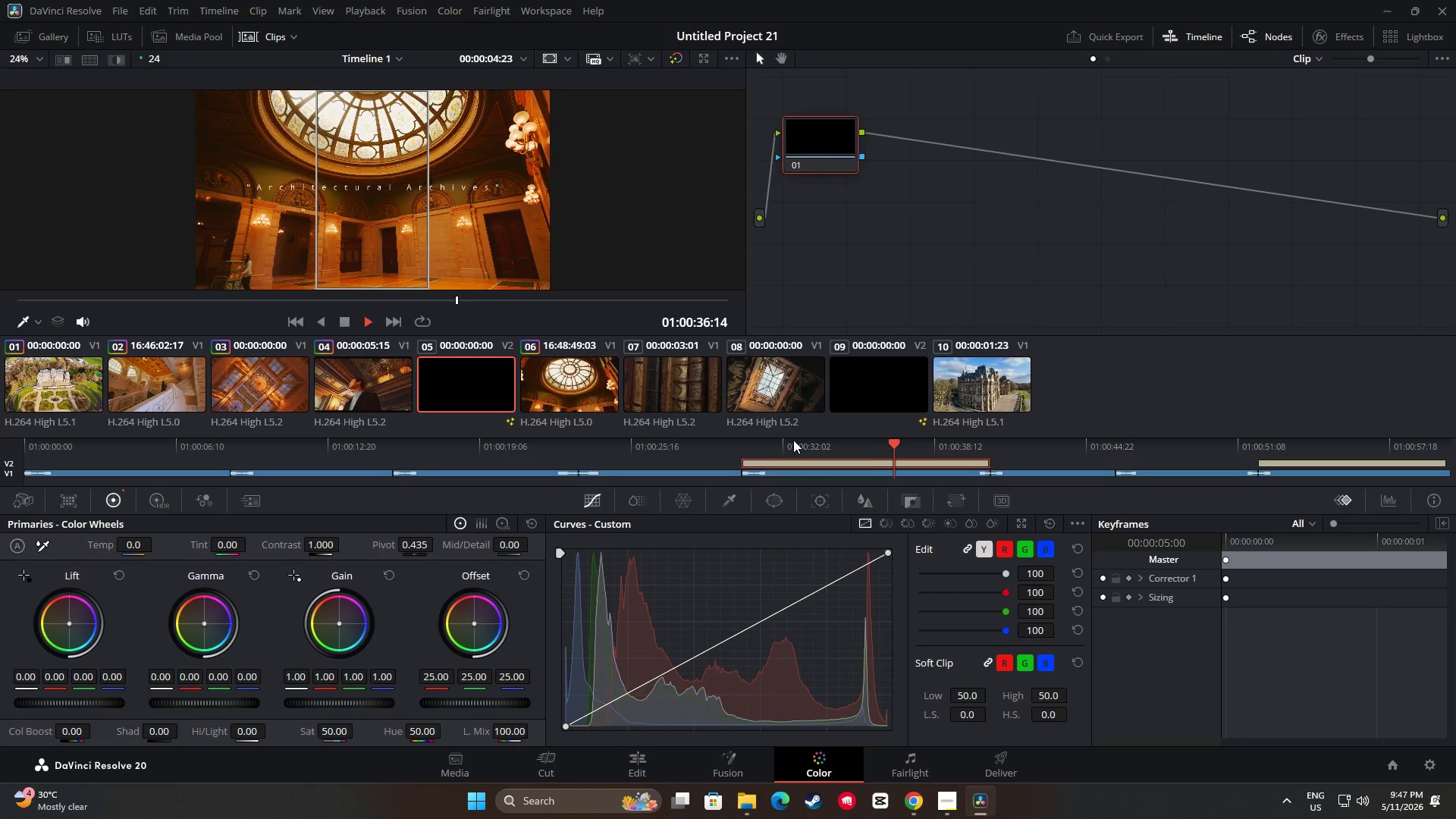 
key(Space)
 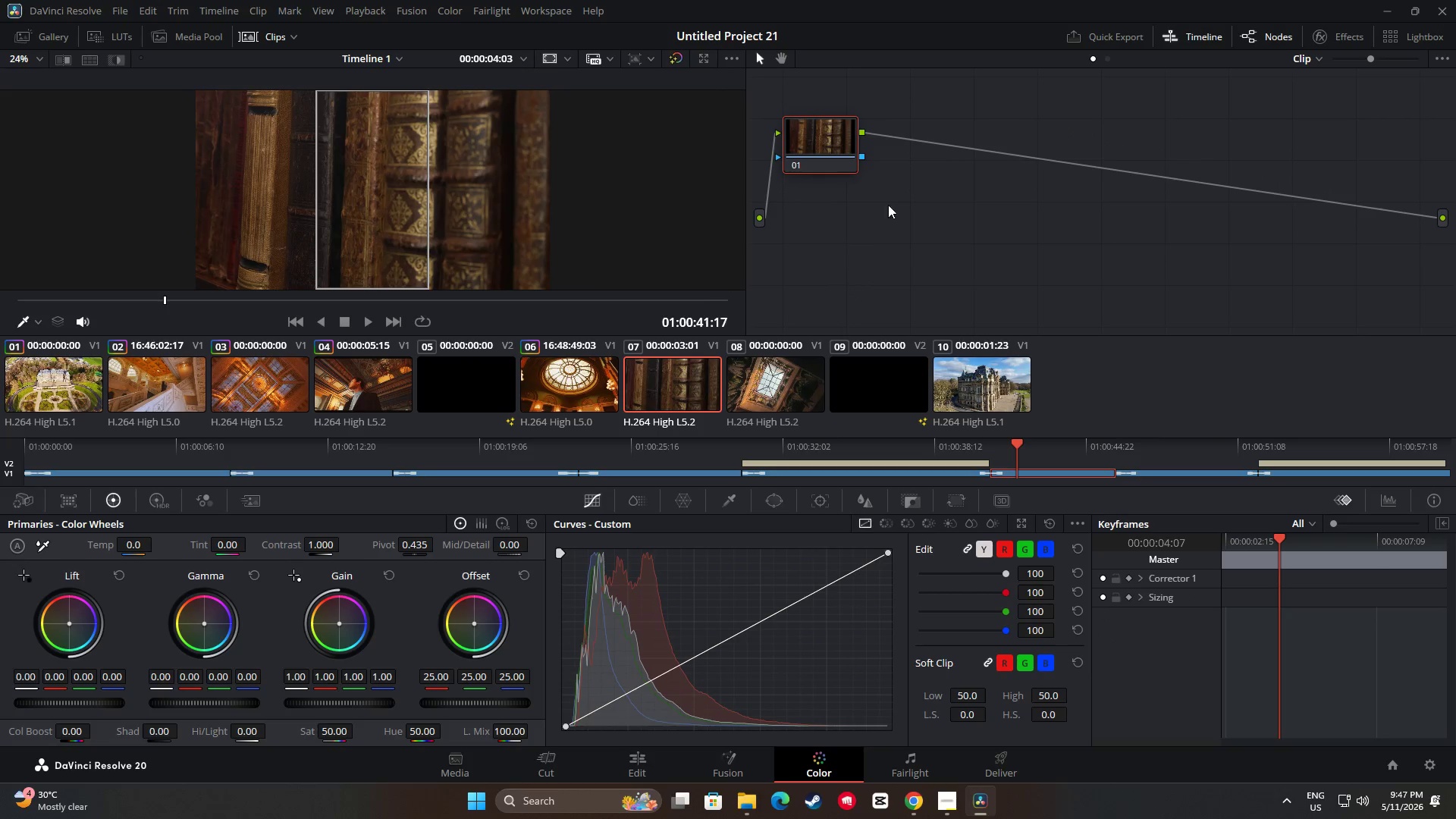 
key(Alt+S)
 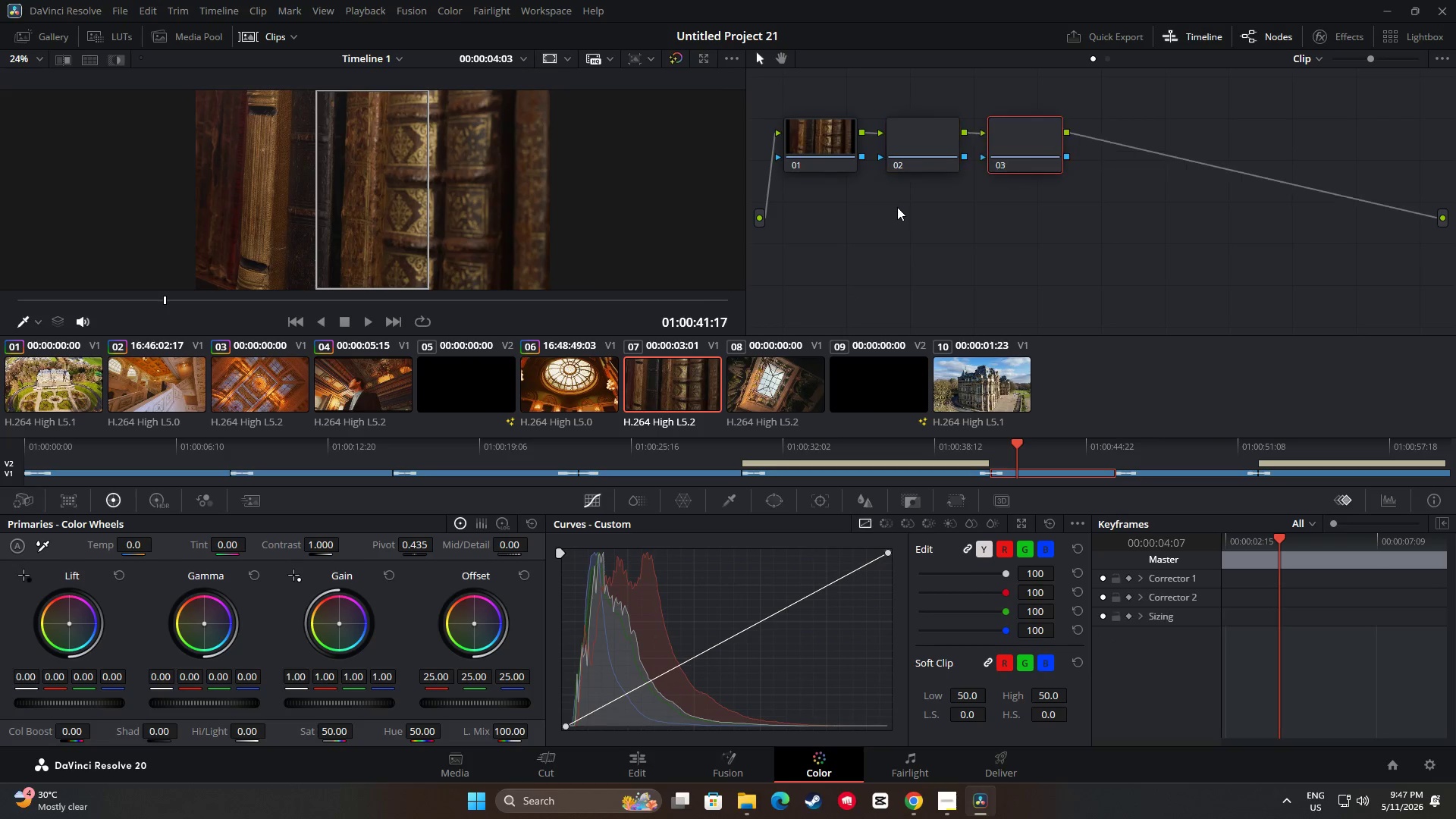 
key(Alt+S)
 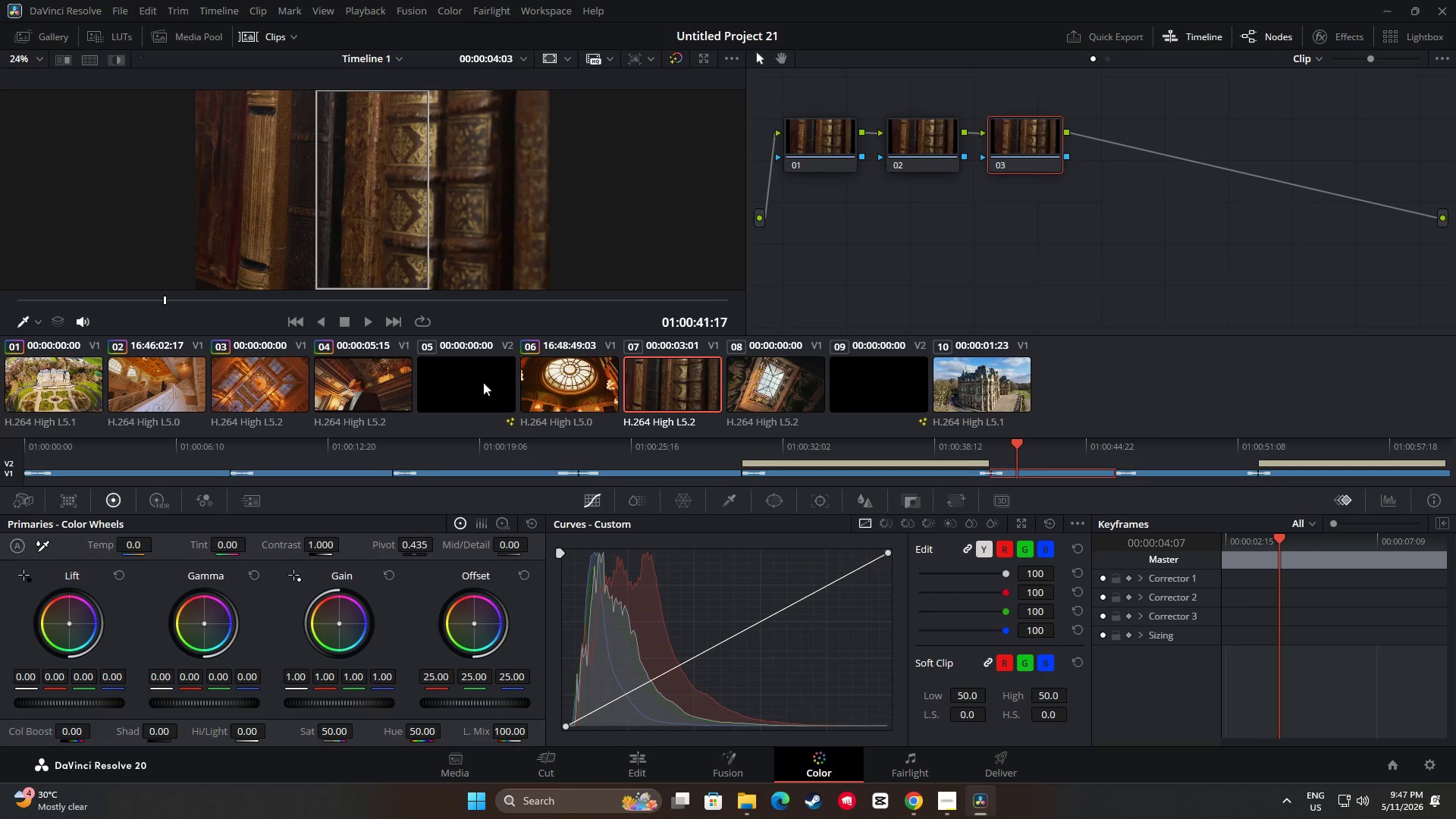 
left_click([556, 381])
 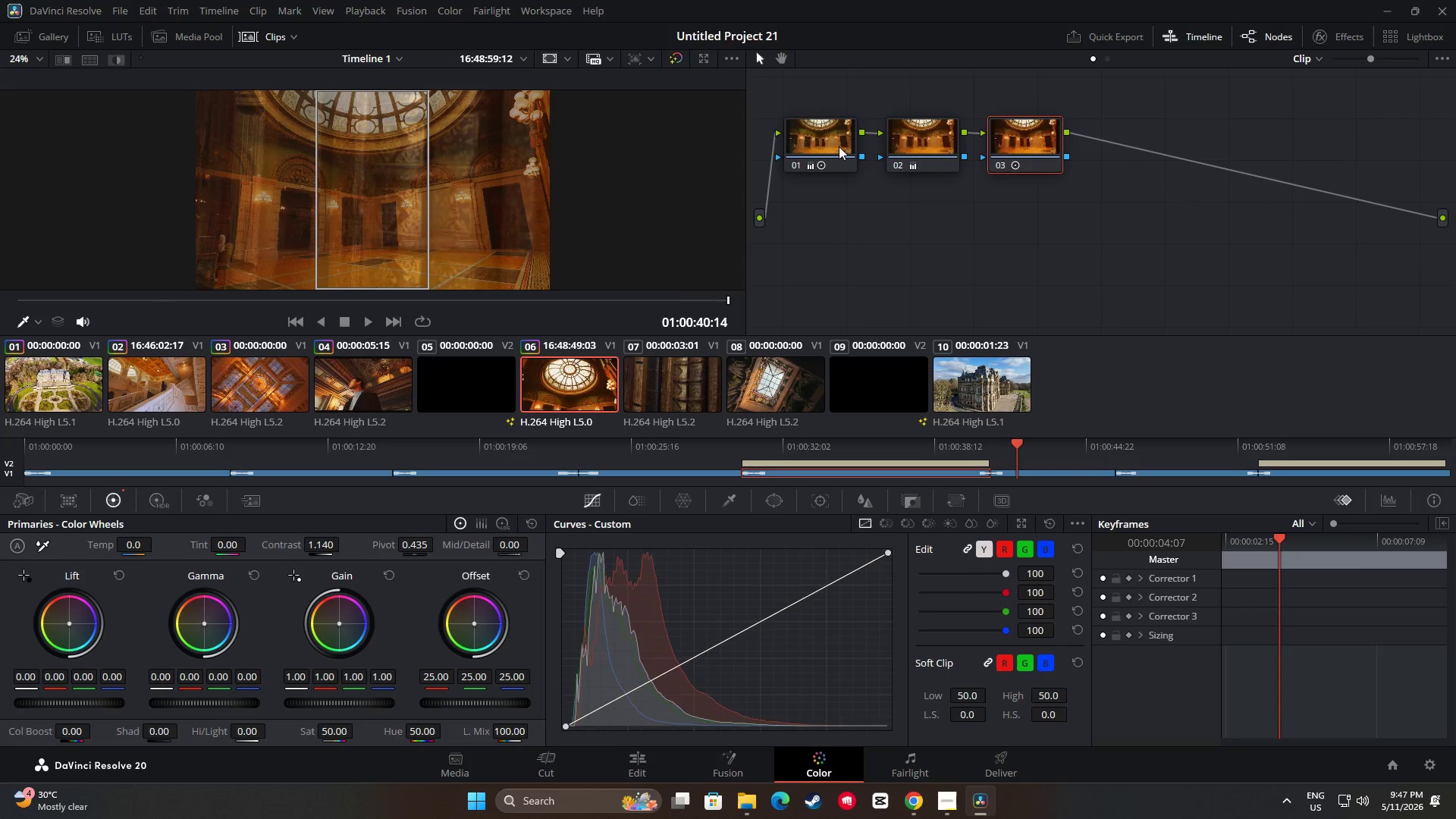 
left_click([836, 143])
 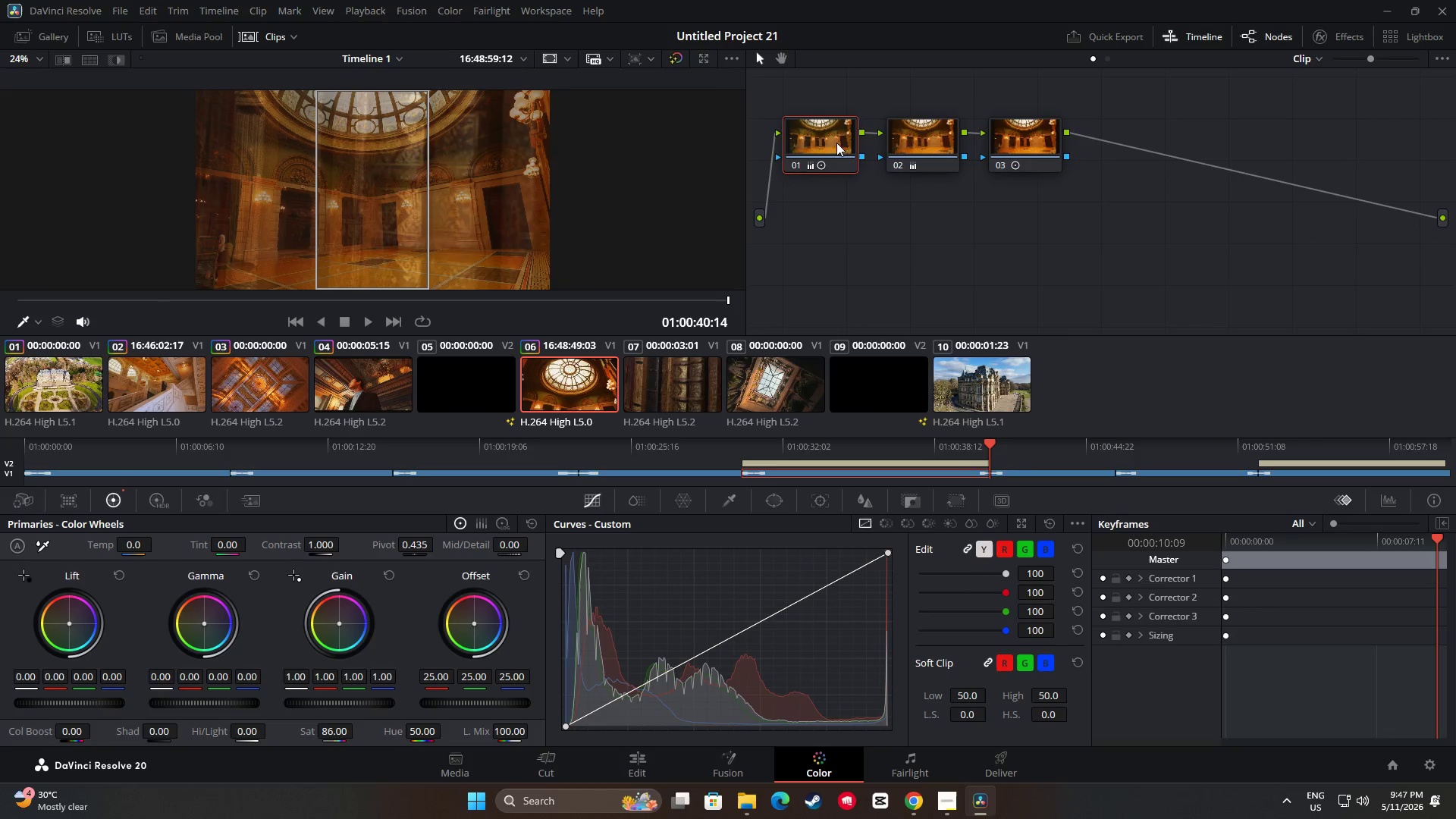 
key(Control+C)
 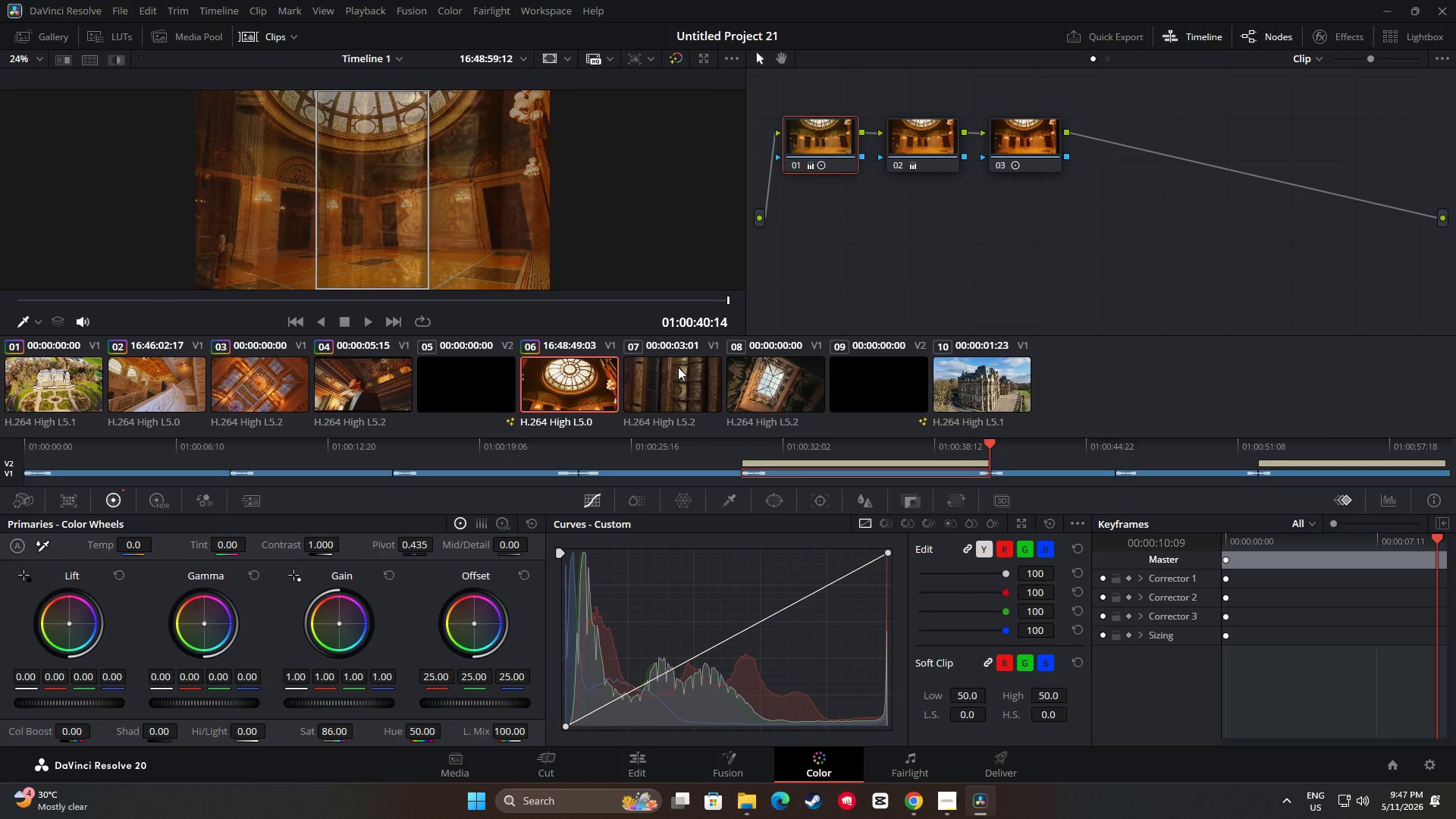 
left_click([678, 368])
 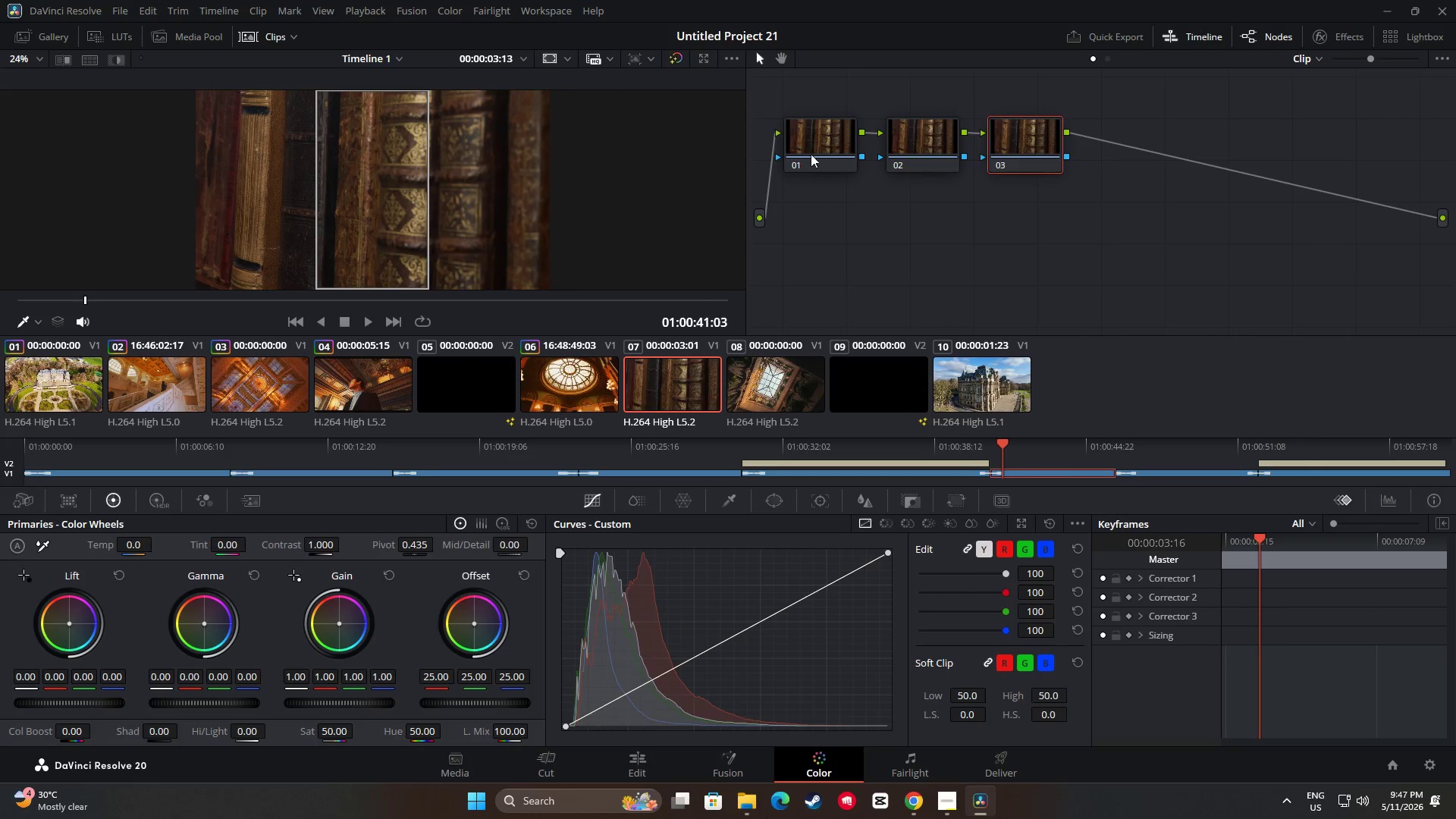 
left_click([825, 143])
 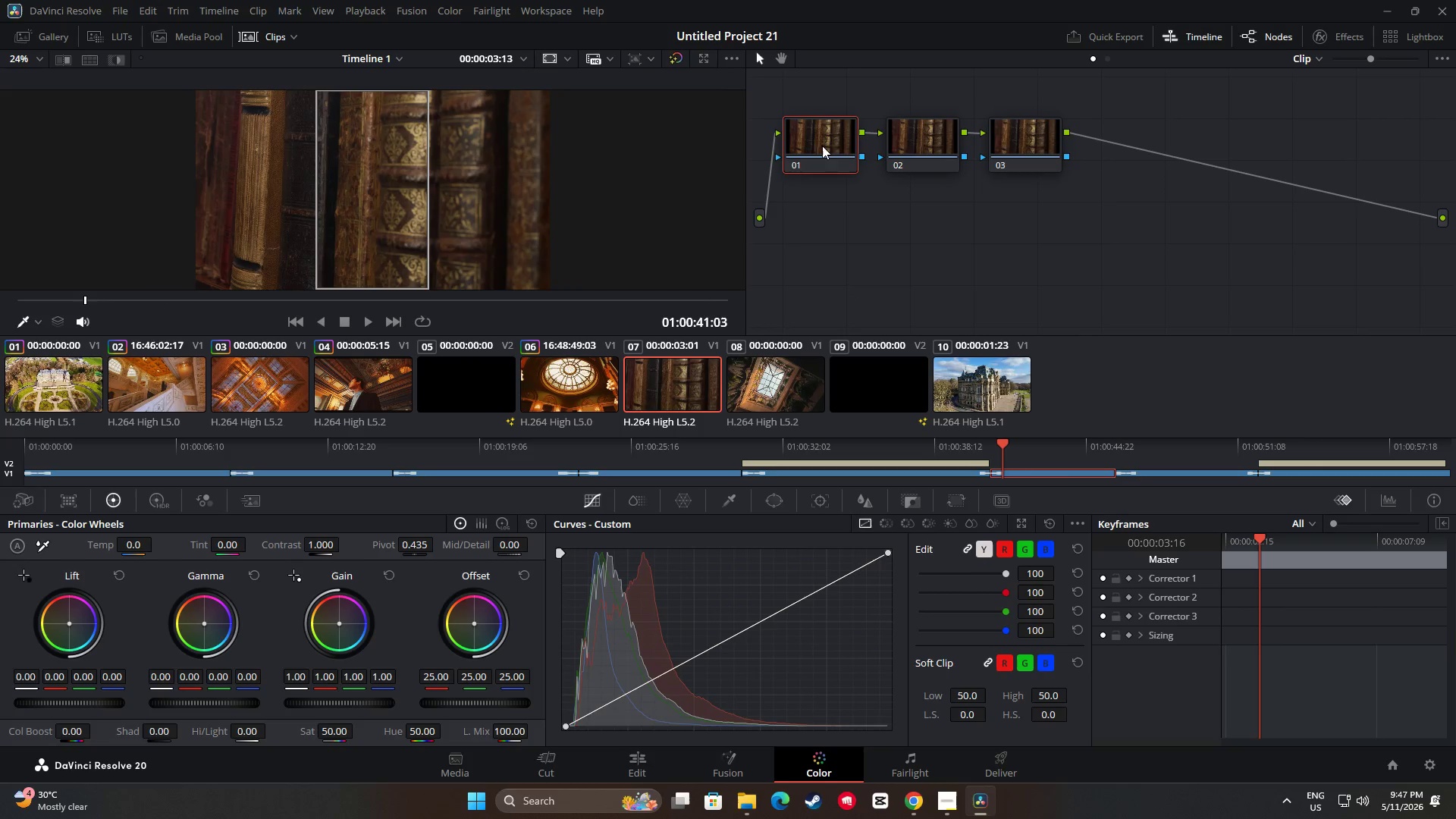 
key(Control+V)
 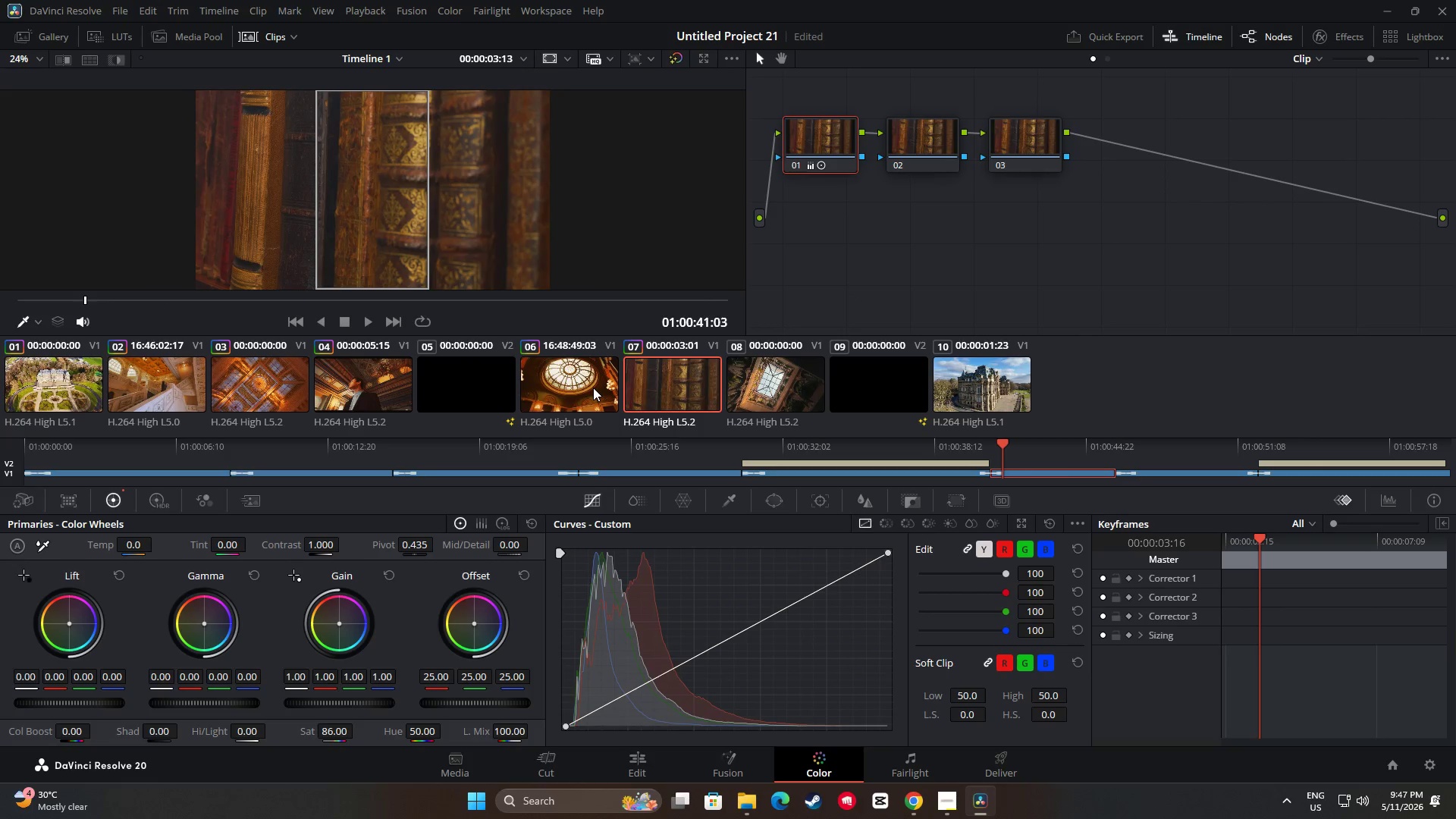 
left_click([593, 388])
 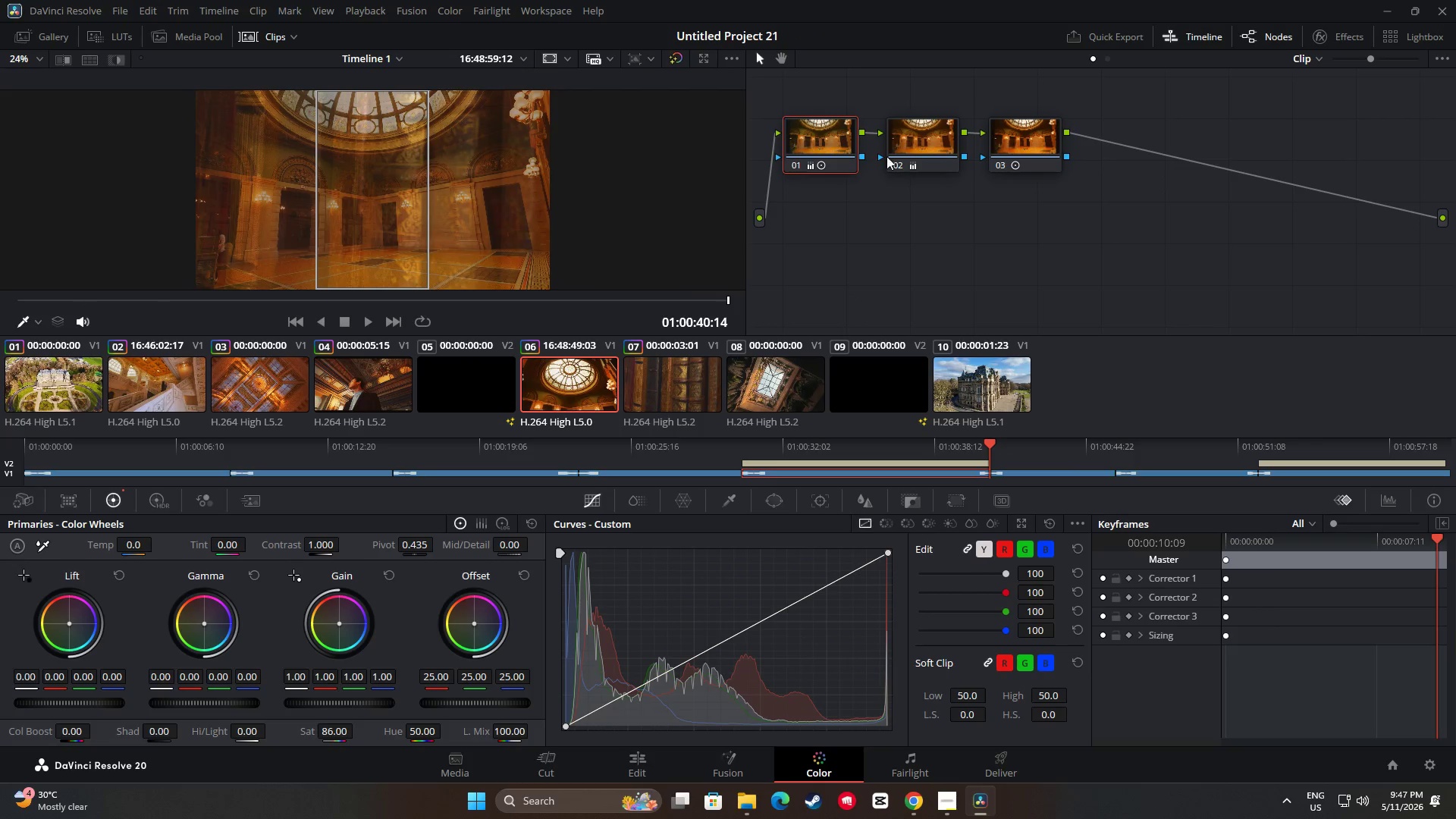 
left_click([898, 147])
 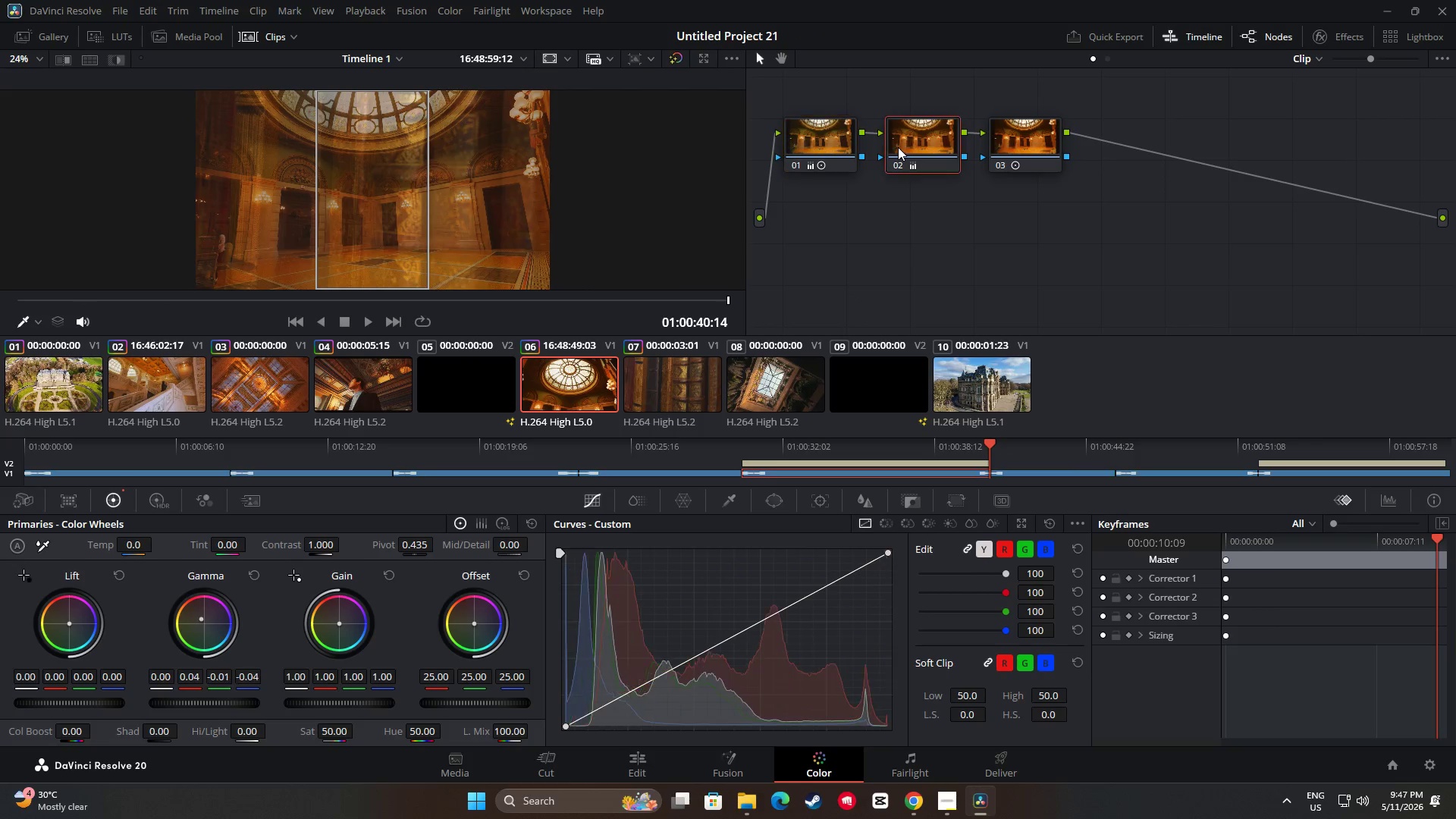 
key(Control+C)
 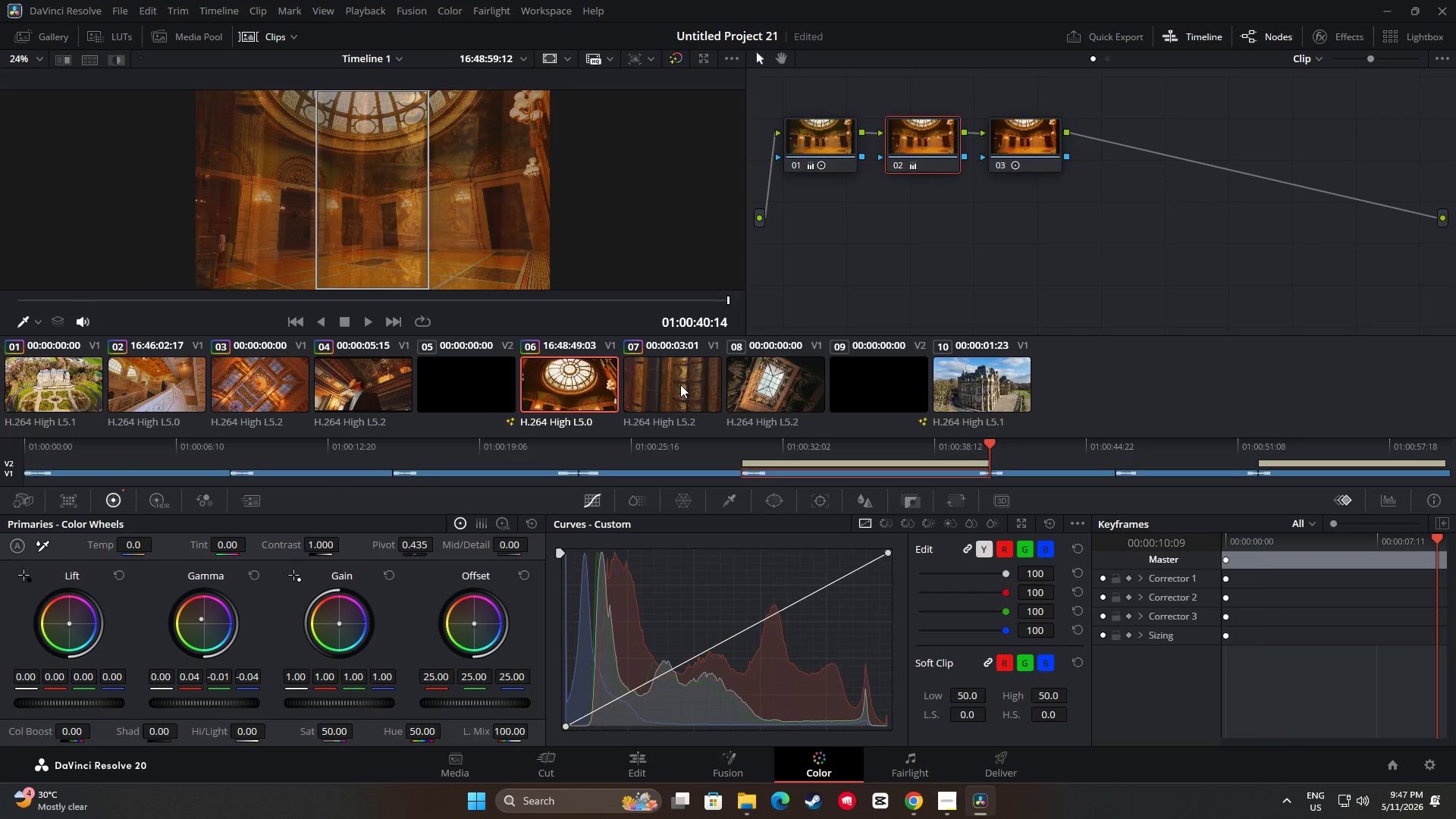 
left_click([680, 384])
 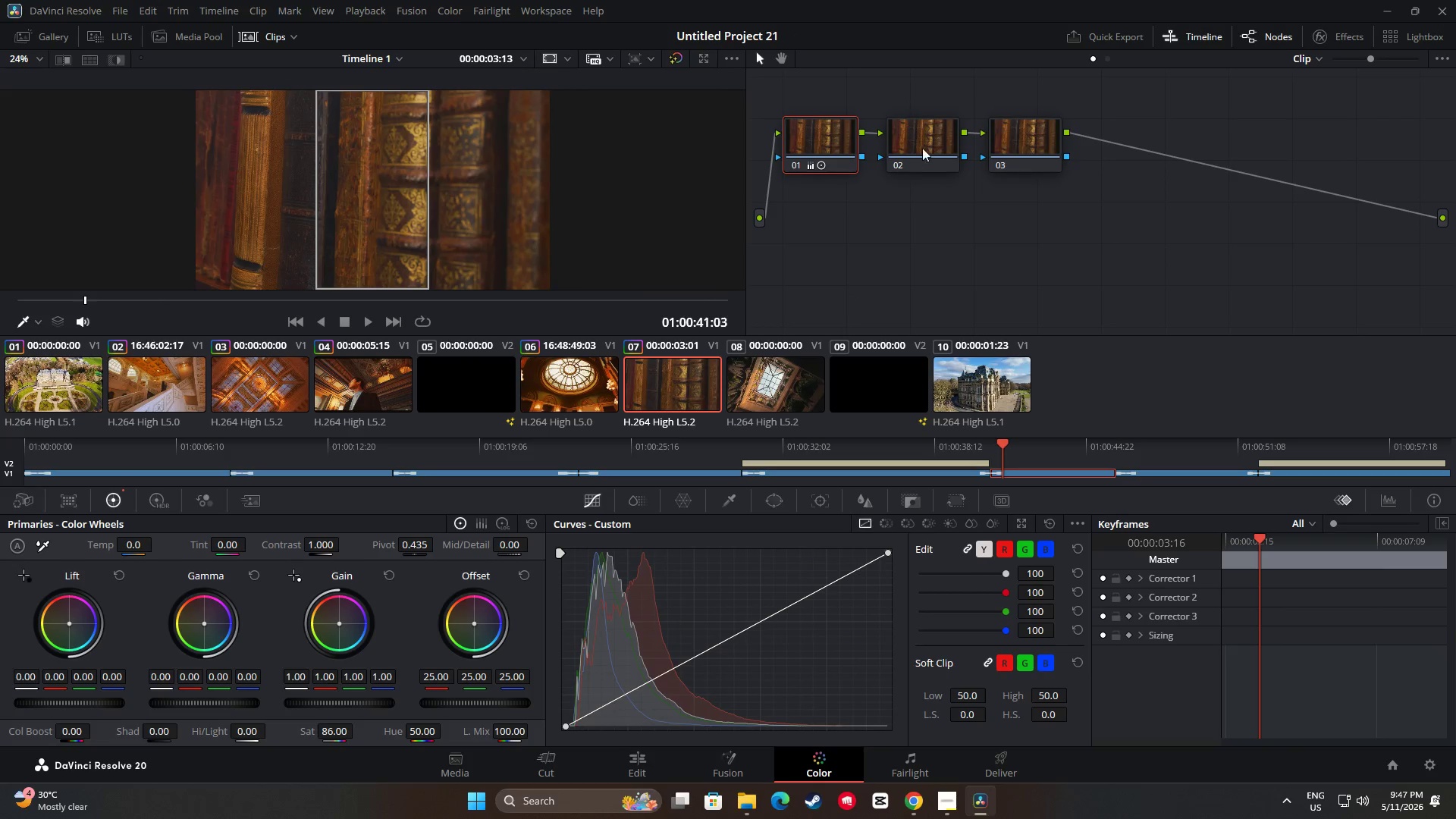 
left_click([924, 143])
 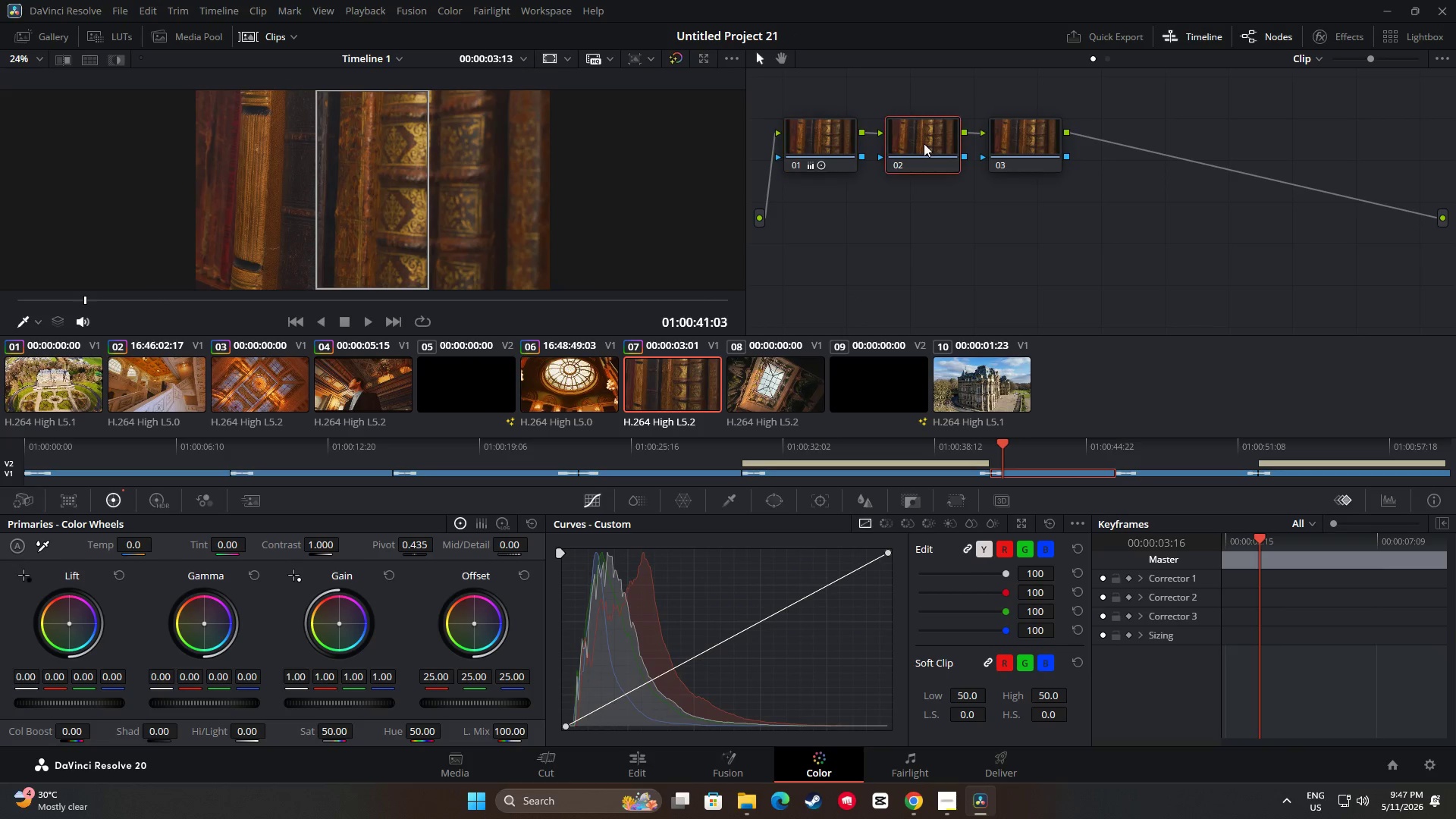 
key(Control+V)
 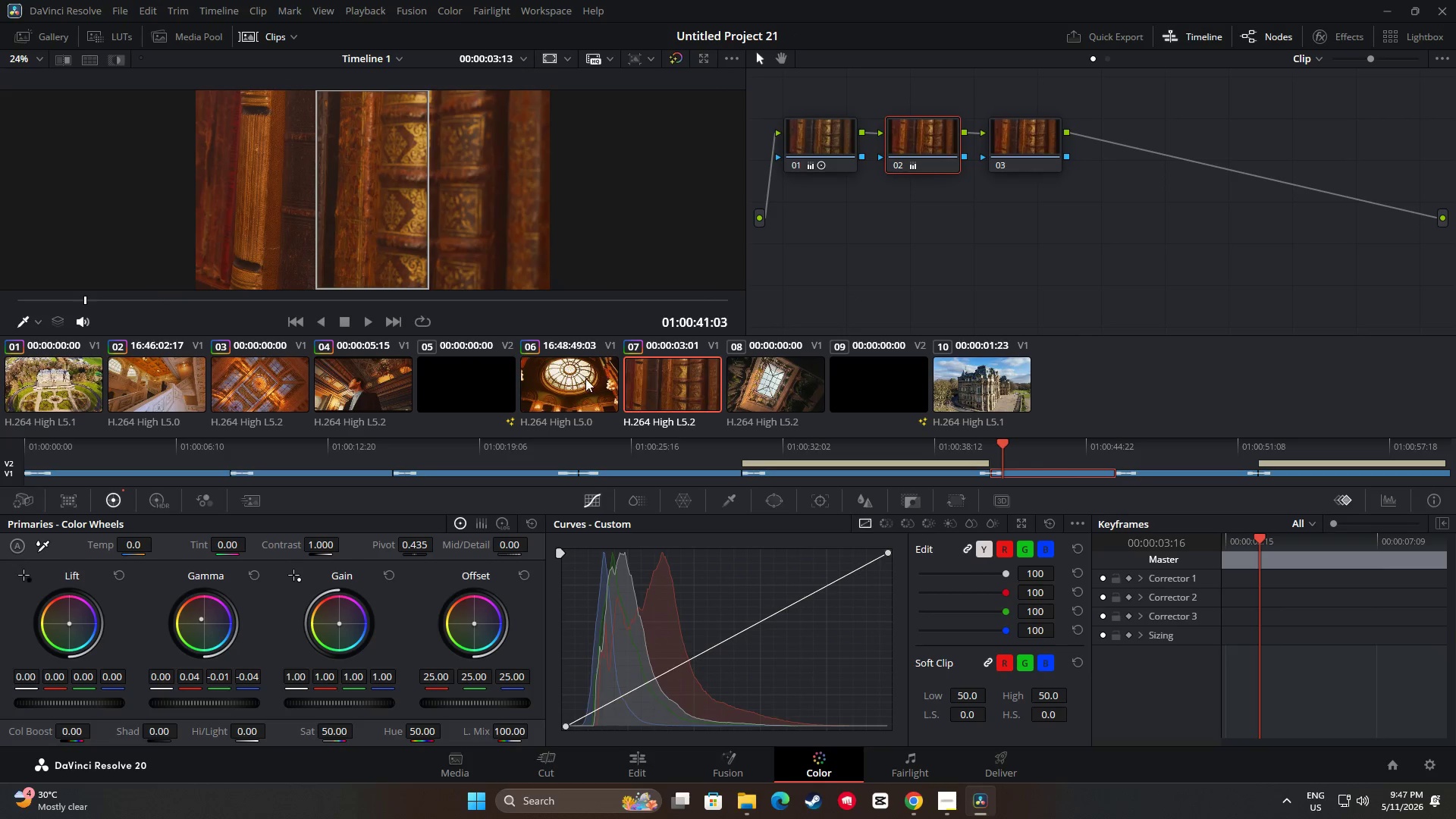 
left_click([585, 379])
 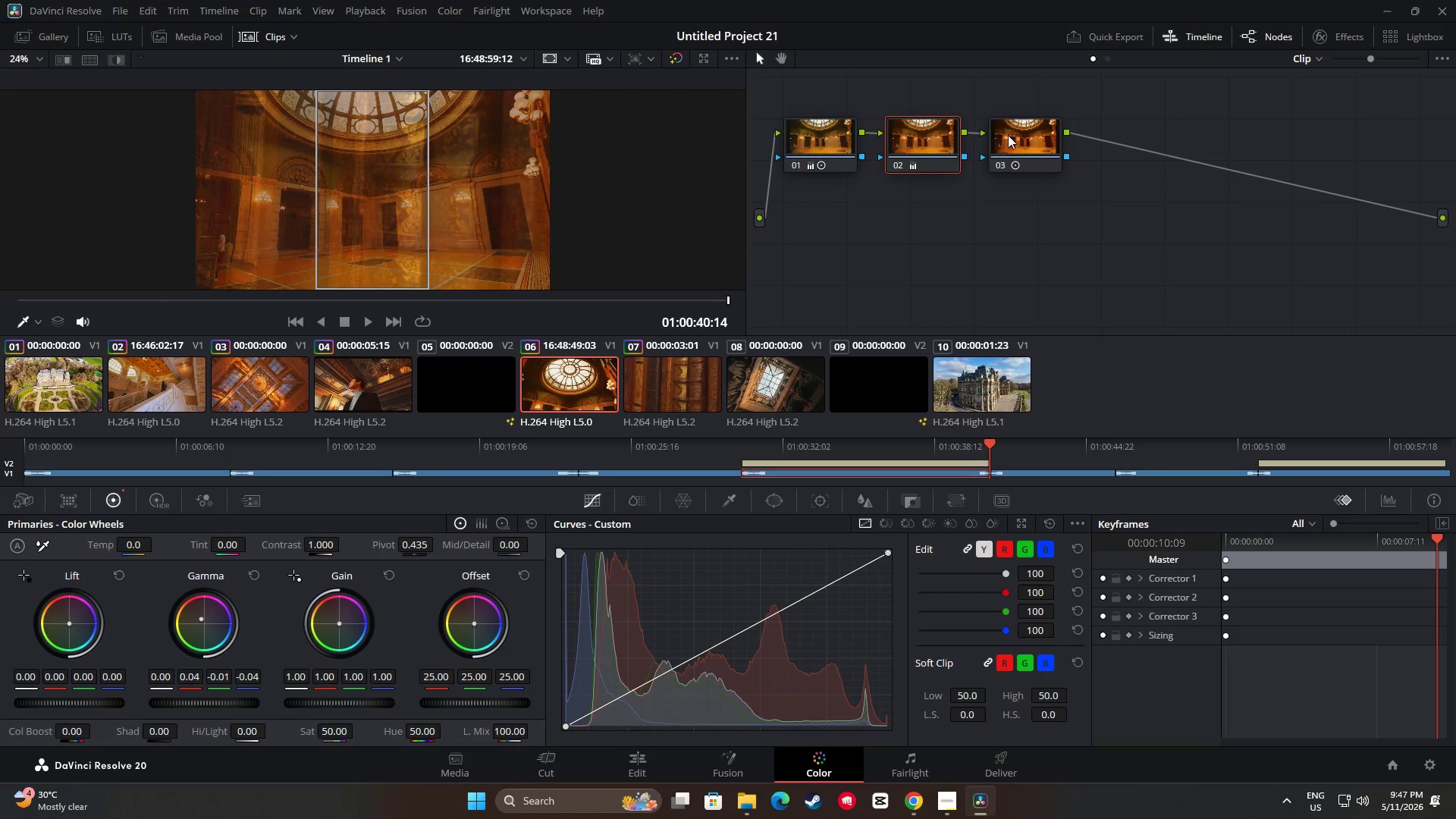 
left_click([1018, 125])
 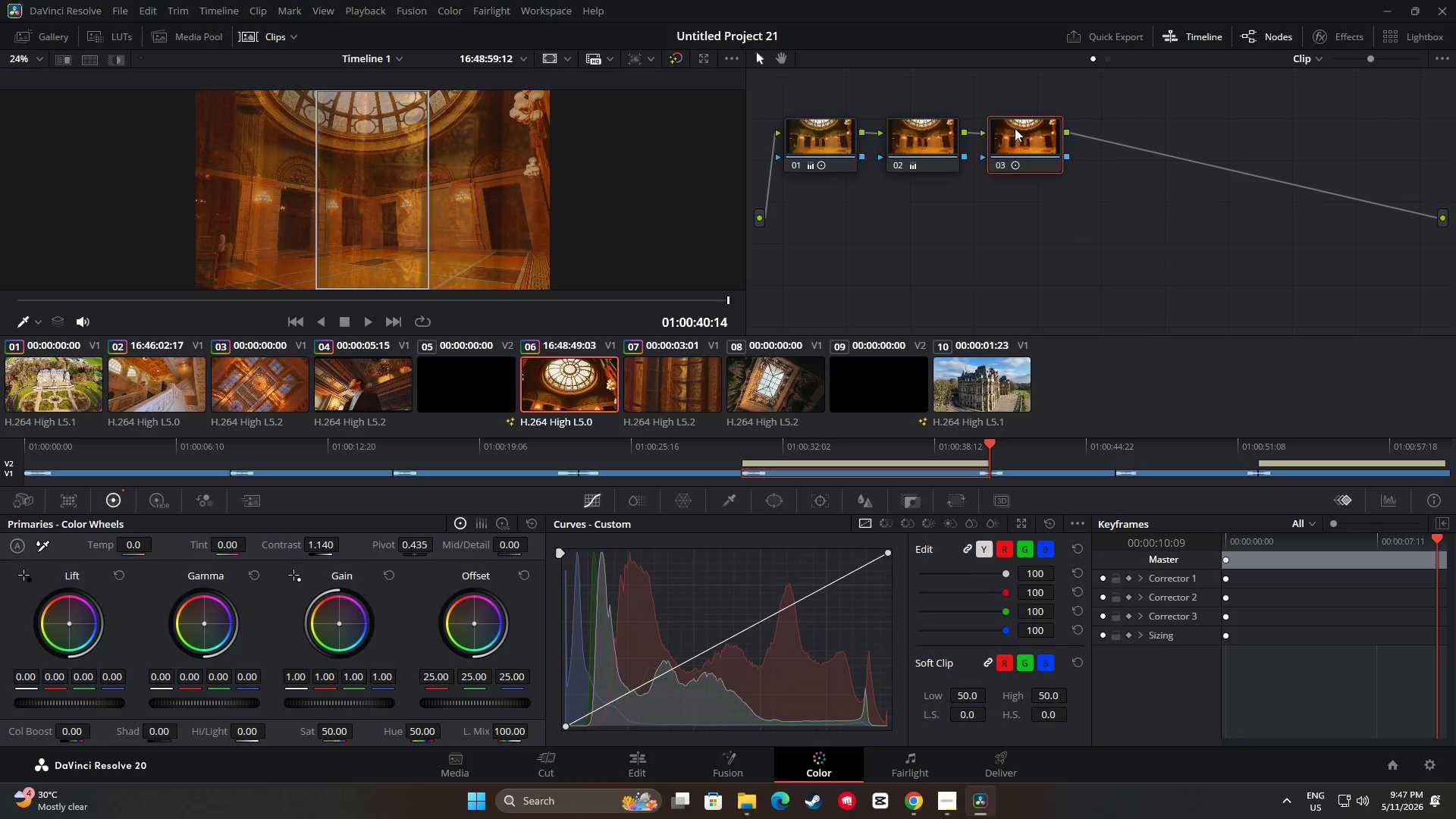 
key(Control+C)
 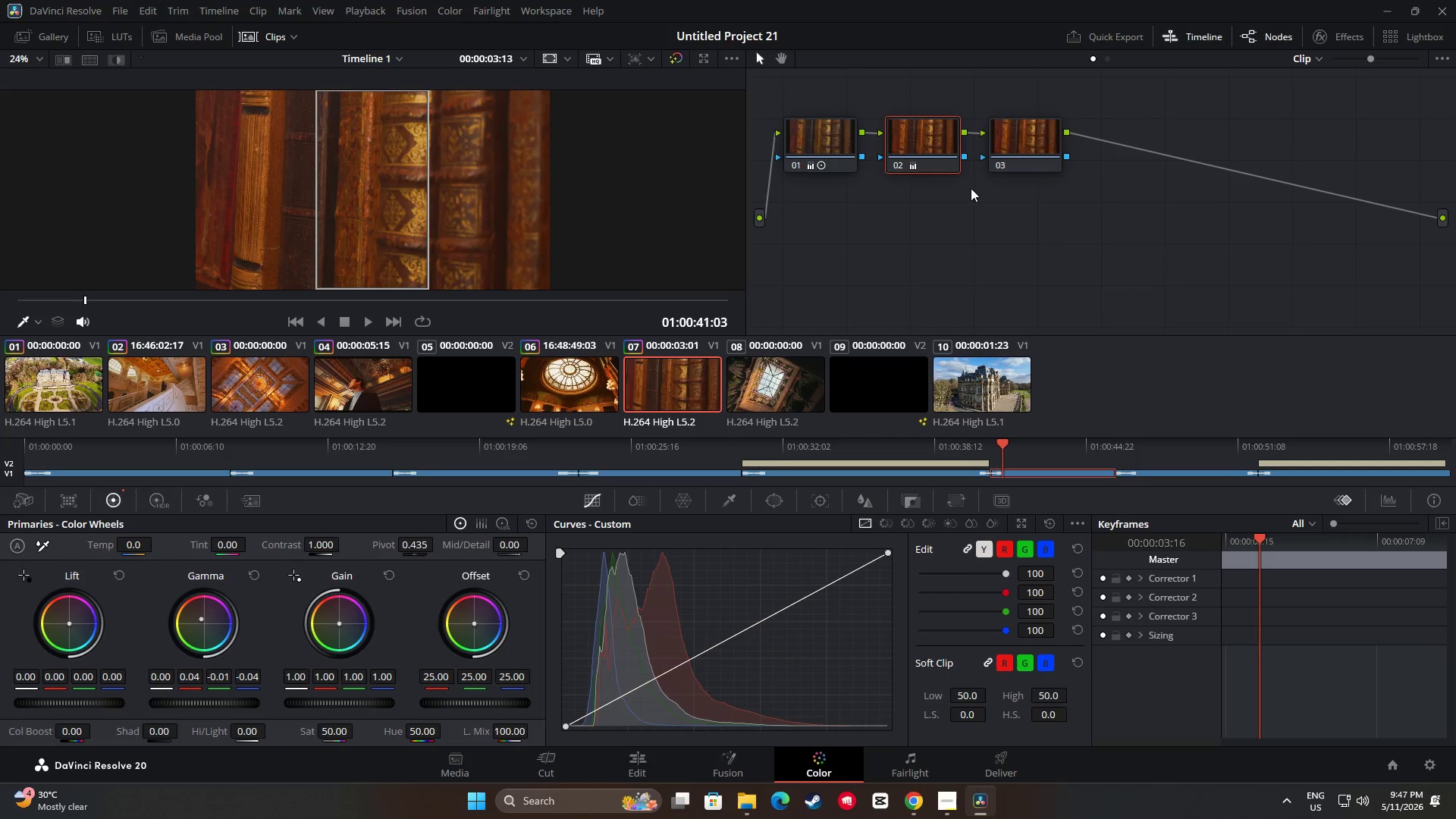 
double_click([1031, 136])
 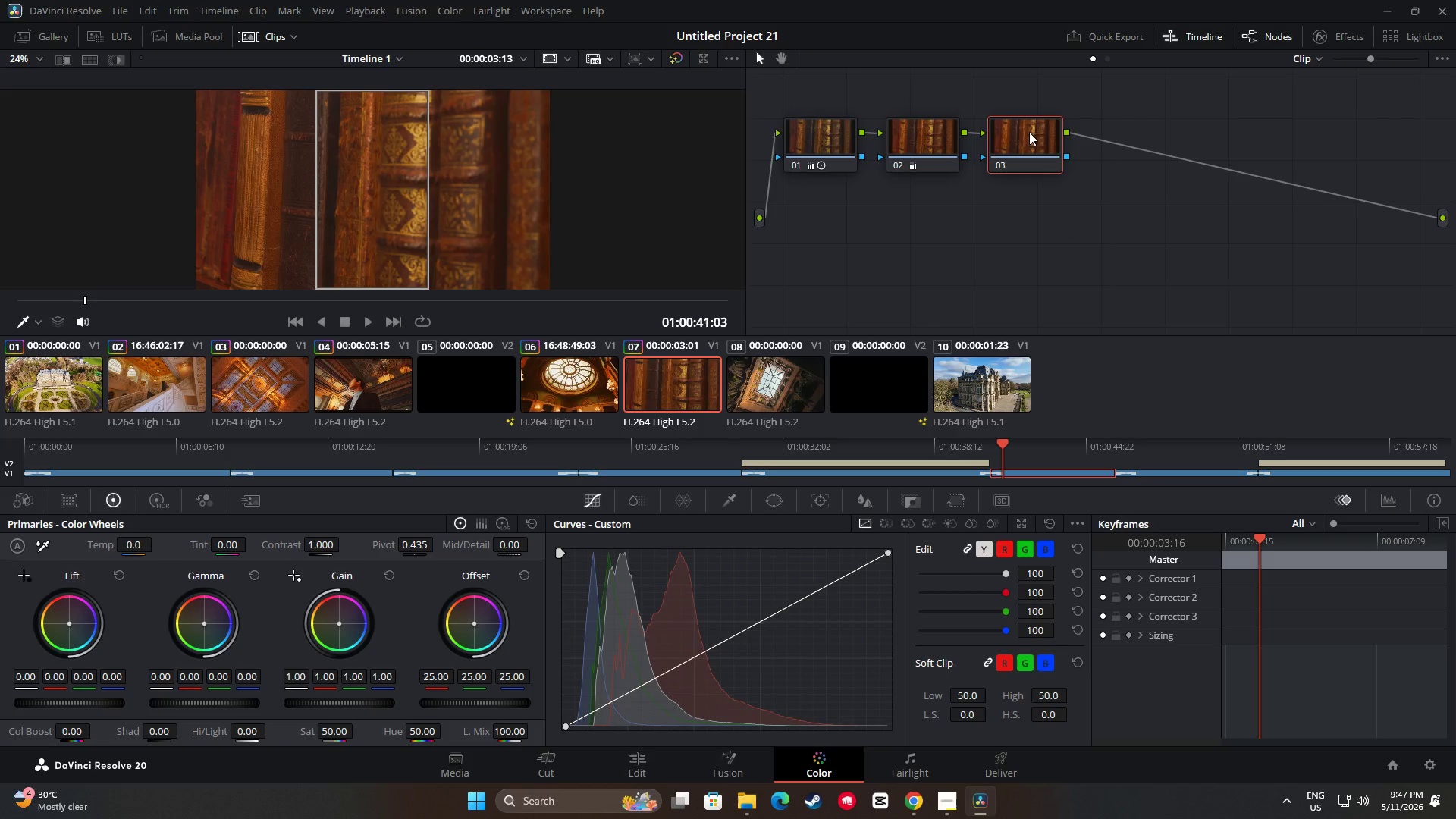 
key(Control+V)
 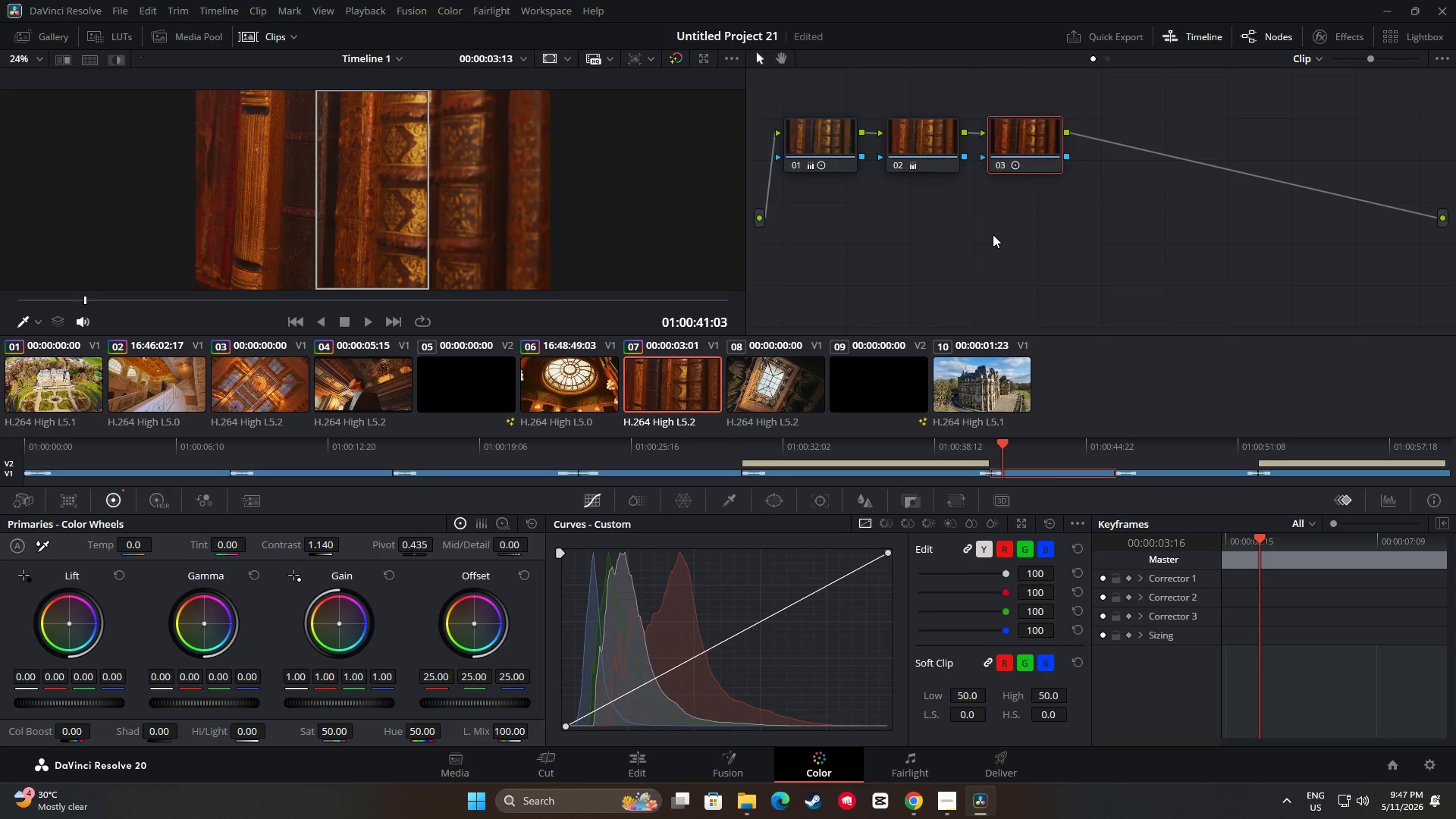 
key(Space)
 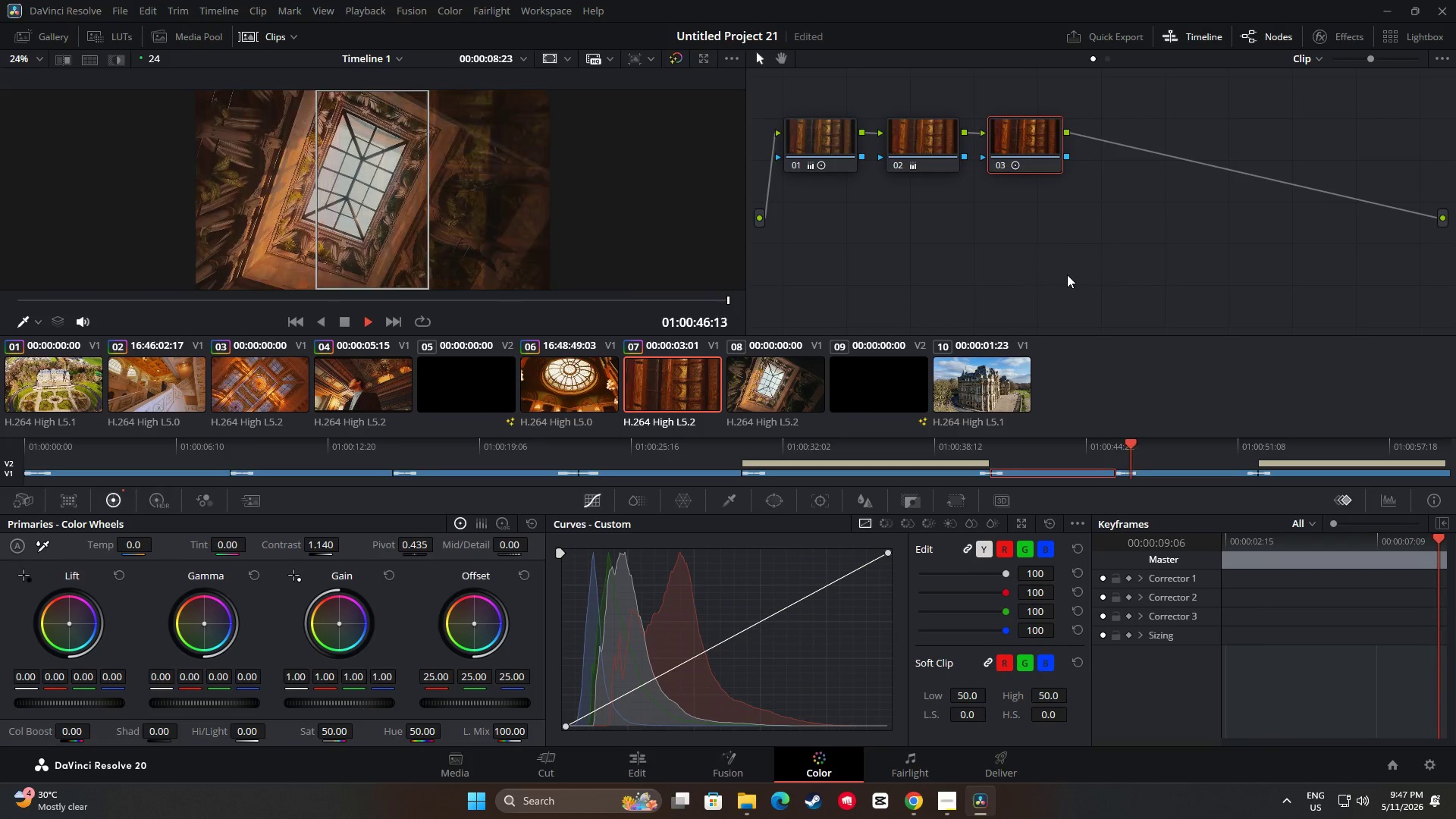 
wait(7.33)
 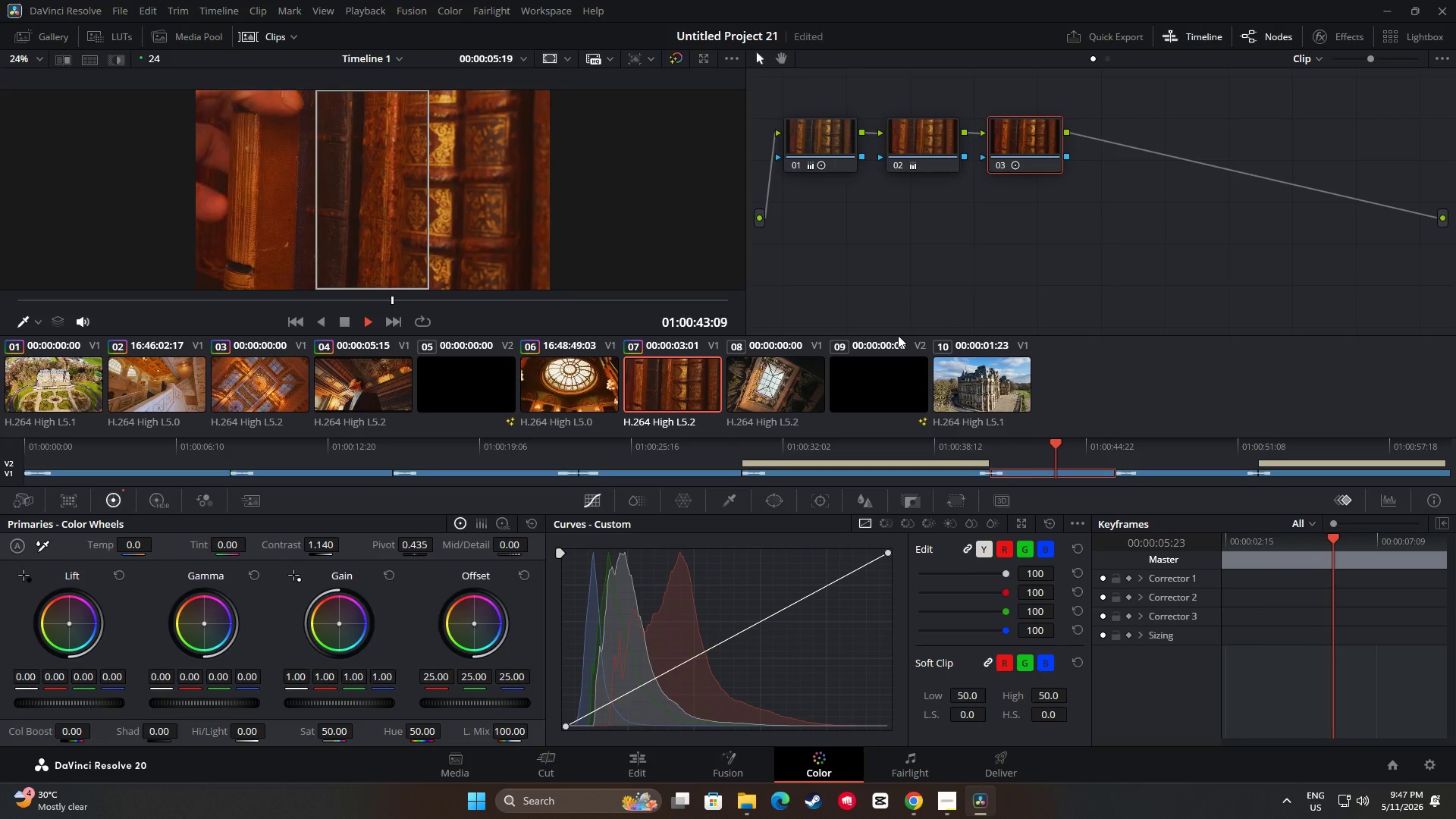 
key(Space)
 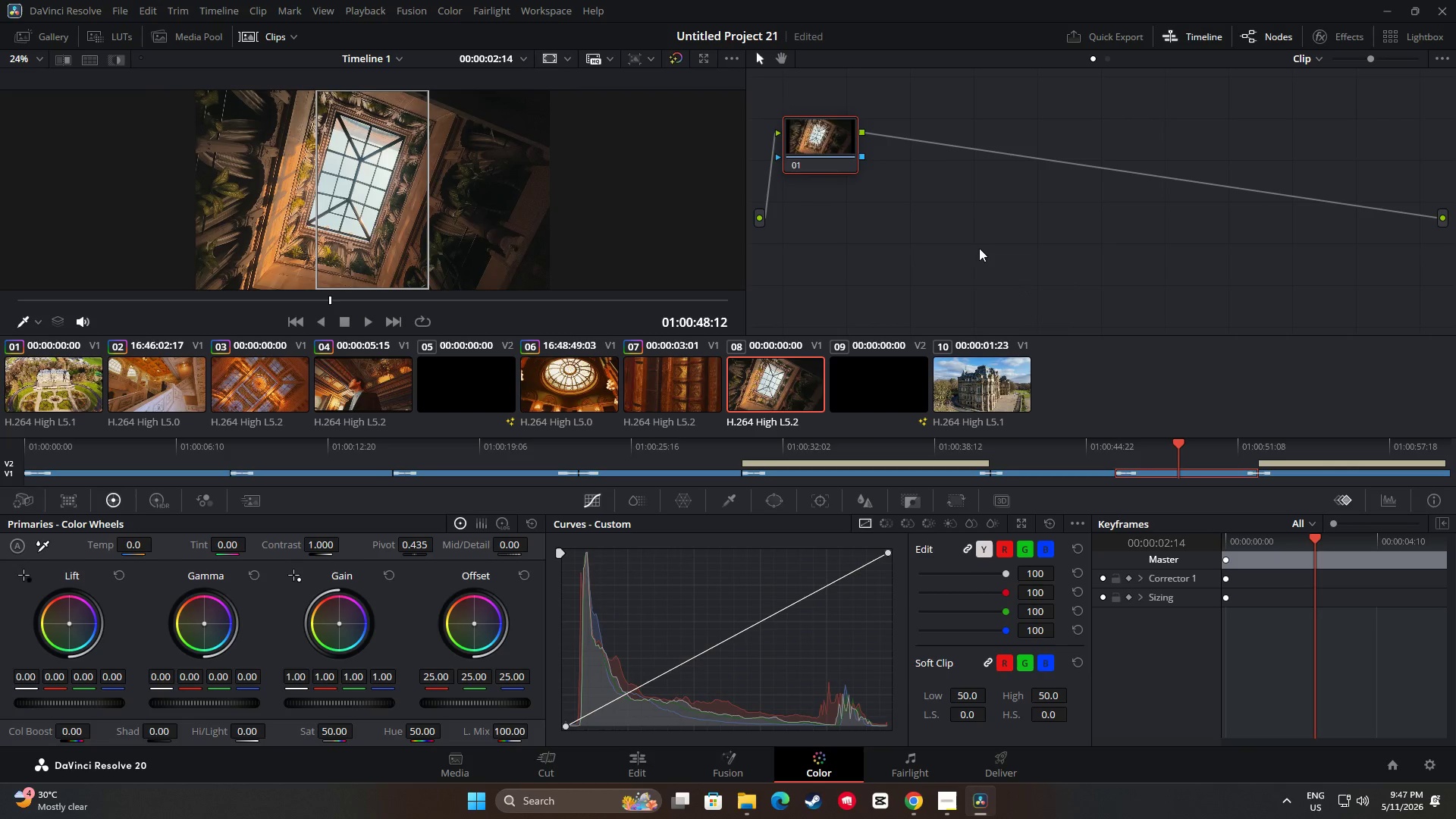 
left_click([967, 222])
 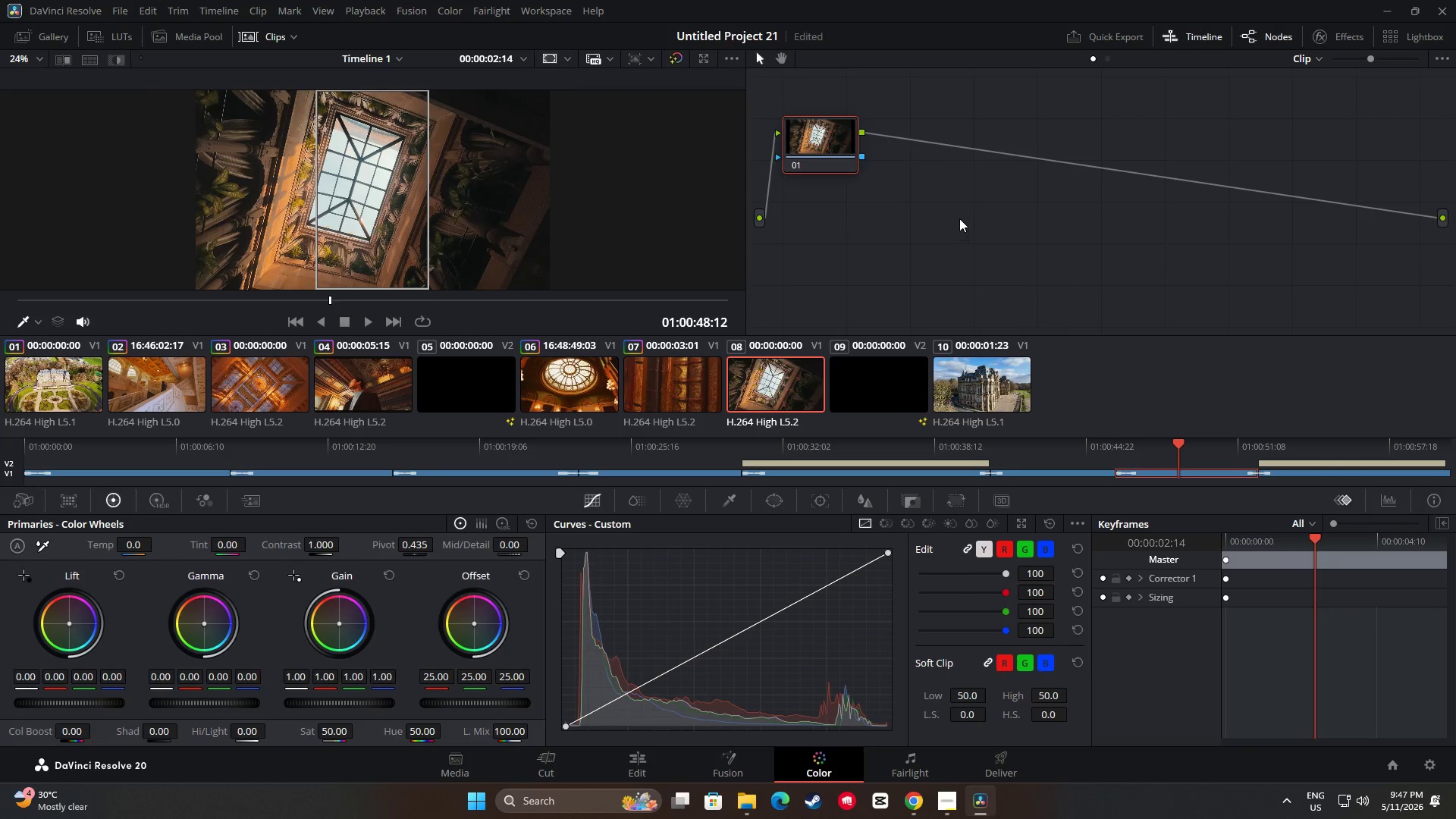 
key(Alt+S)
 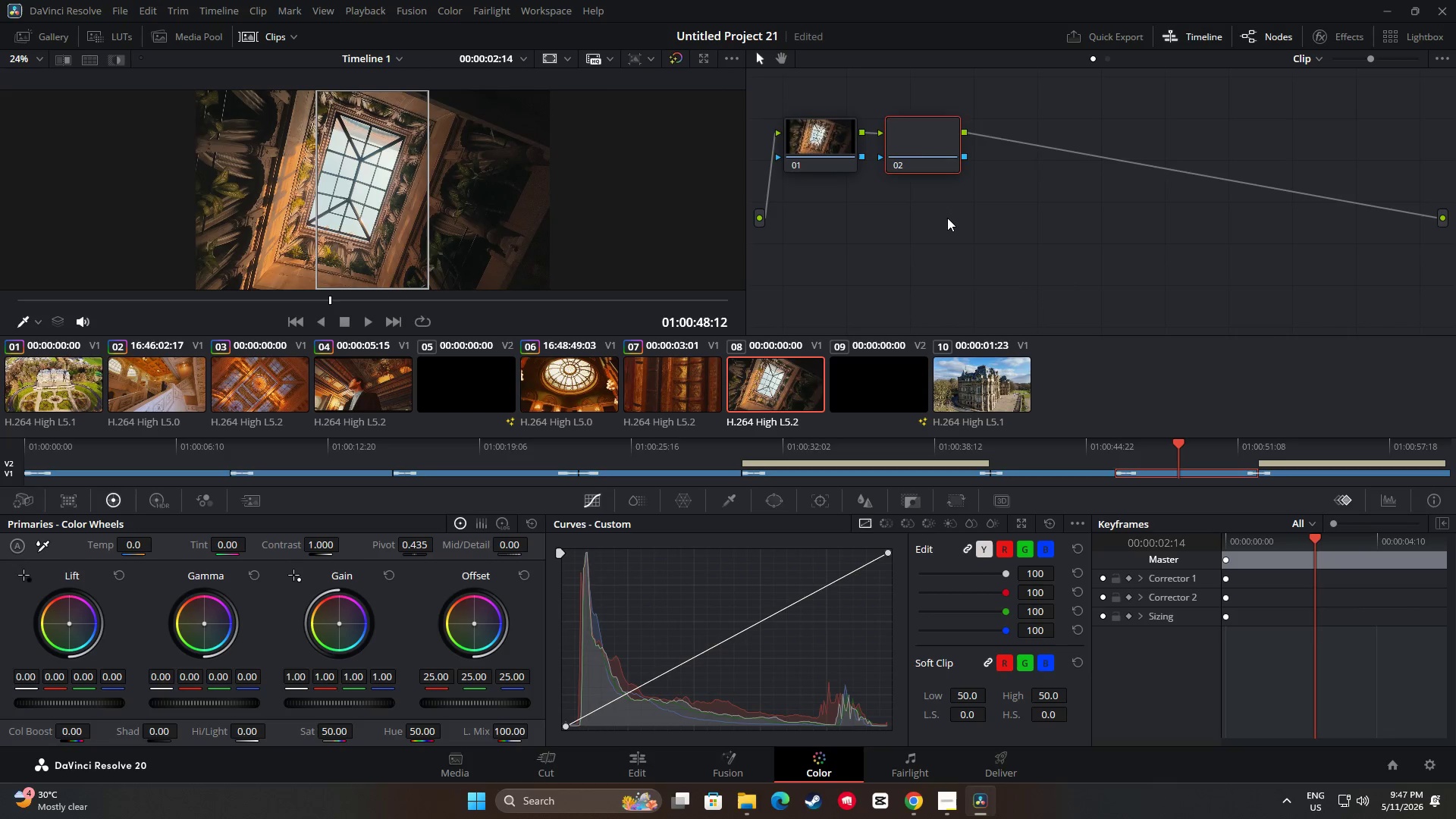 
key(Alt+S)
 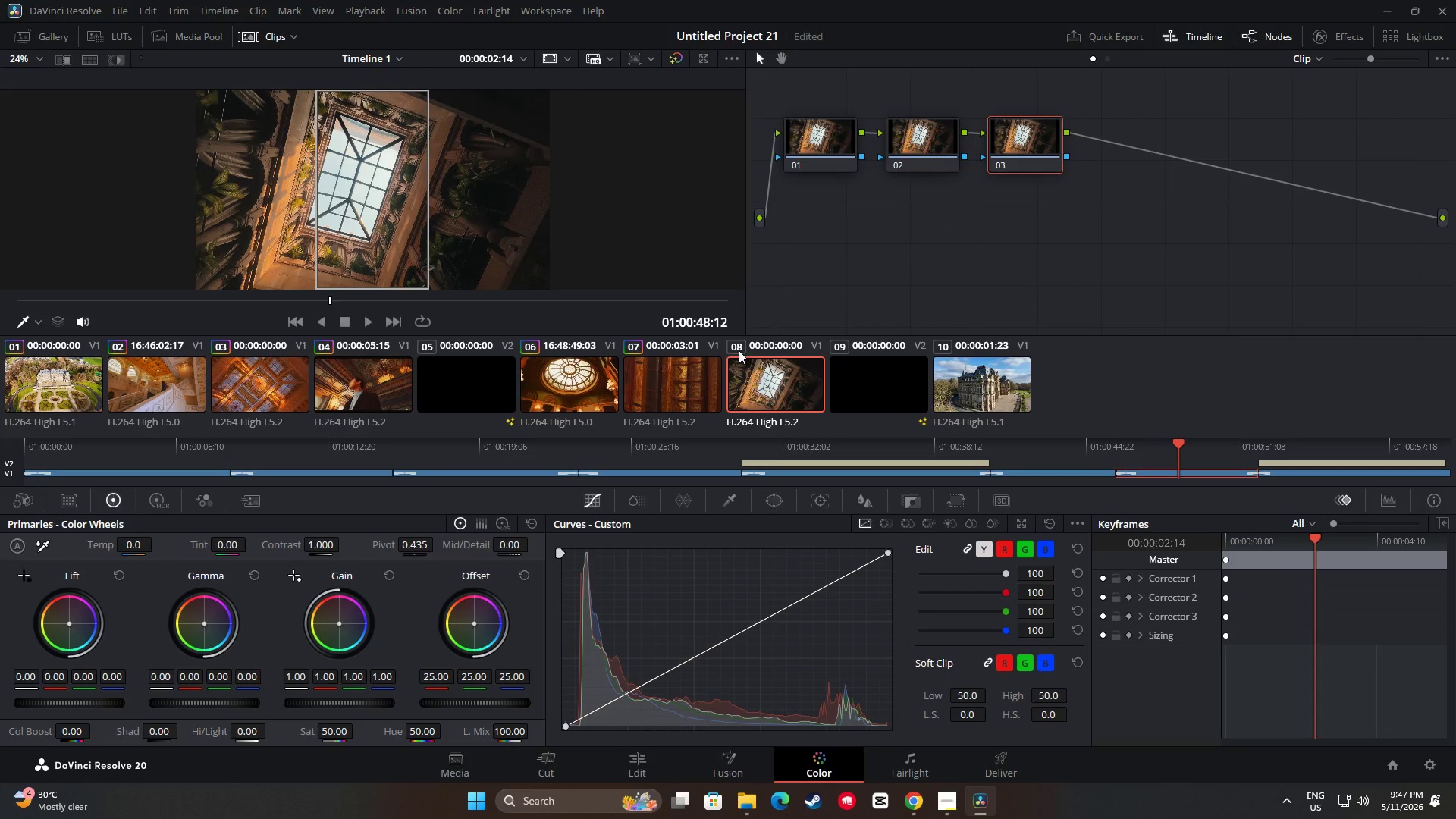 
left_click([685, 380])
 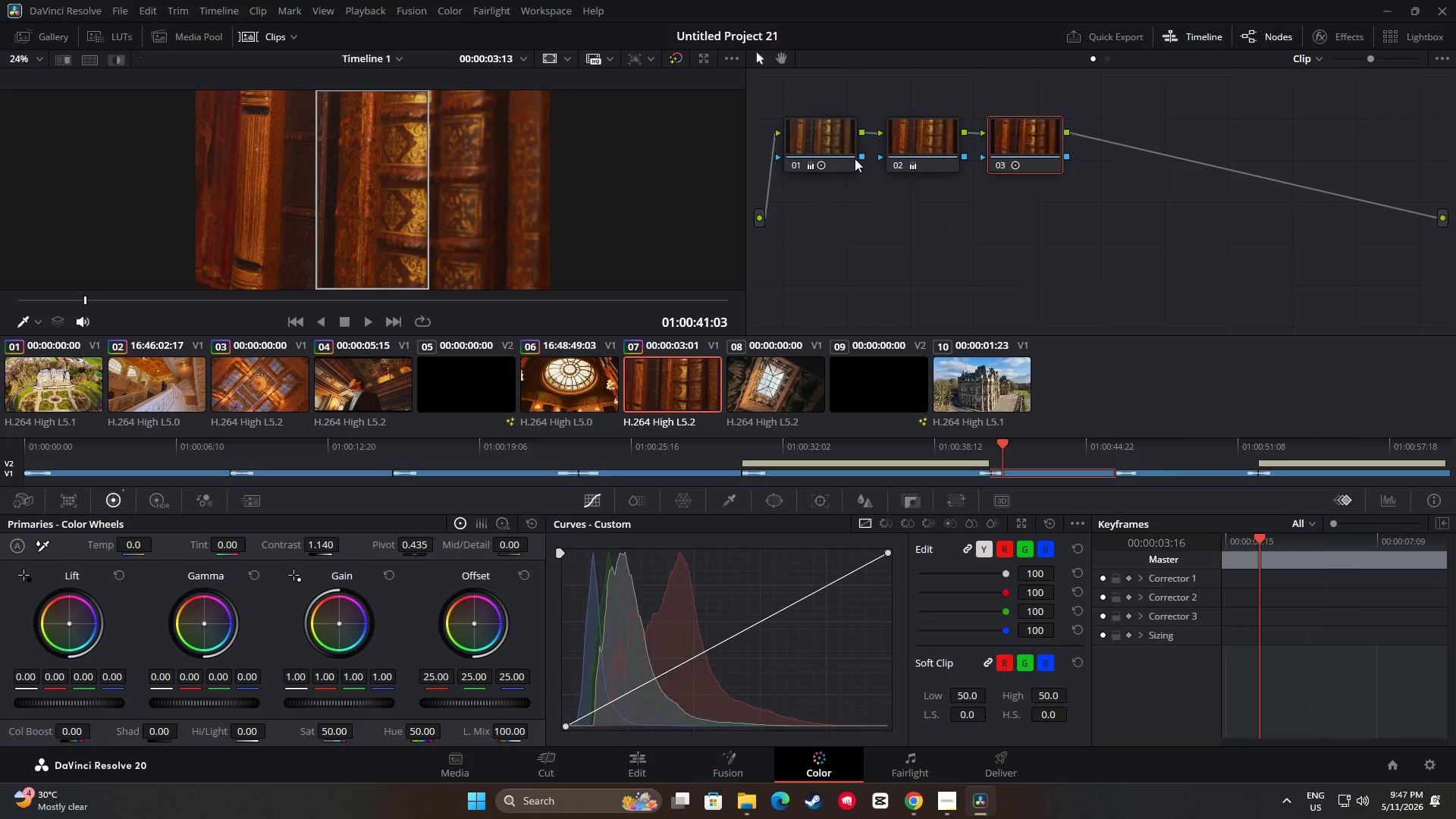 
left_click([828, 142])
 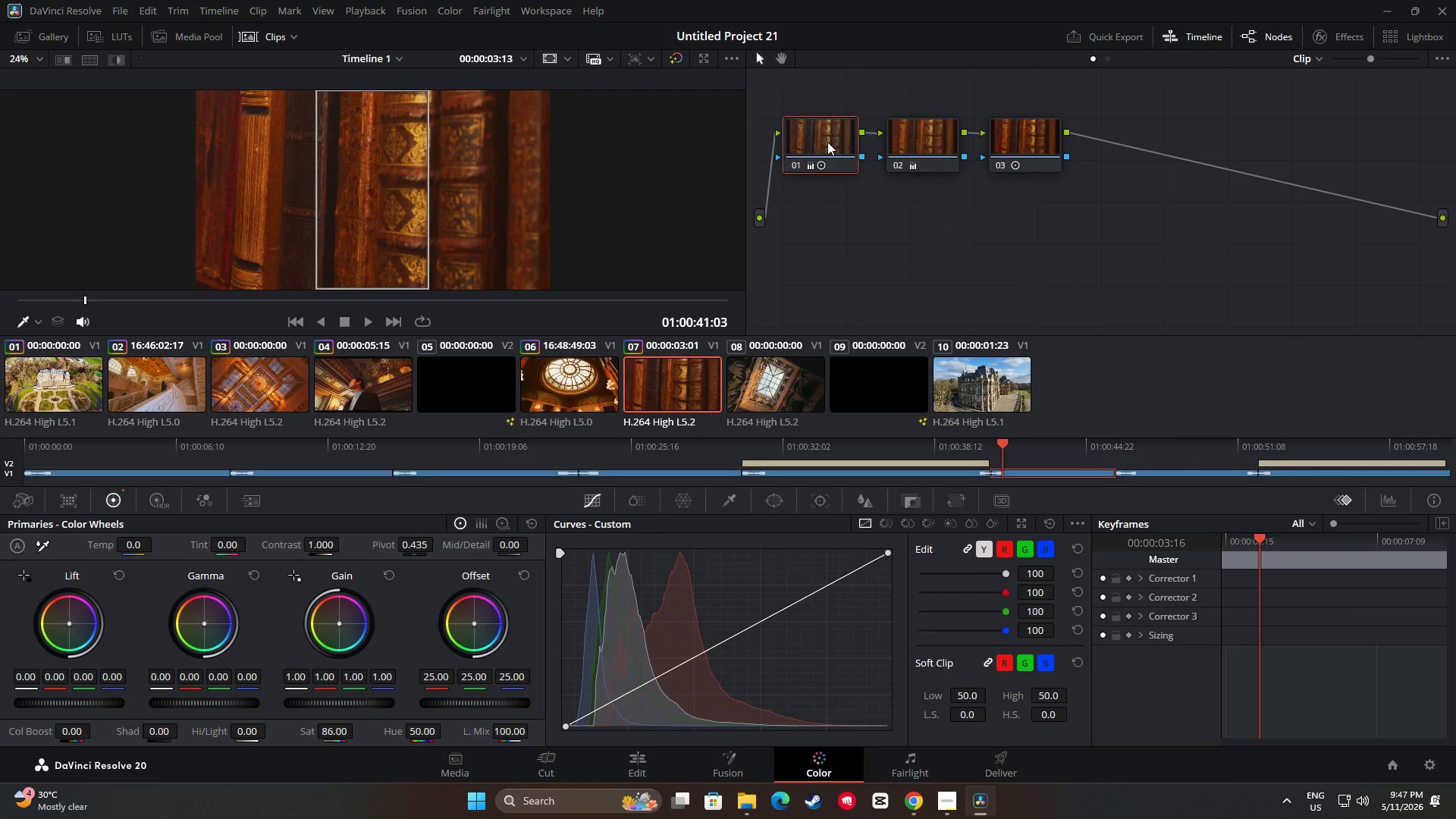 
key(Control+C)
 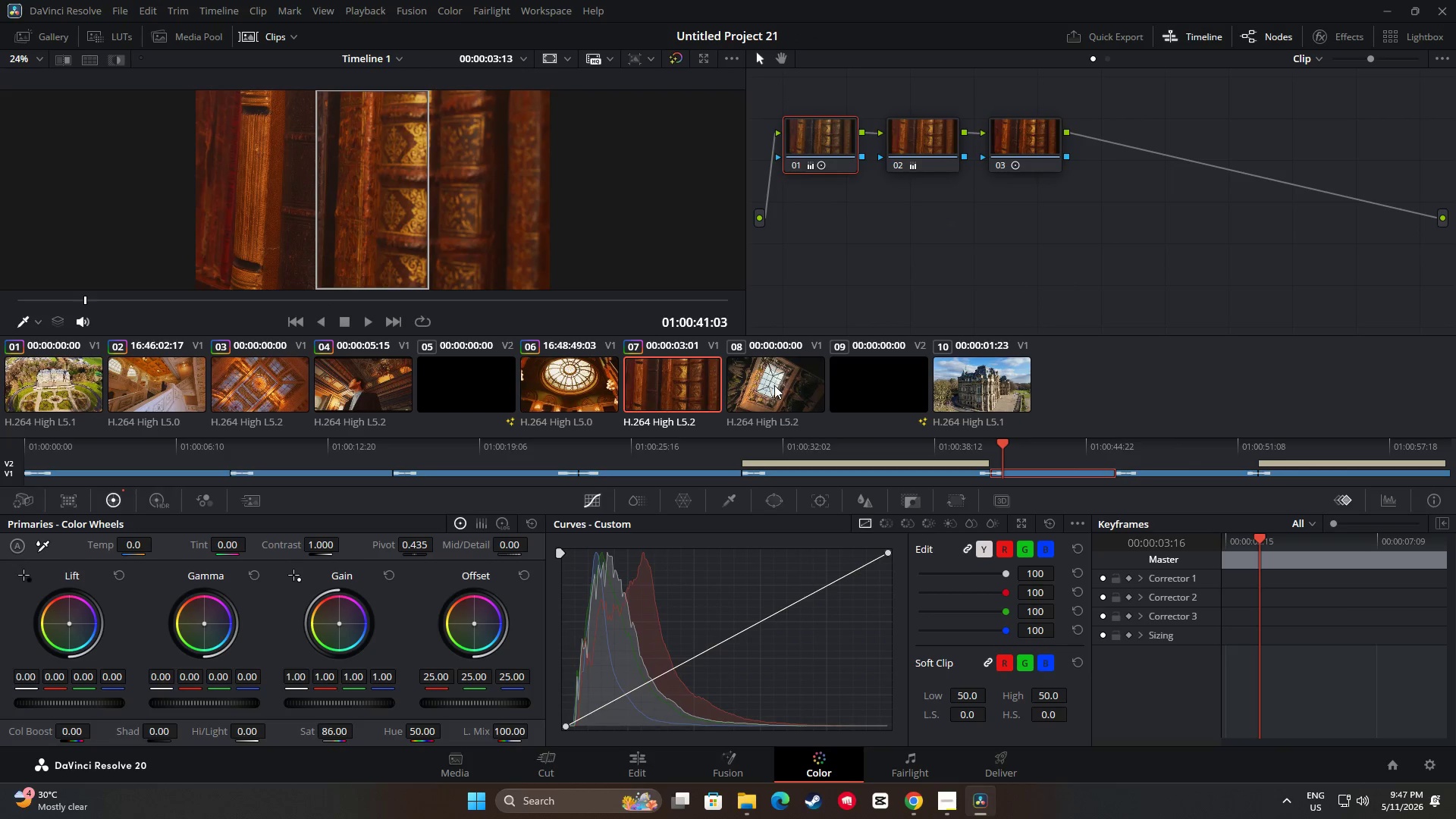 
left_click([774, 385])
 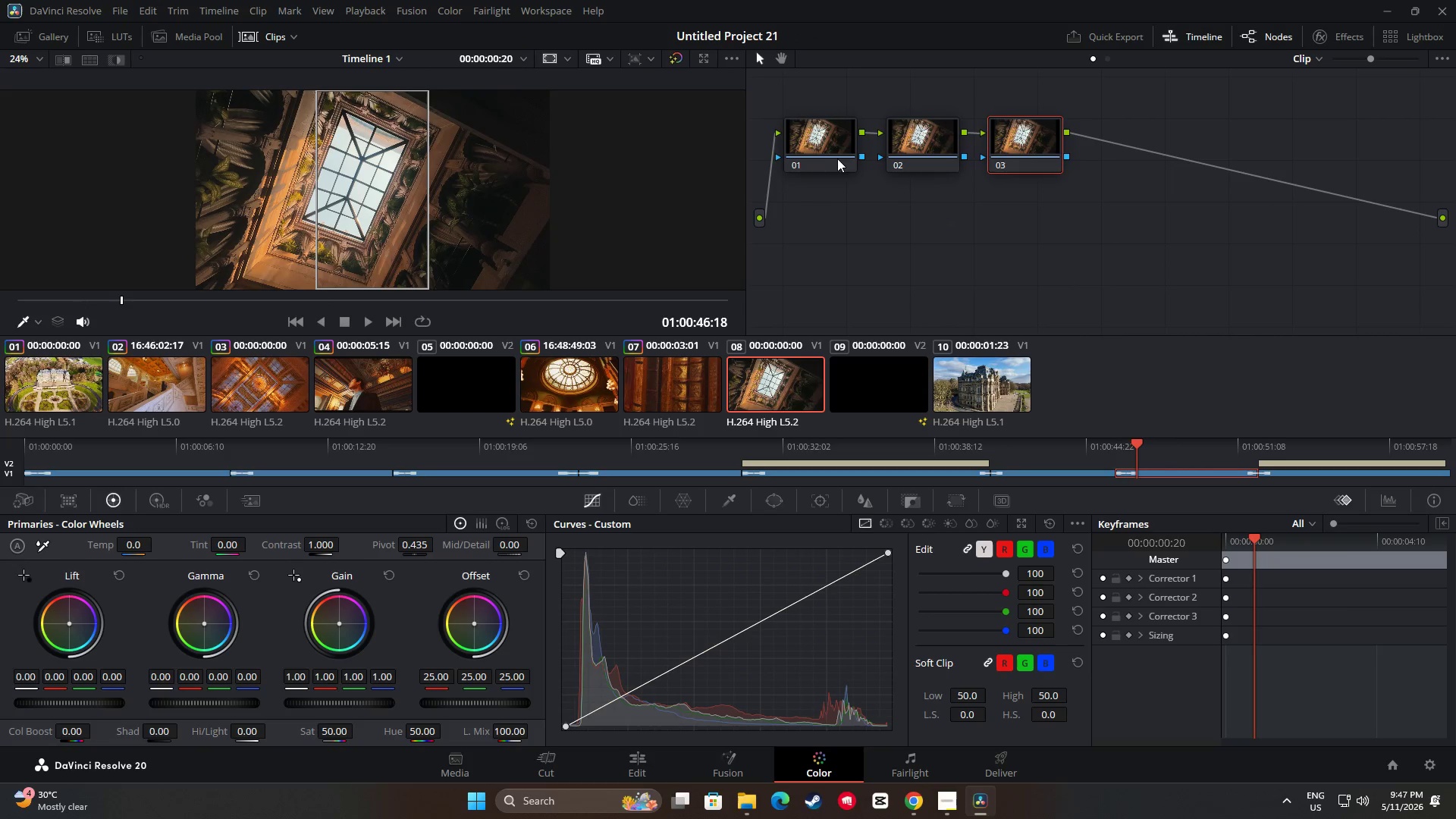 
left_click([836, 156])
 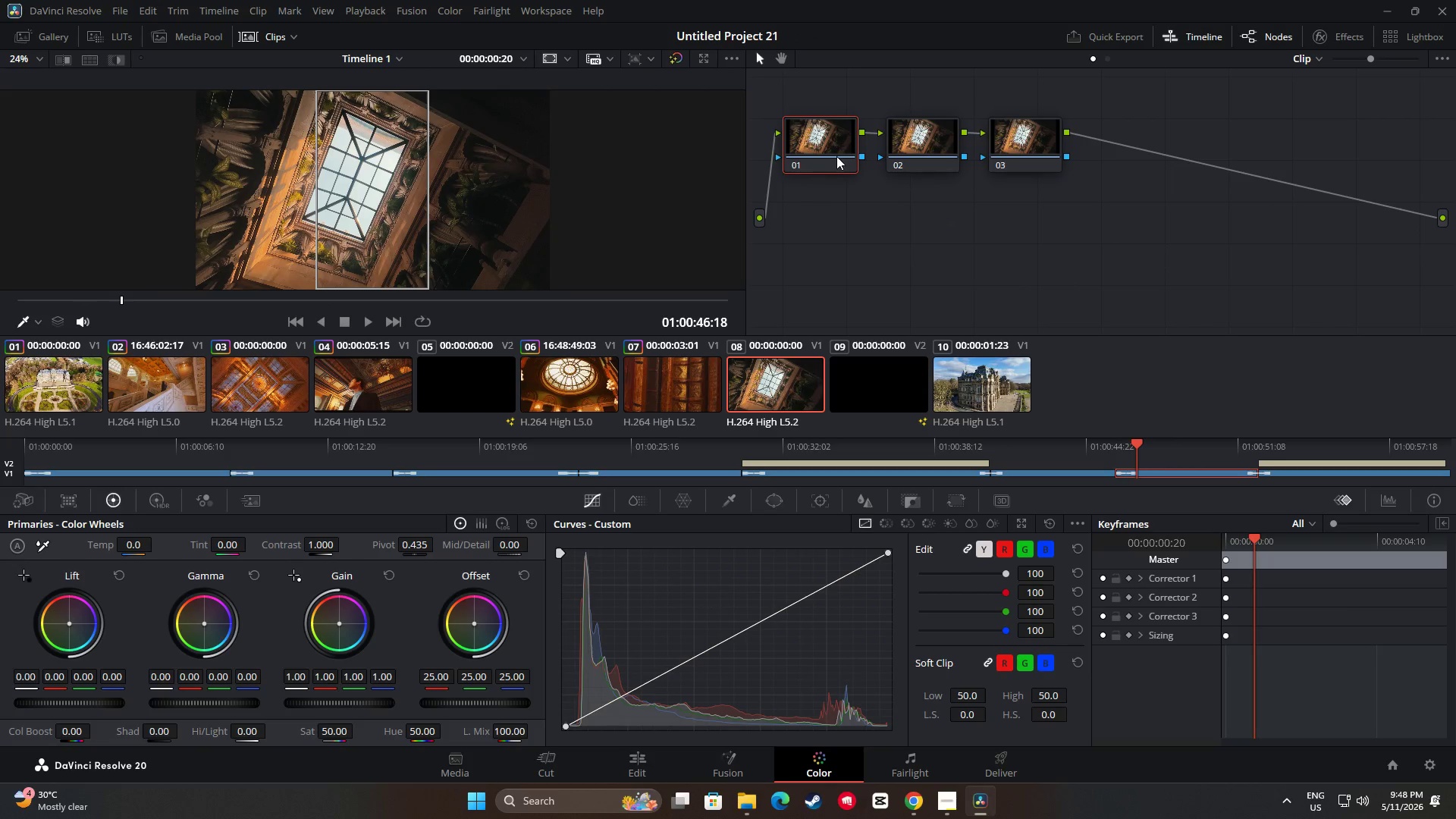 
key(Control+V)
 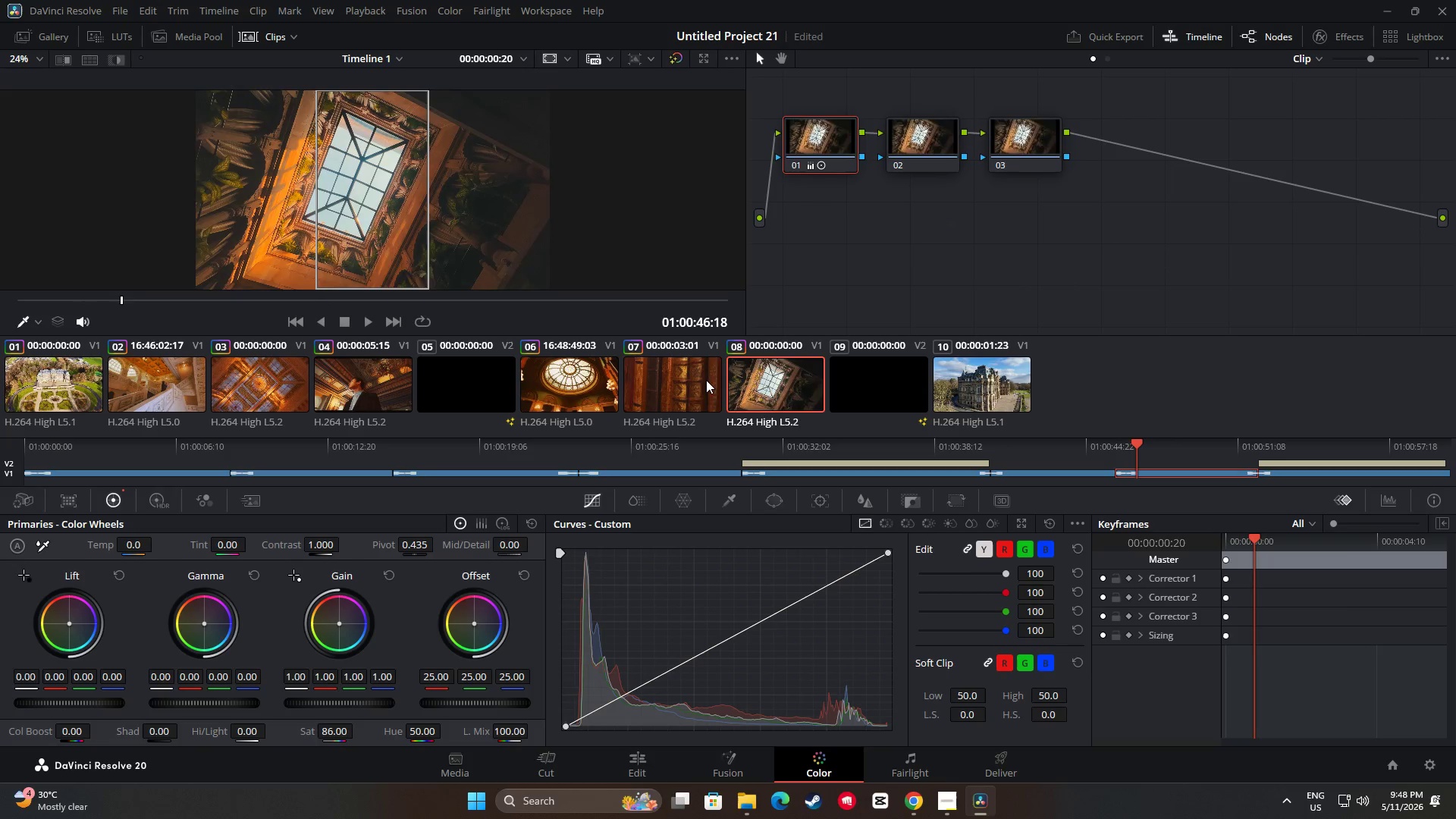 
left_click([706, 380])
 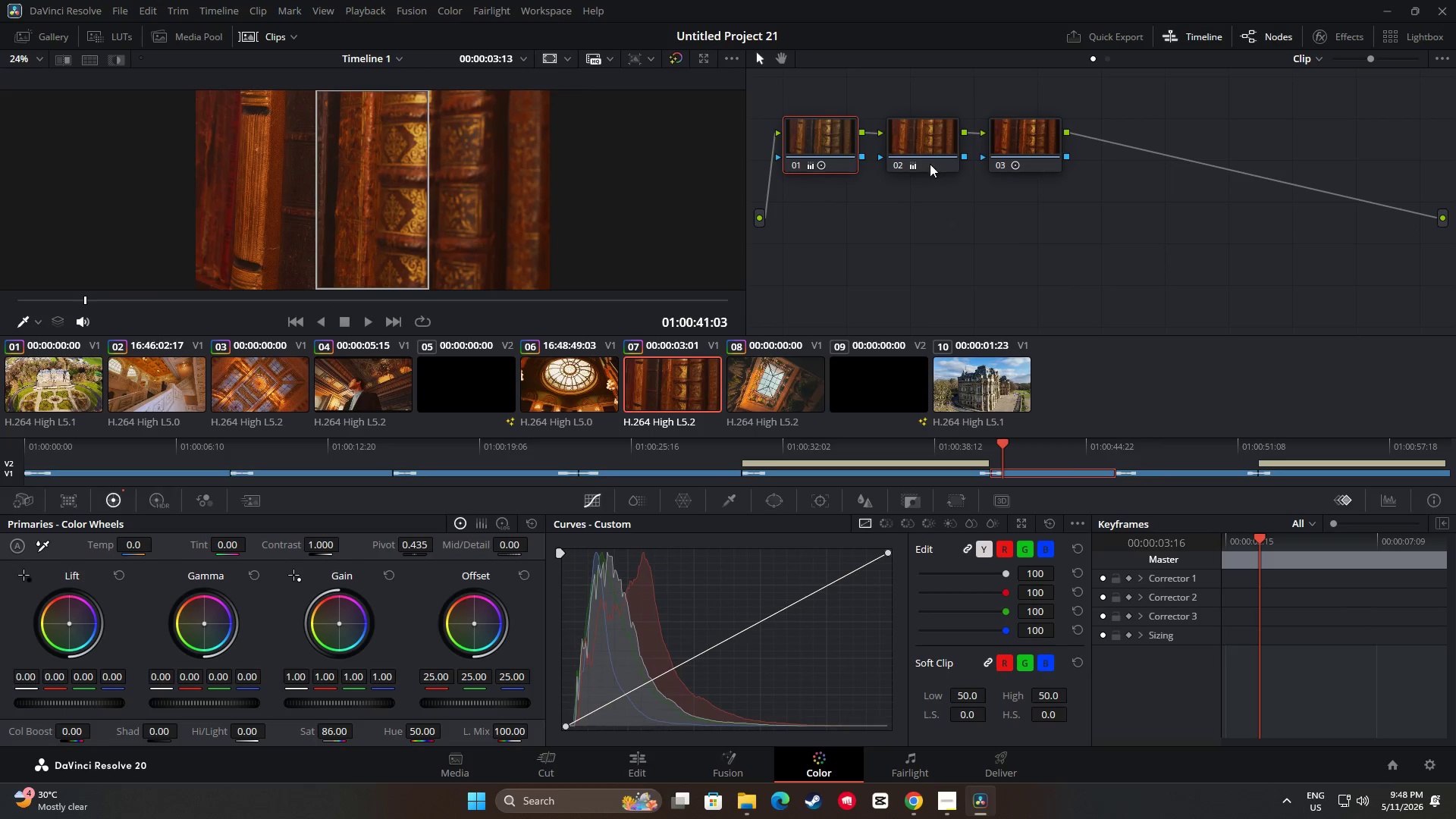 
left_click([934, 155])
 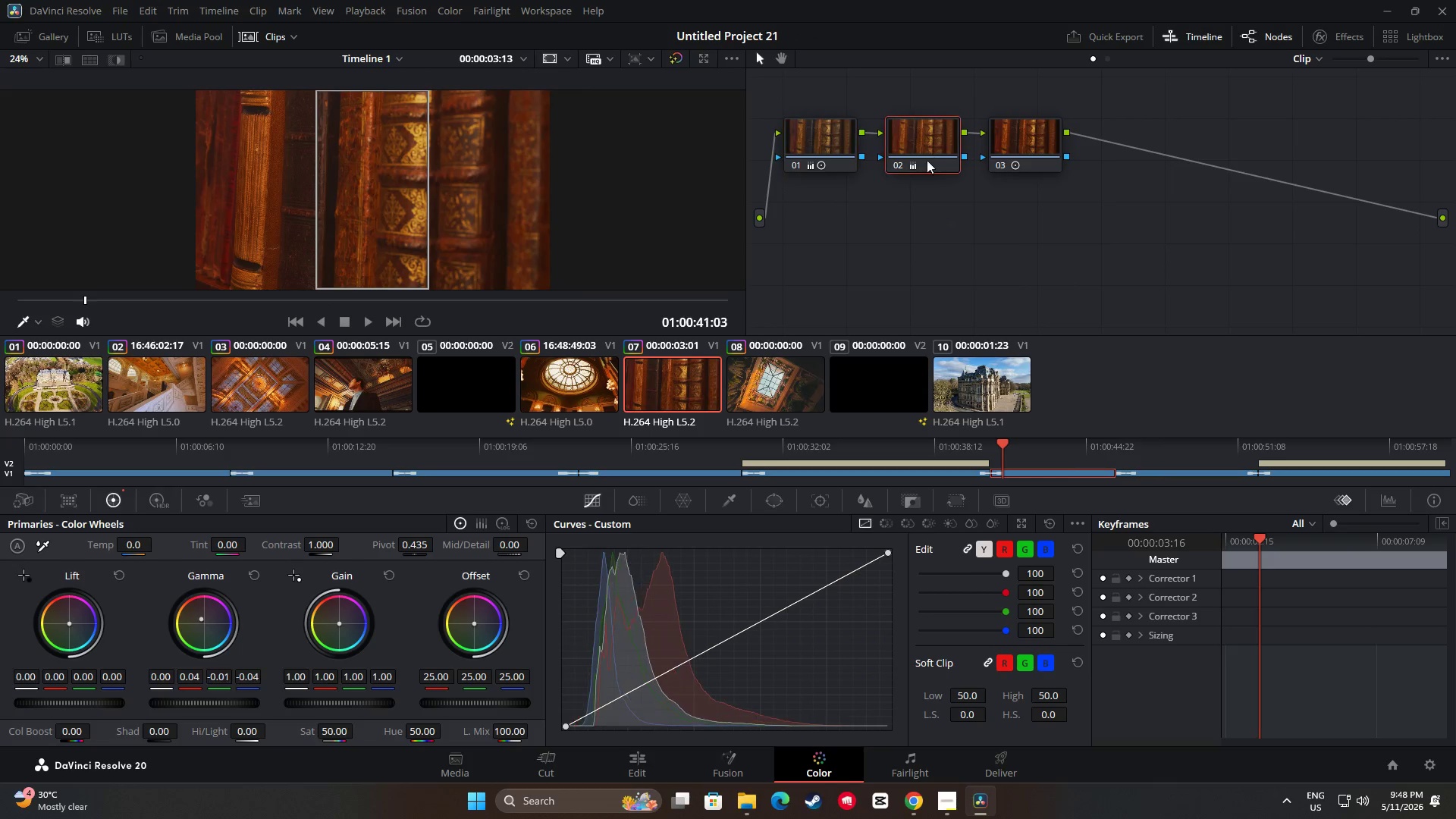 
key(Control+ControlLeft)
 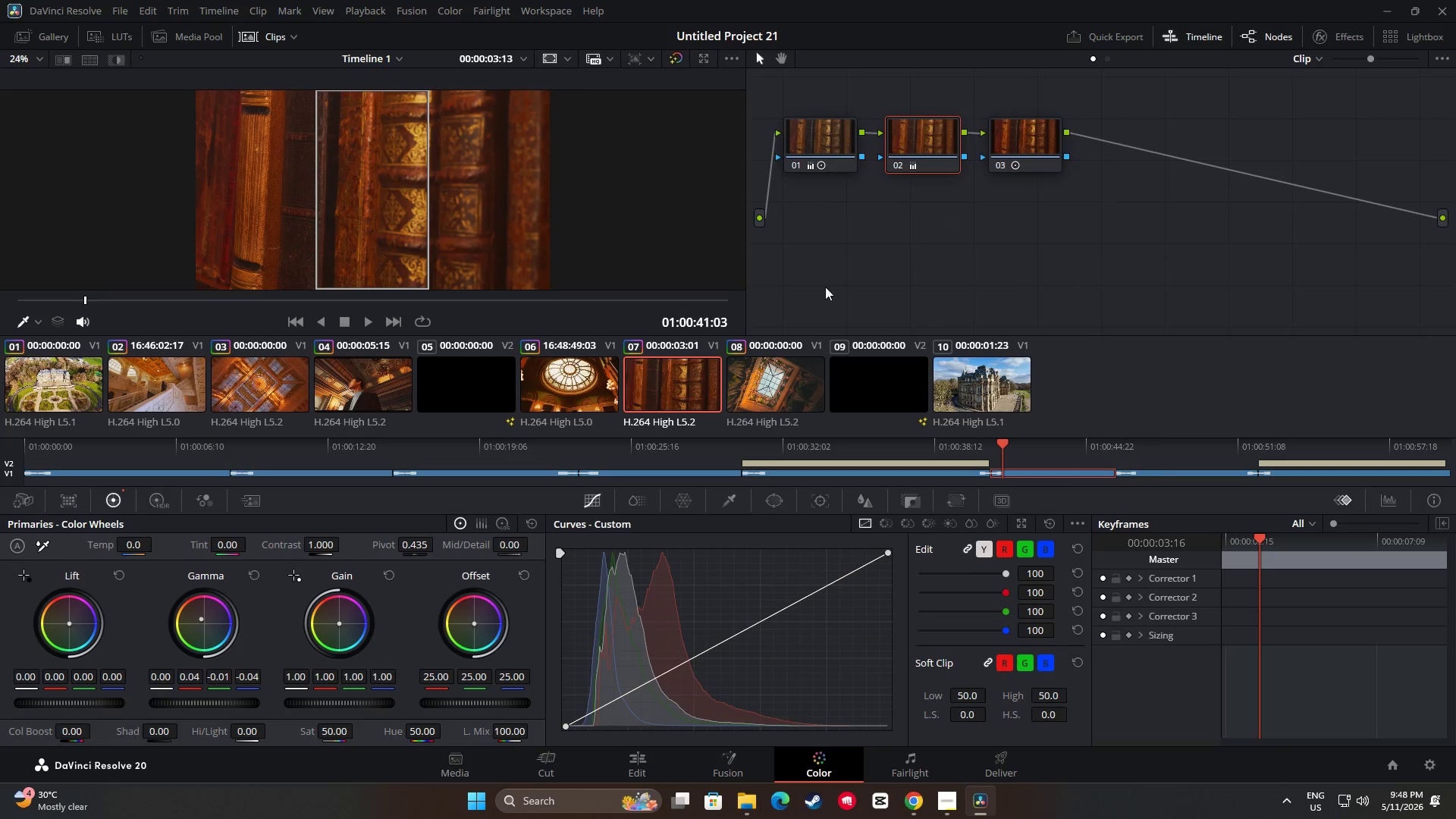 
key(Control+C)
 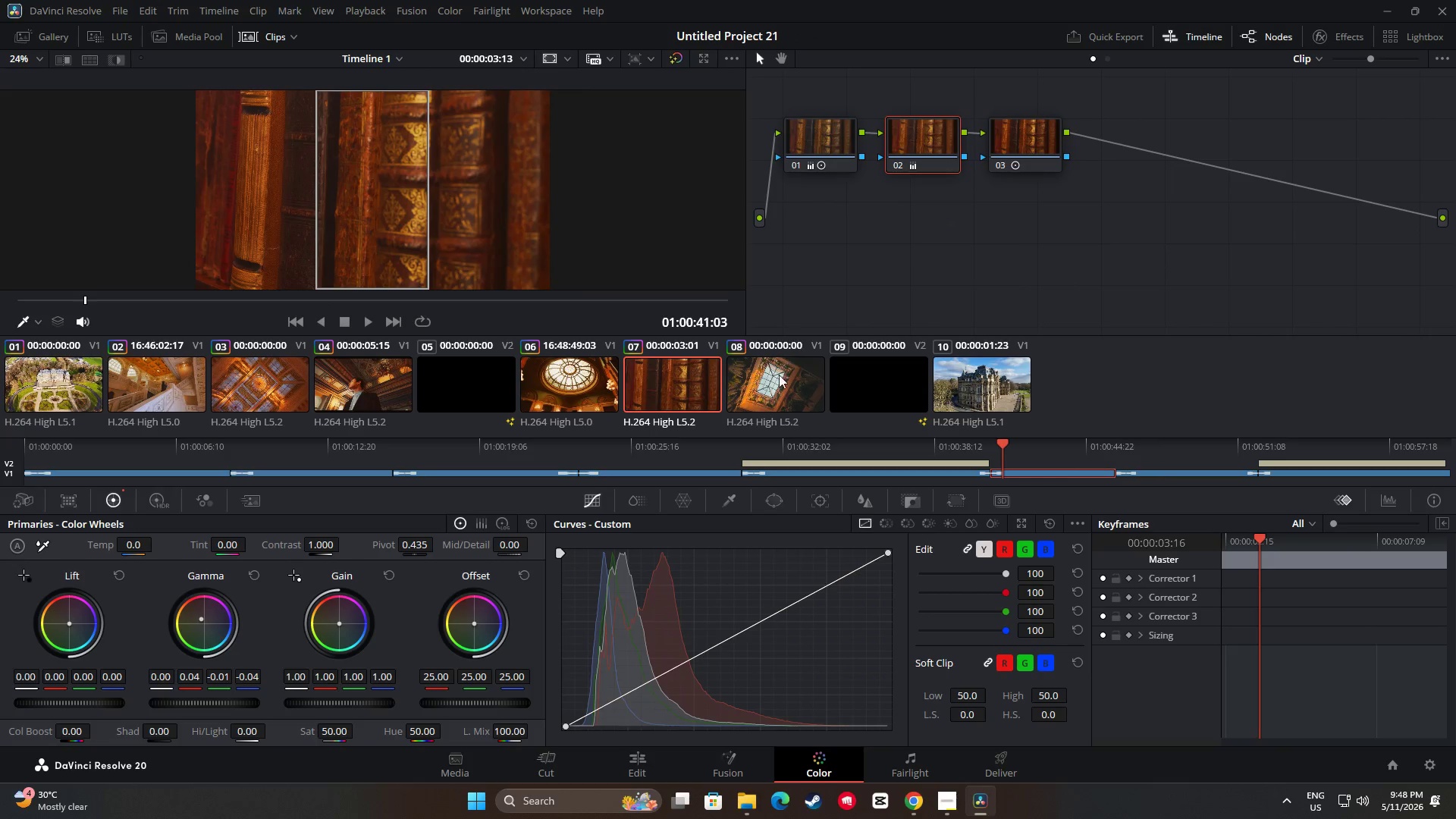 
left_click([777, 378])
 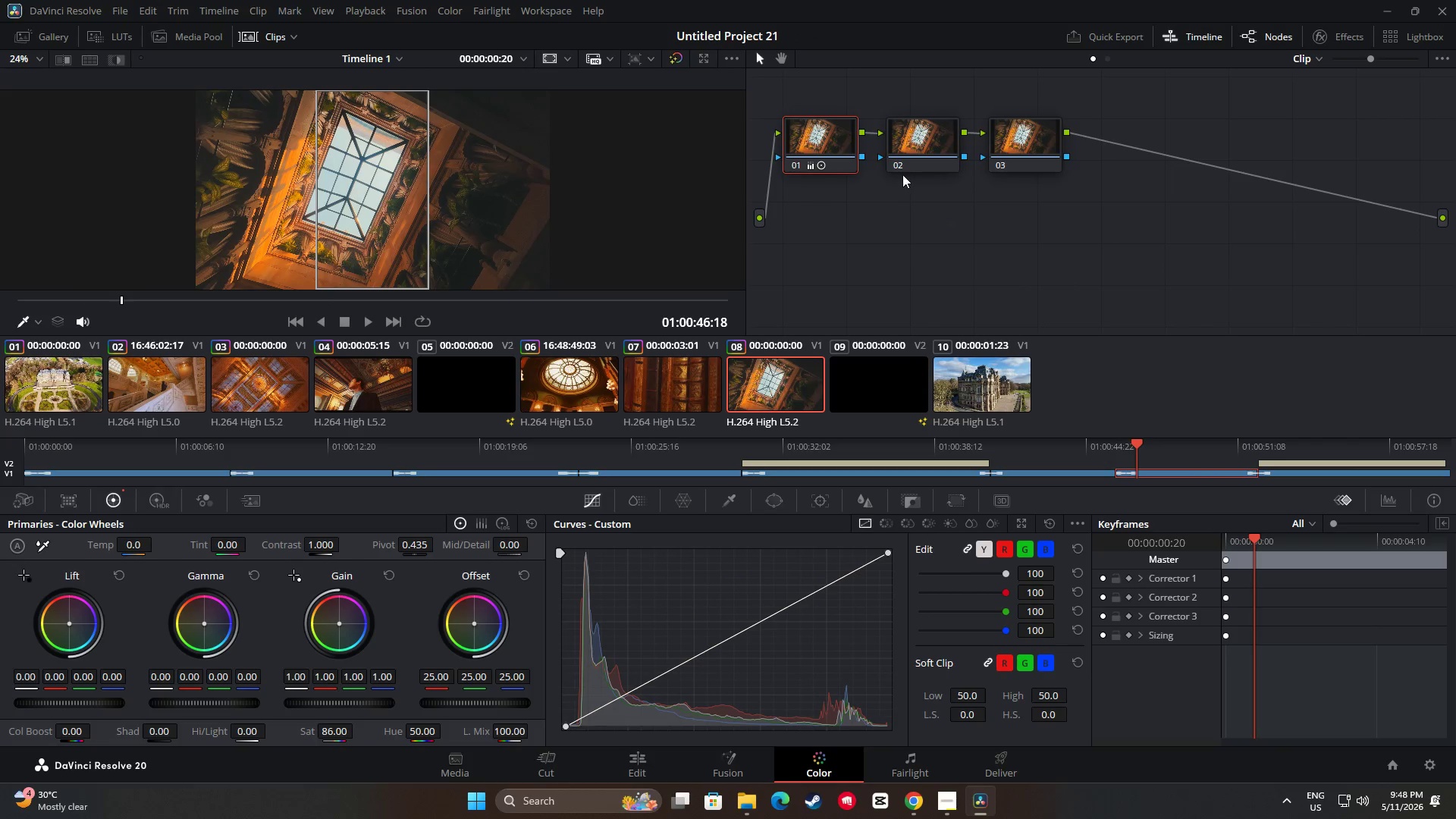 
left_click([917, 153])
 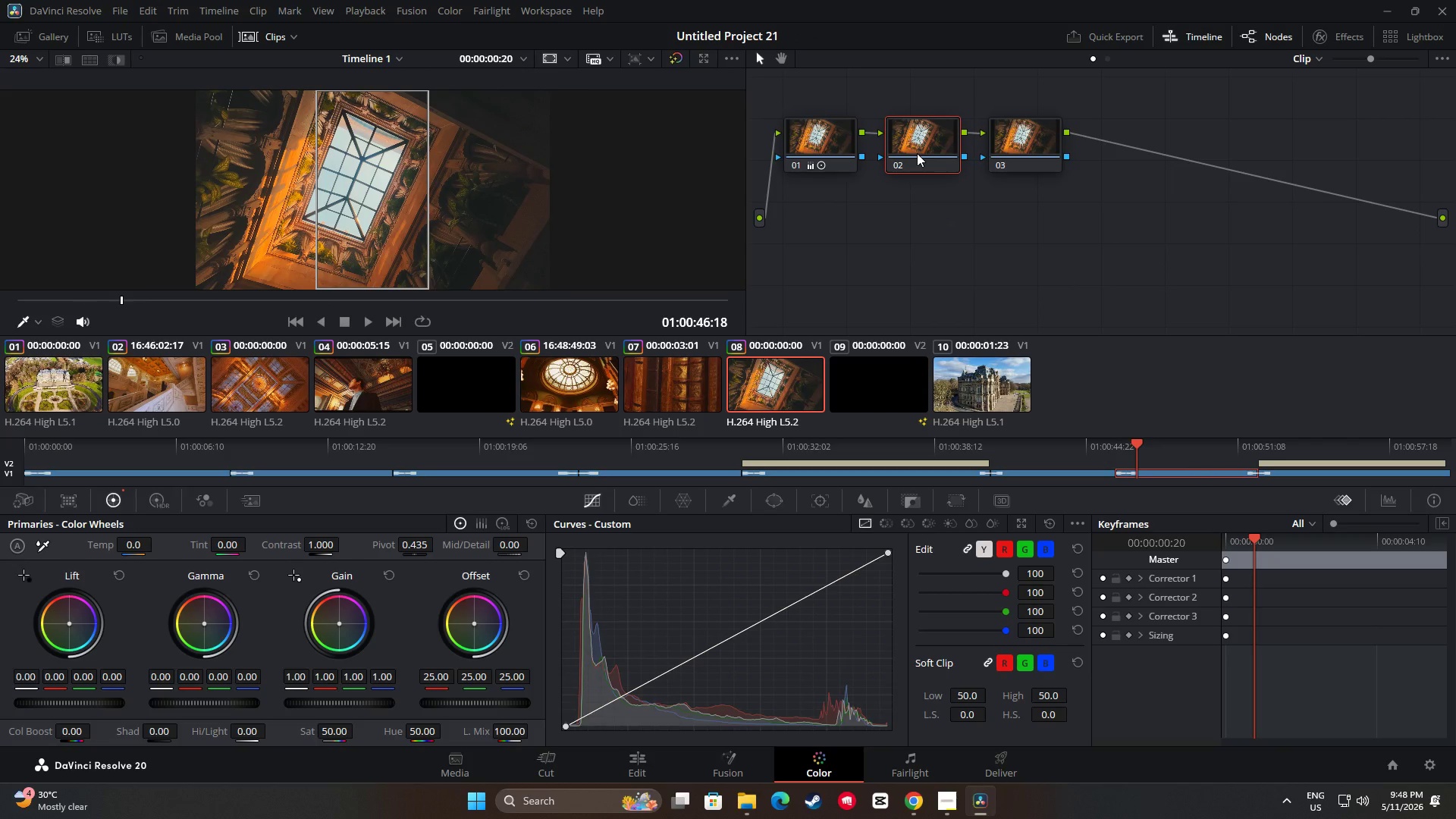 
key(Control+V)
 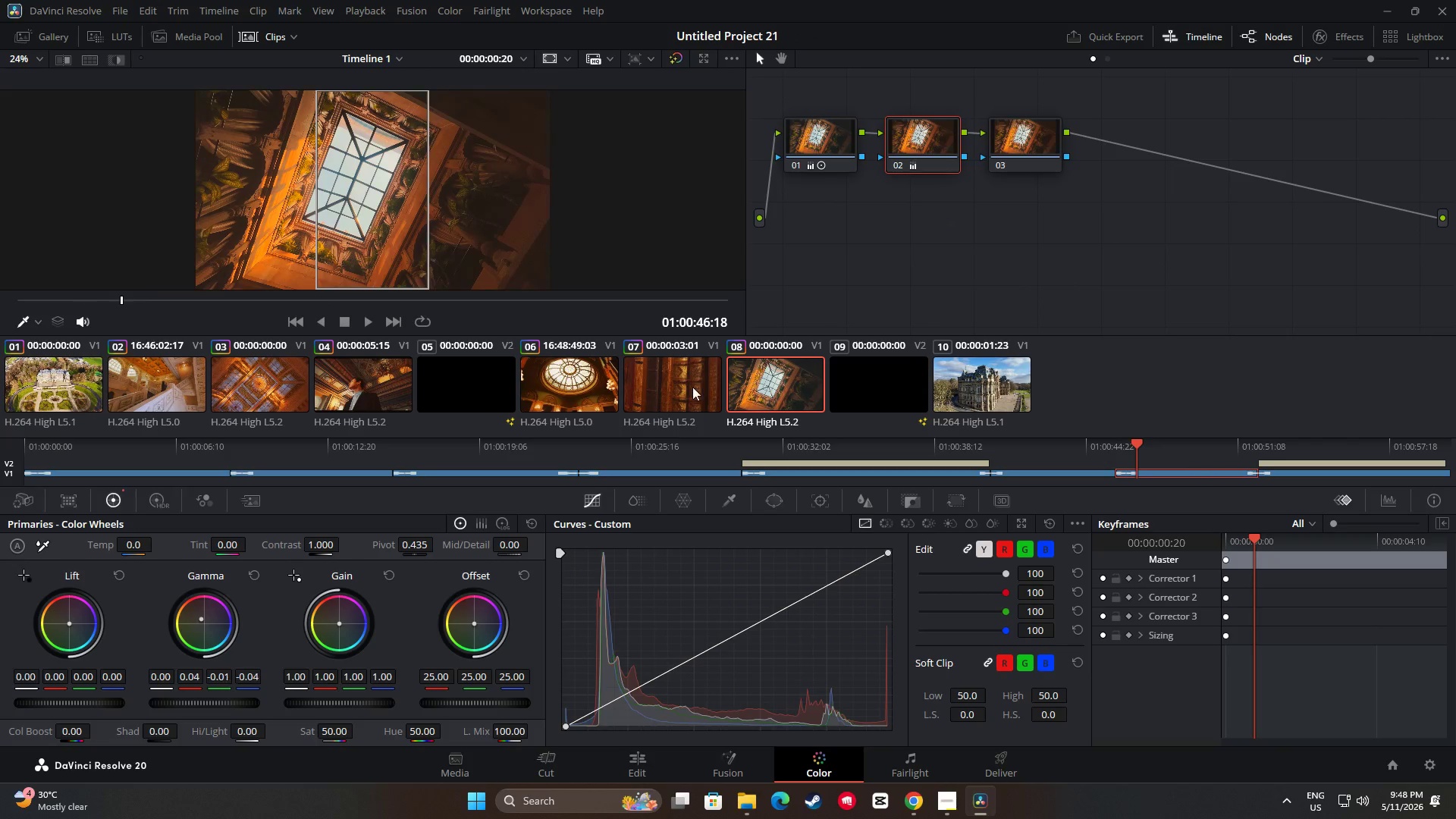 
left_click([692, 387])
 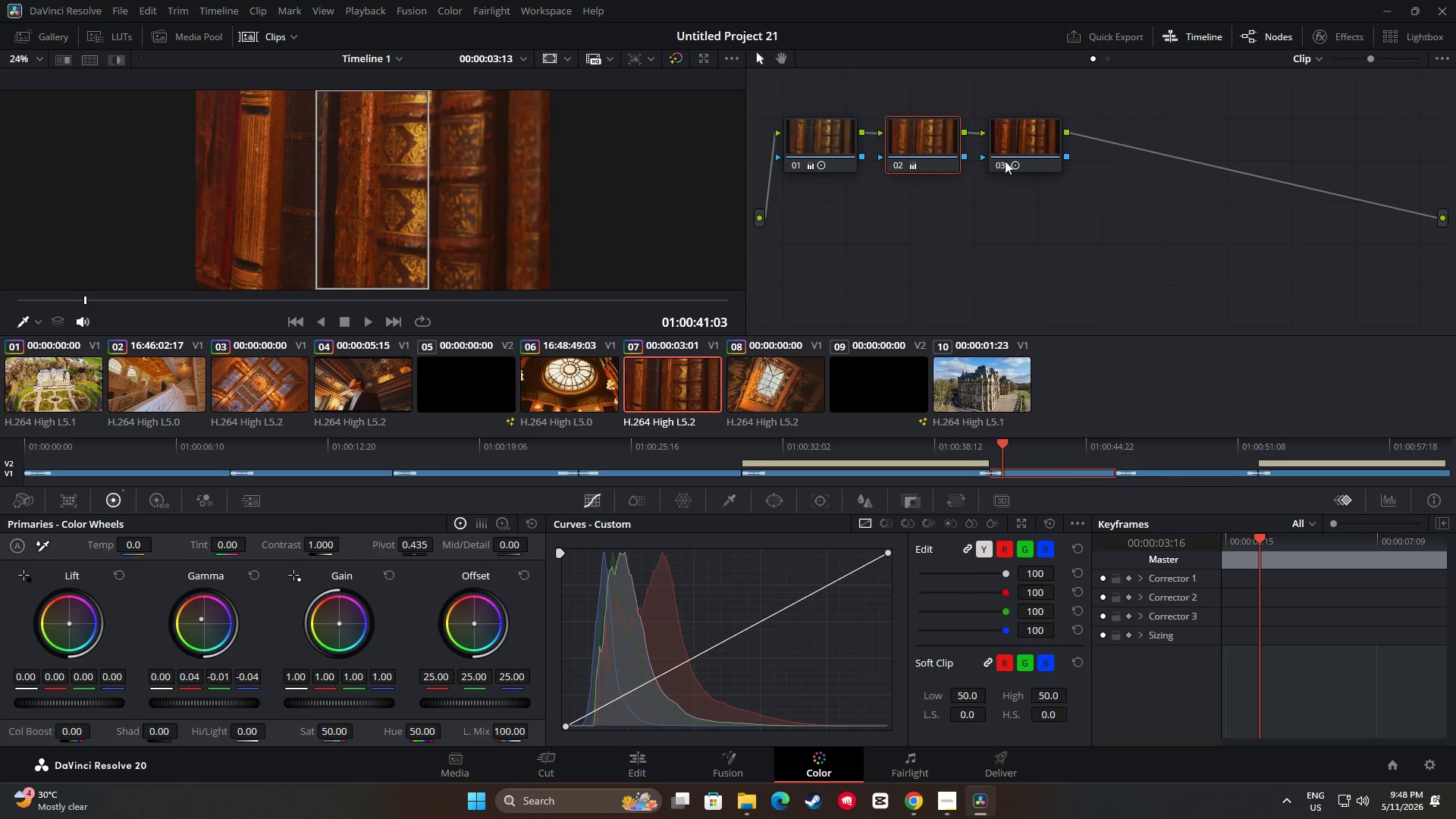 
left_click([1007, 149])
 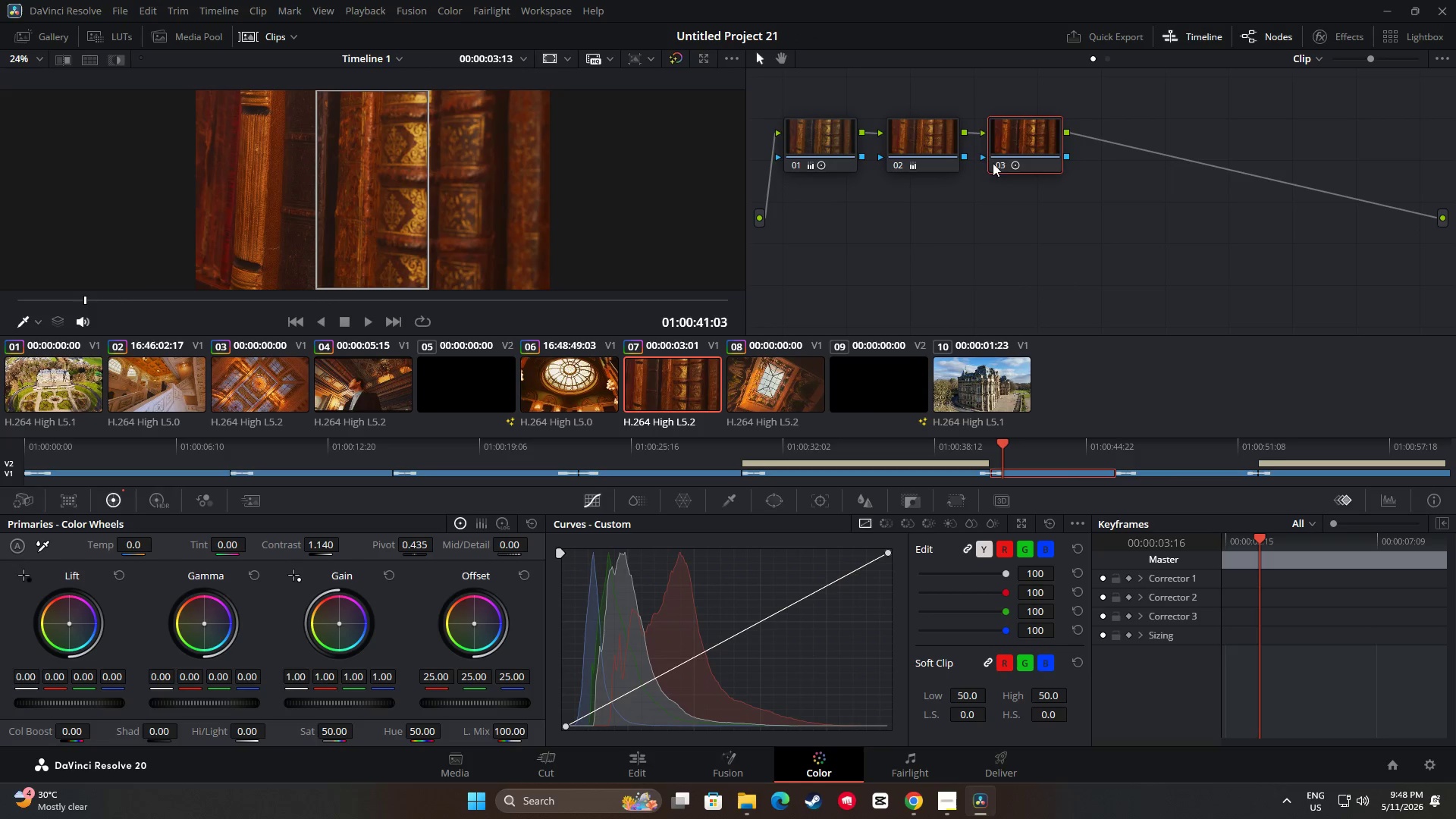 
key(Control+C)
 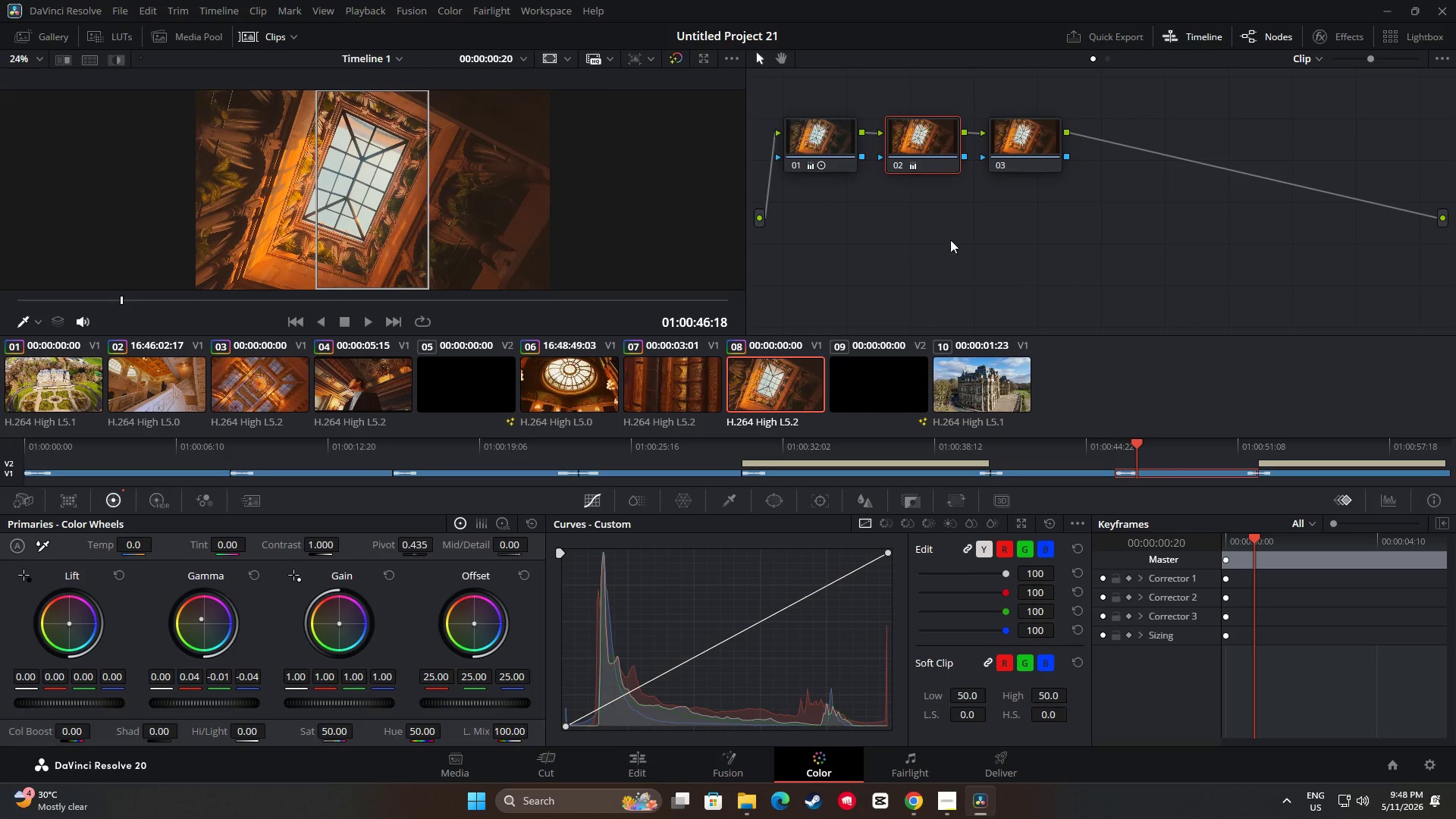 
left_click([1017, 146])
 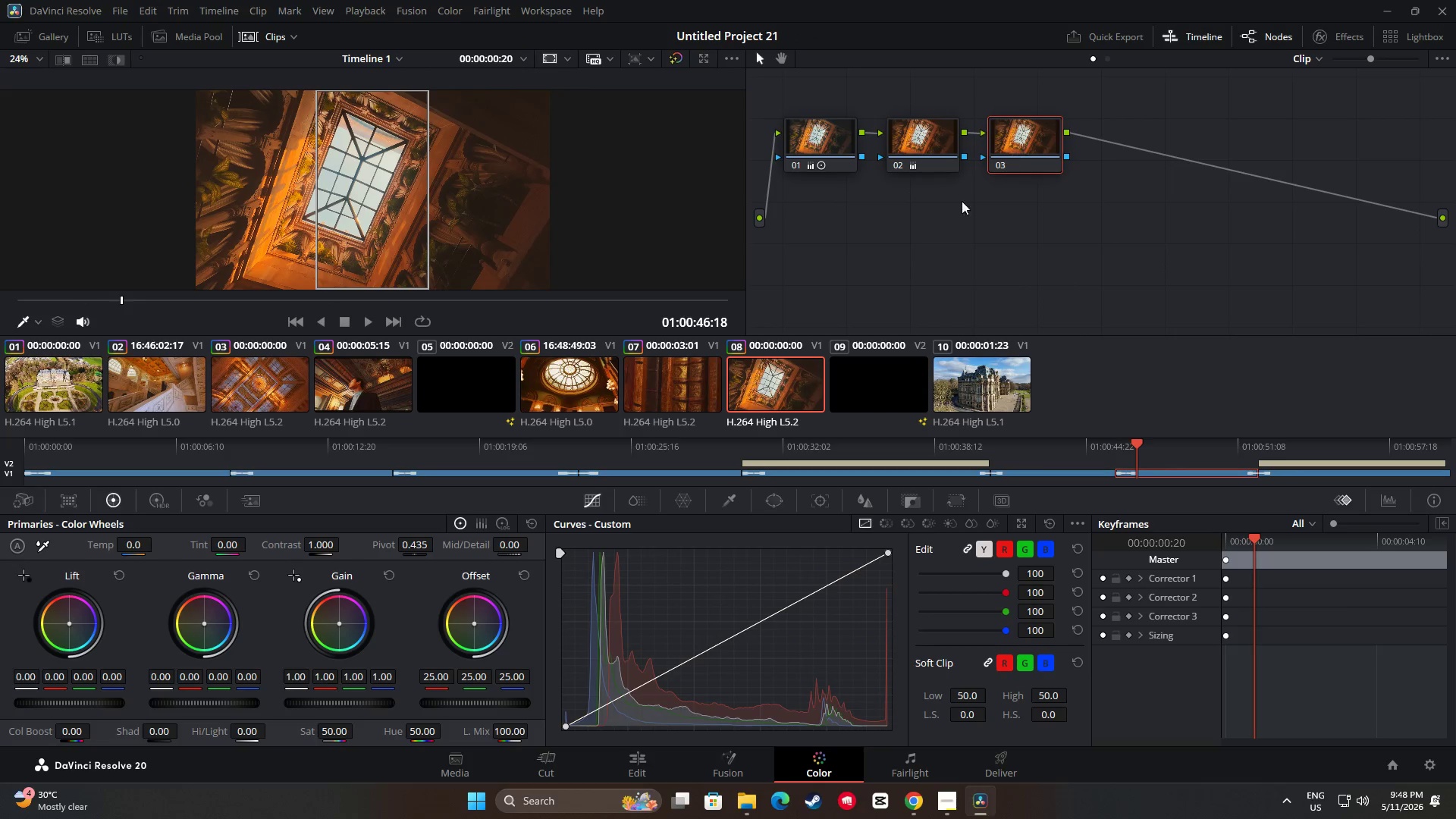 
key(Control+V)
 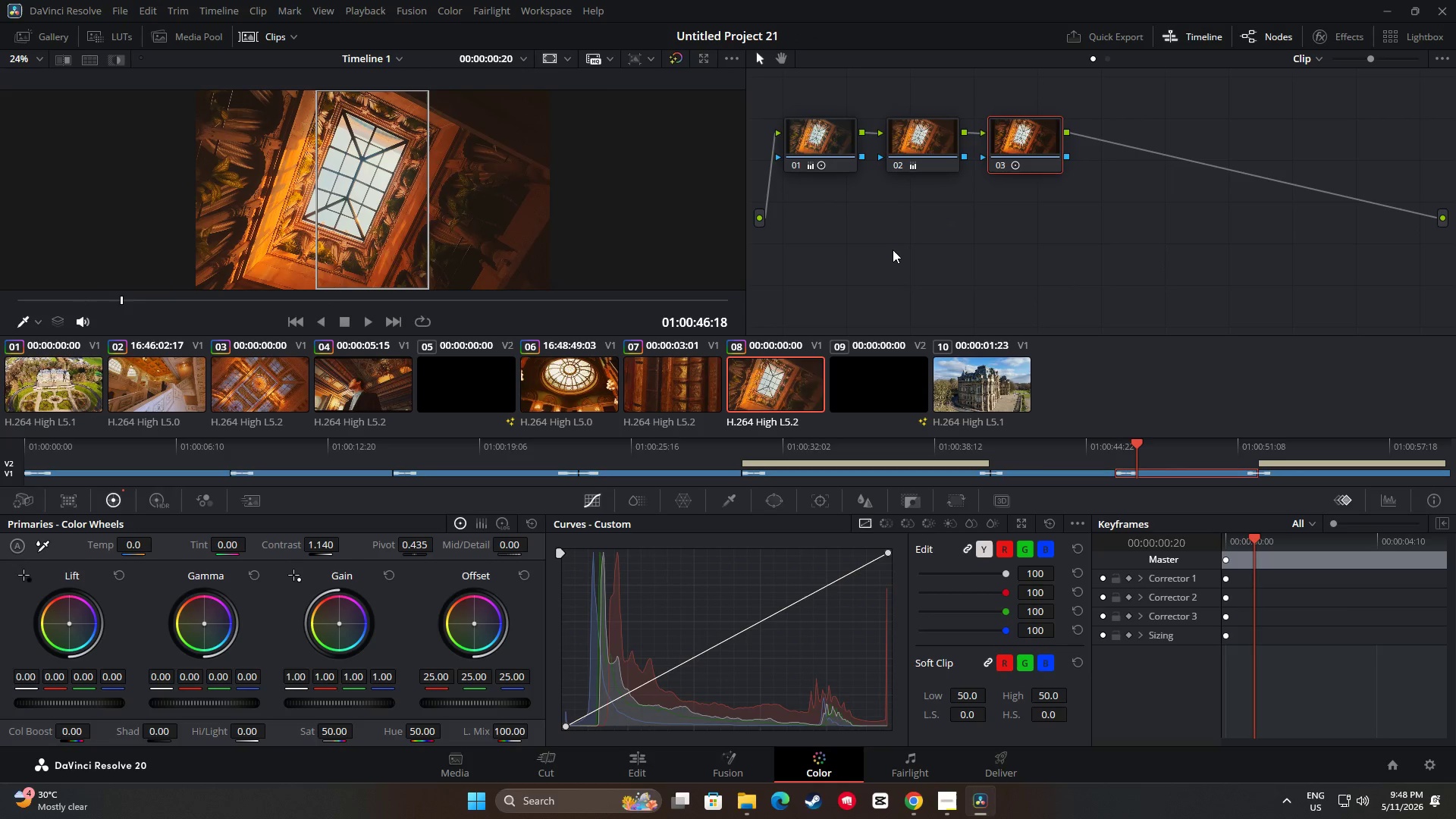 
key(Space)
 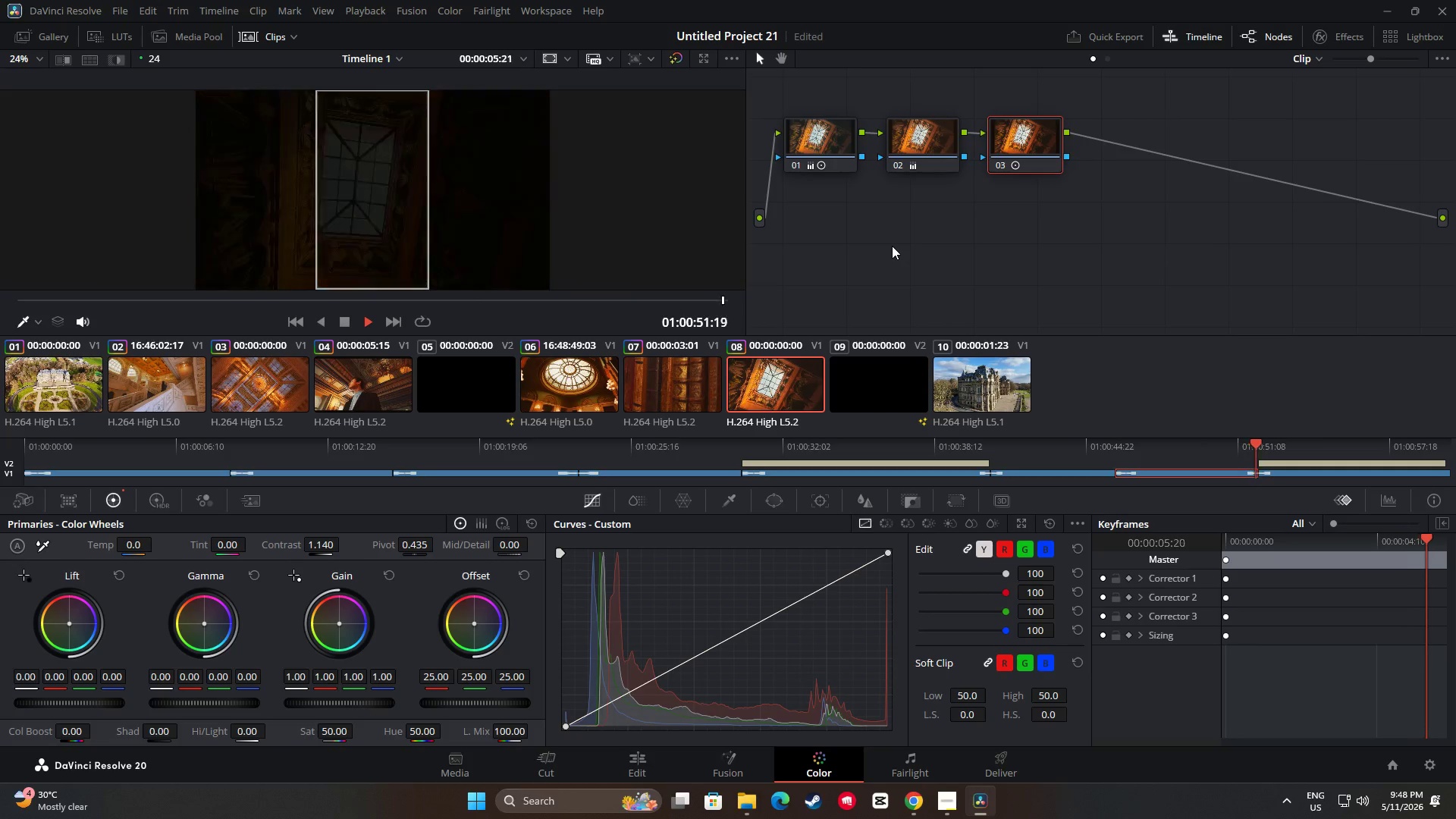 
wait(6.84)
 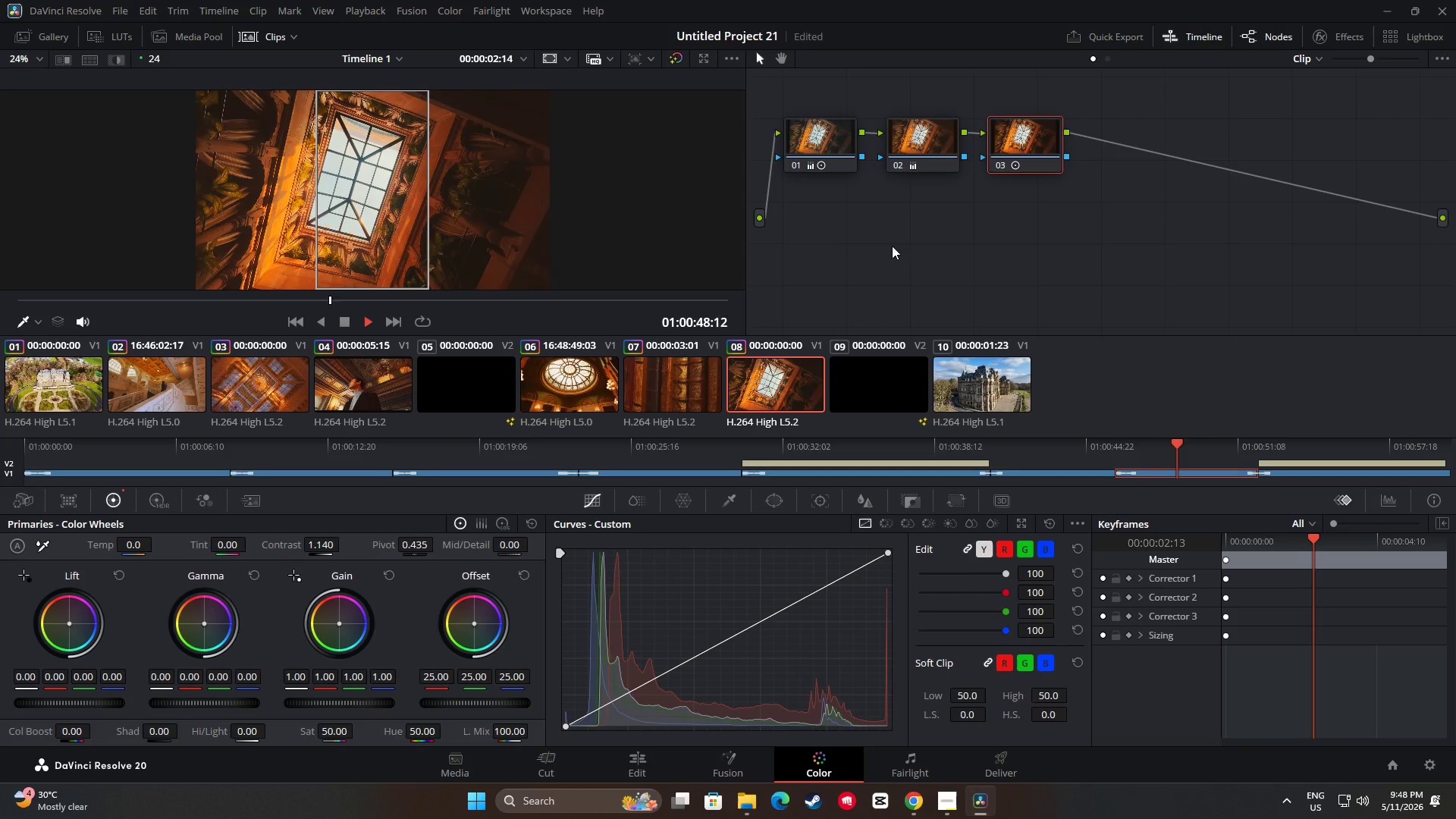 
key(Space)
 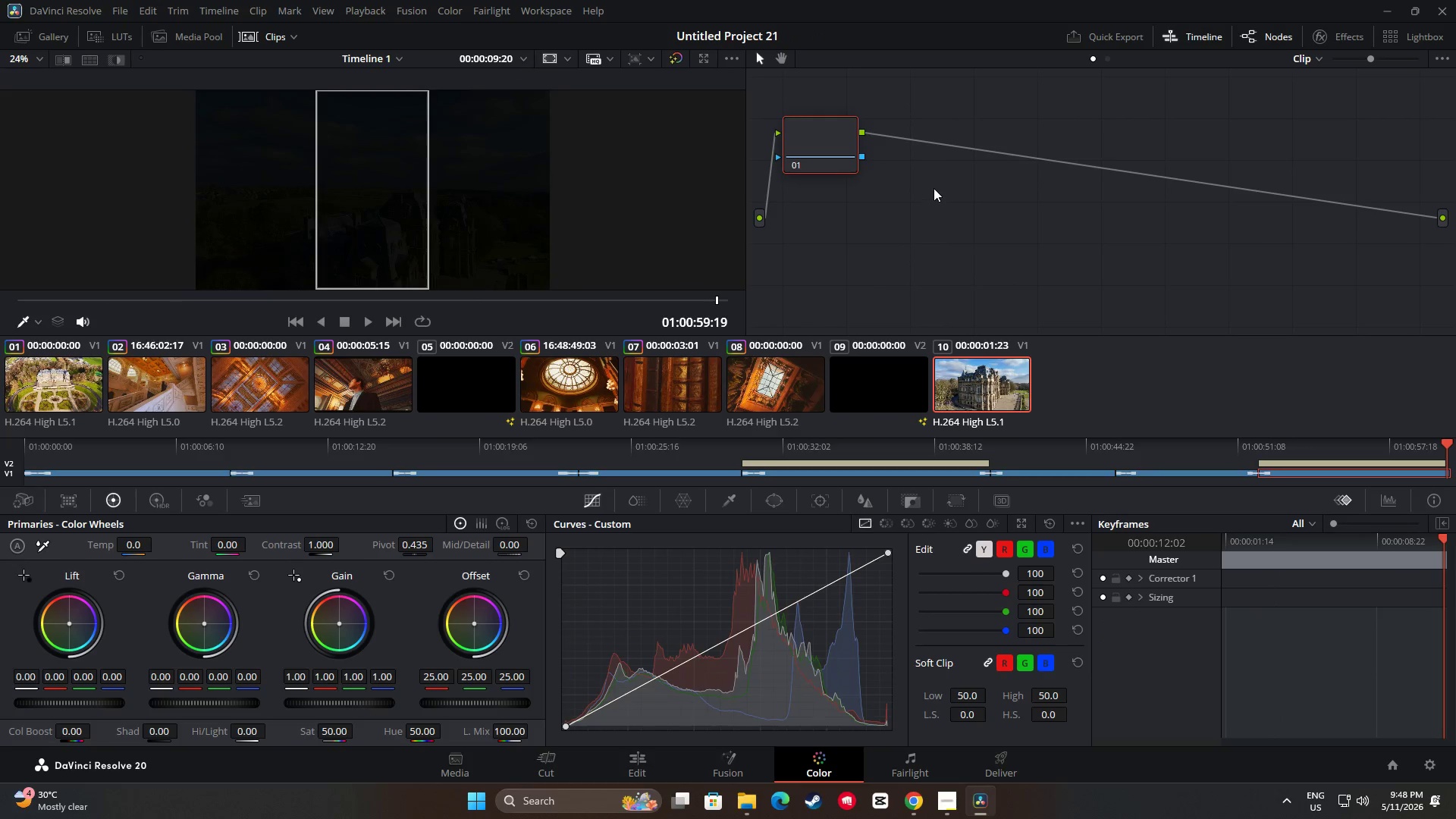 
left_click([921, 189])
 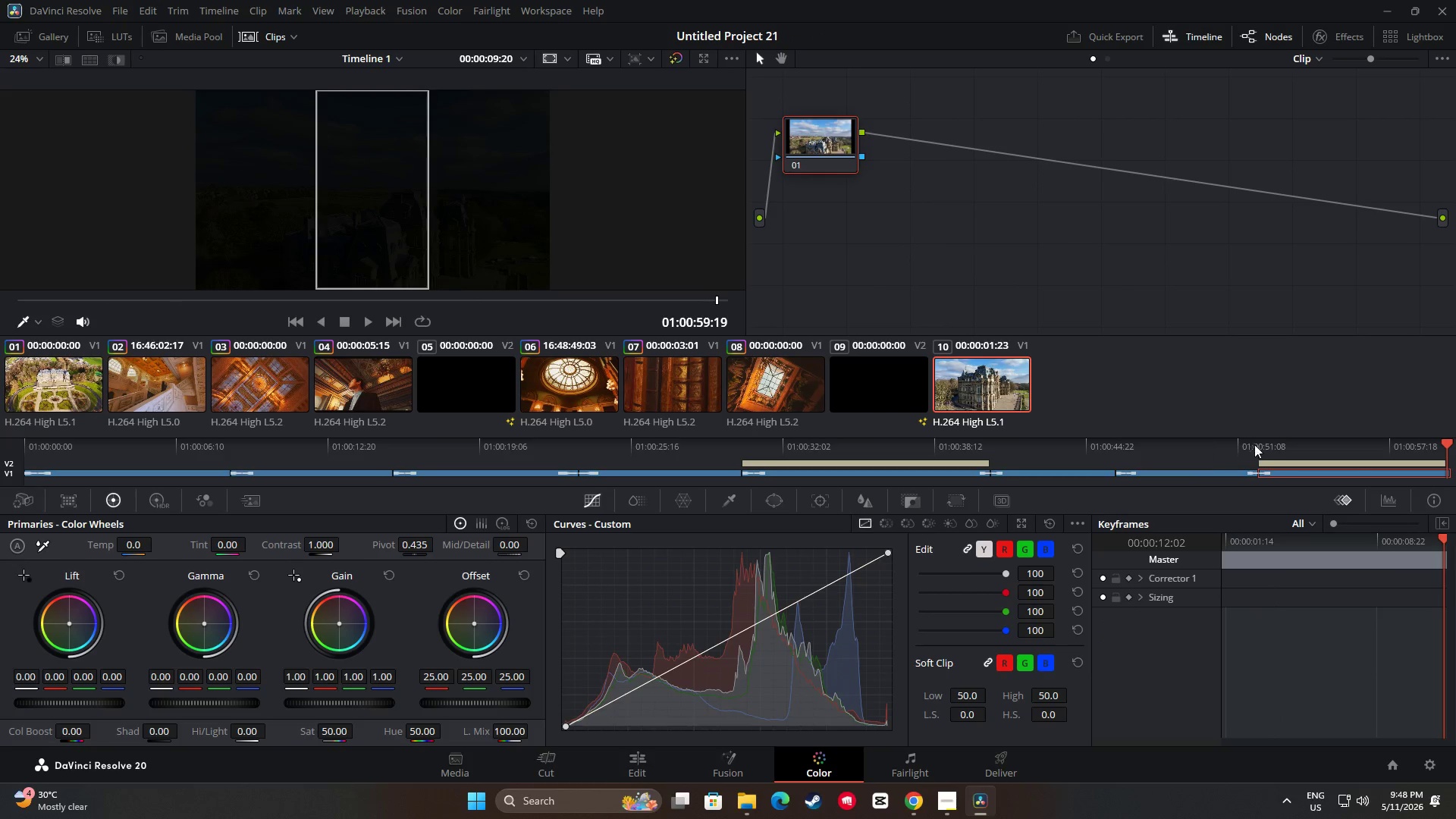 
left_click_drag(start_coordinate=[1400, 443], to_coordinate=[1354, 441])
 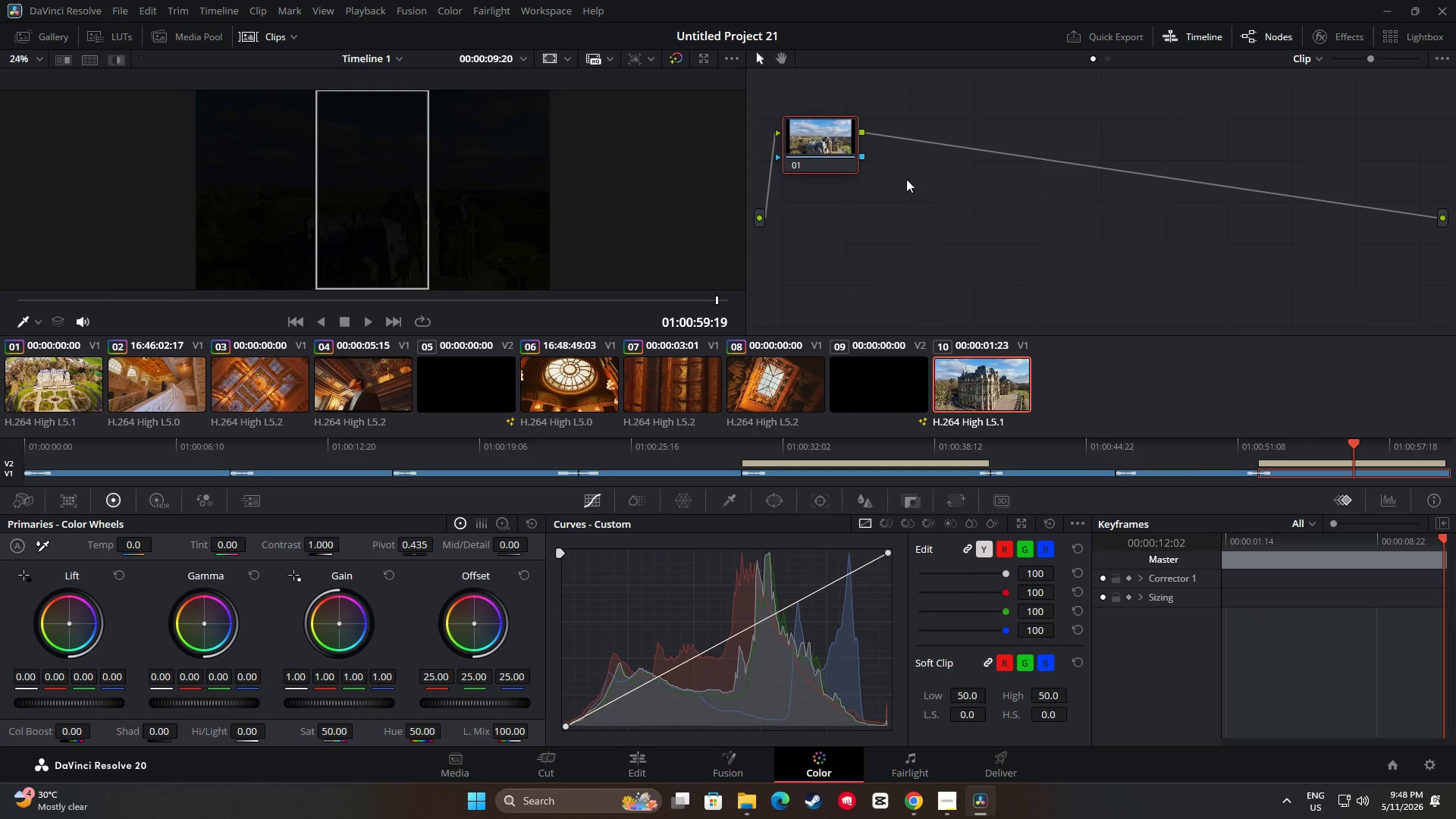 
left_click([908, 176])
 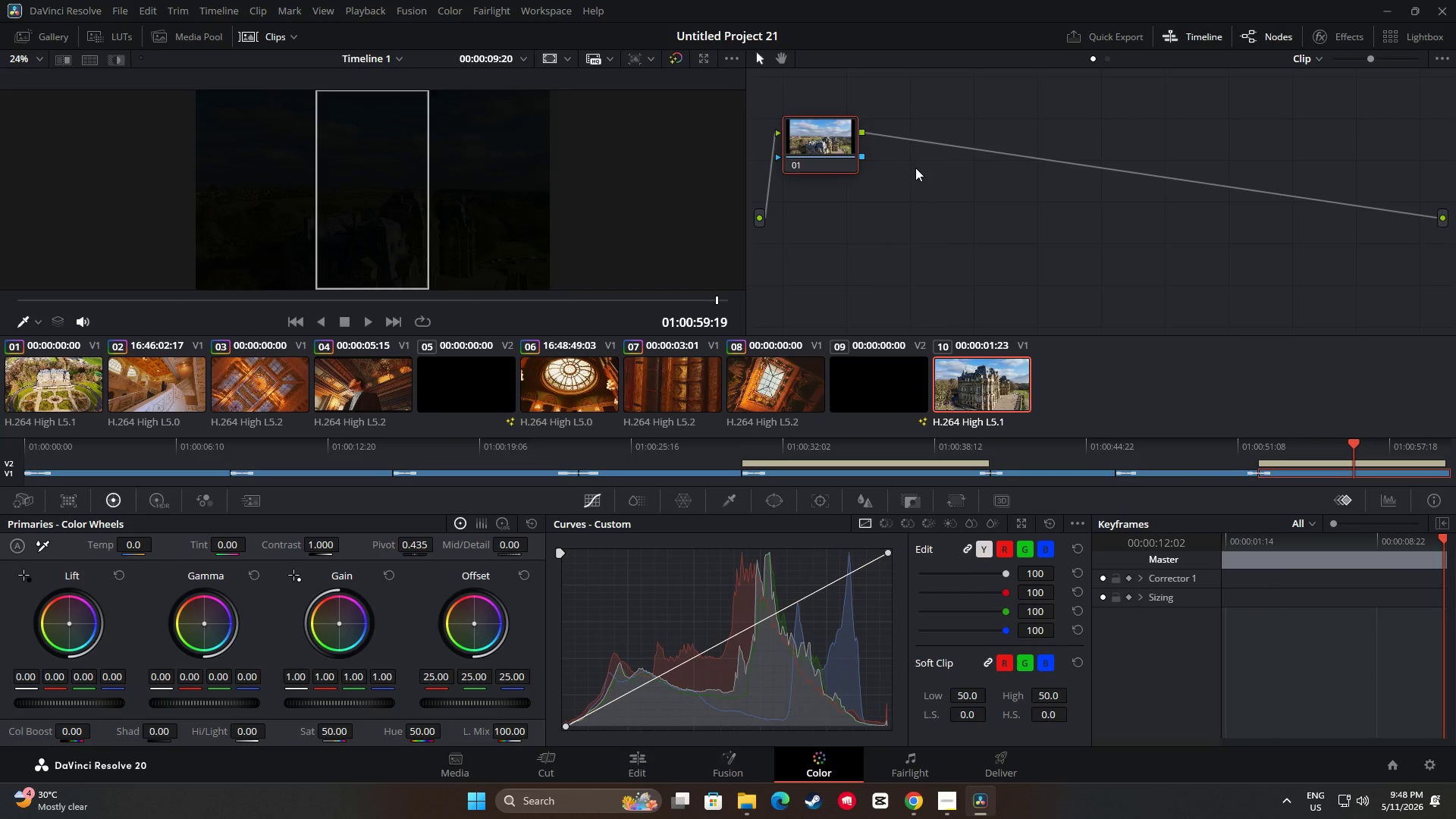 
type(ss)
 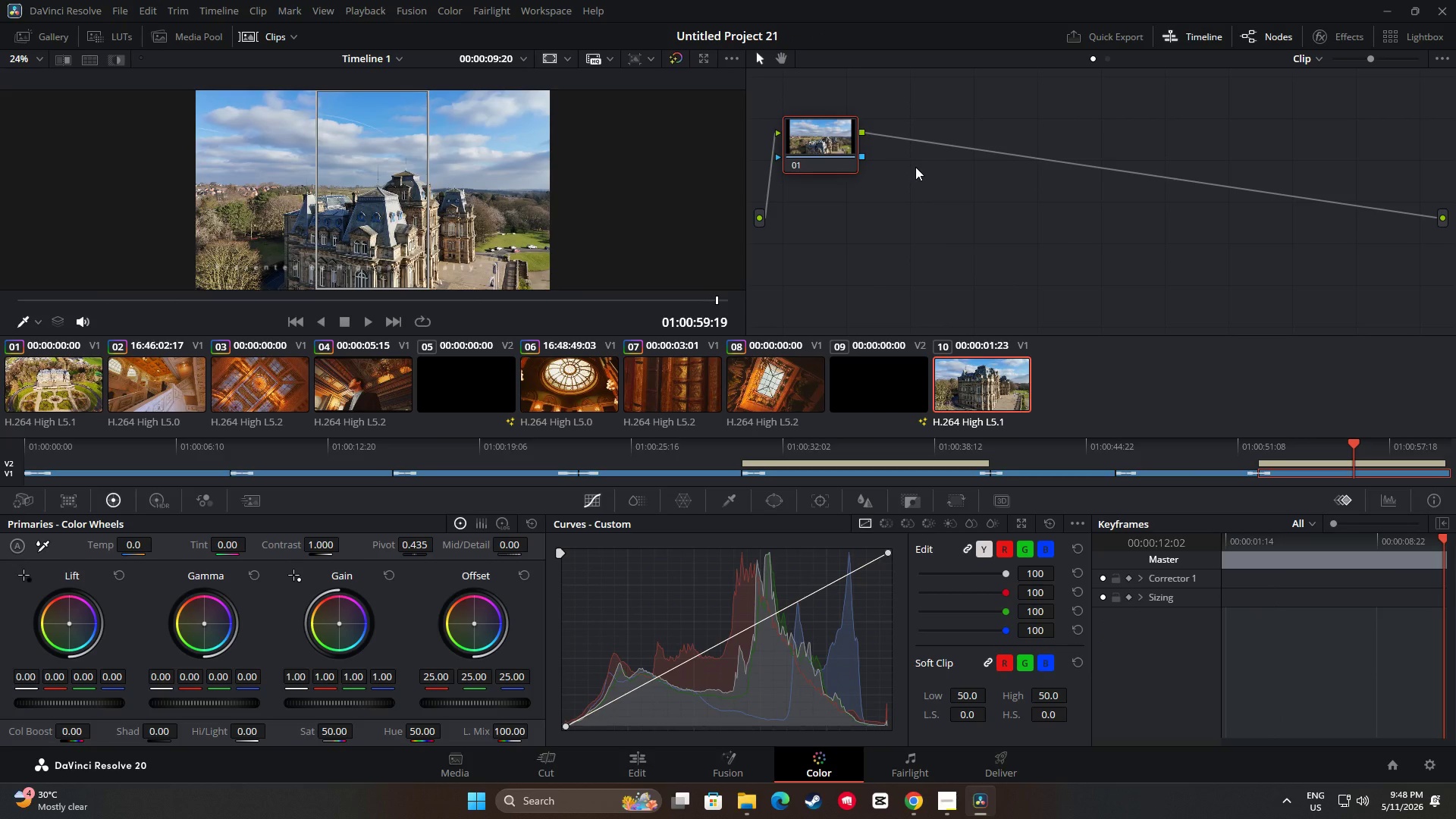 
hold_key(key=AltLeft, duration=0.41)
 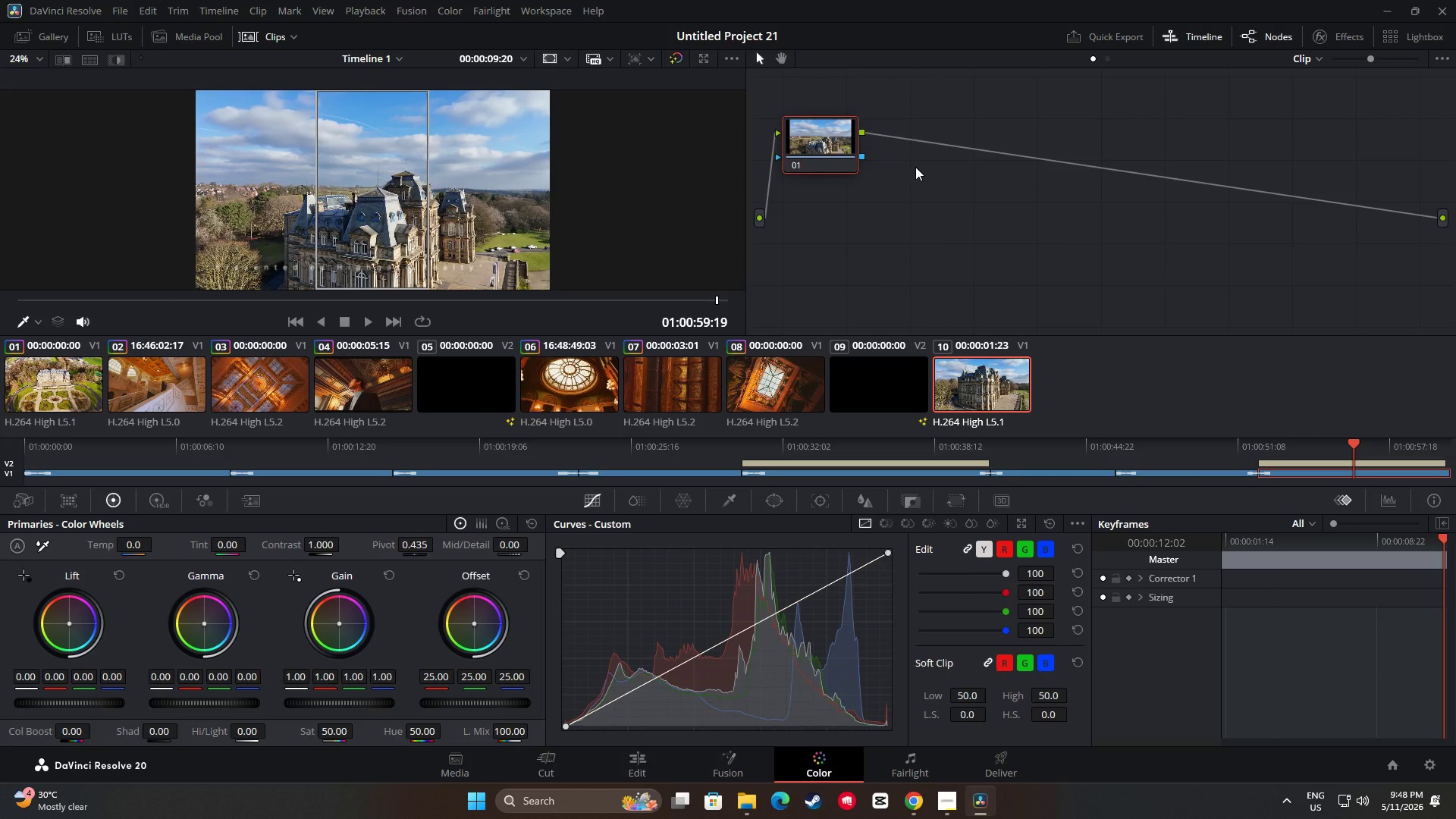 
left_click([915, 167])
 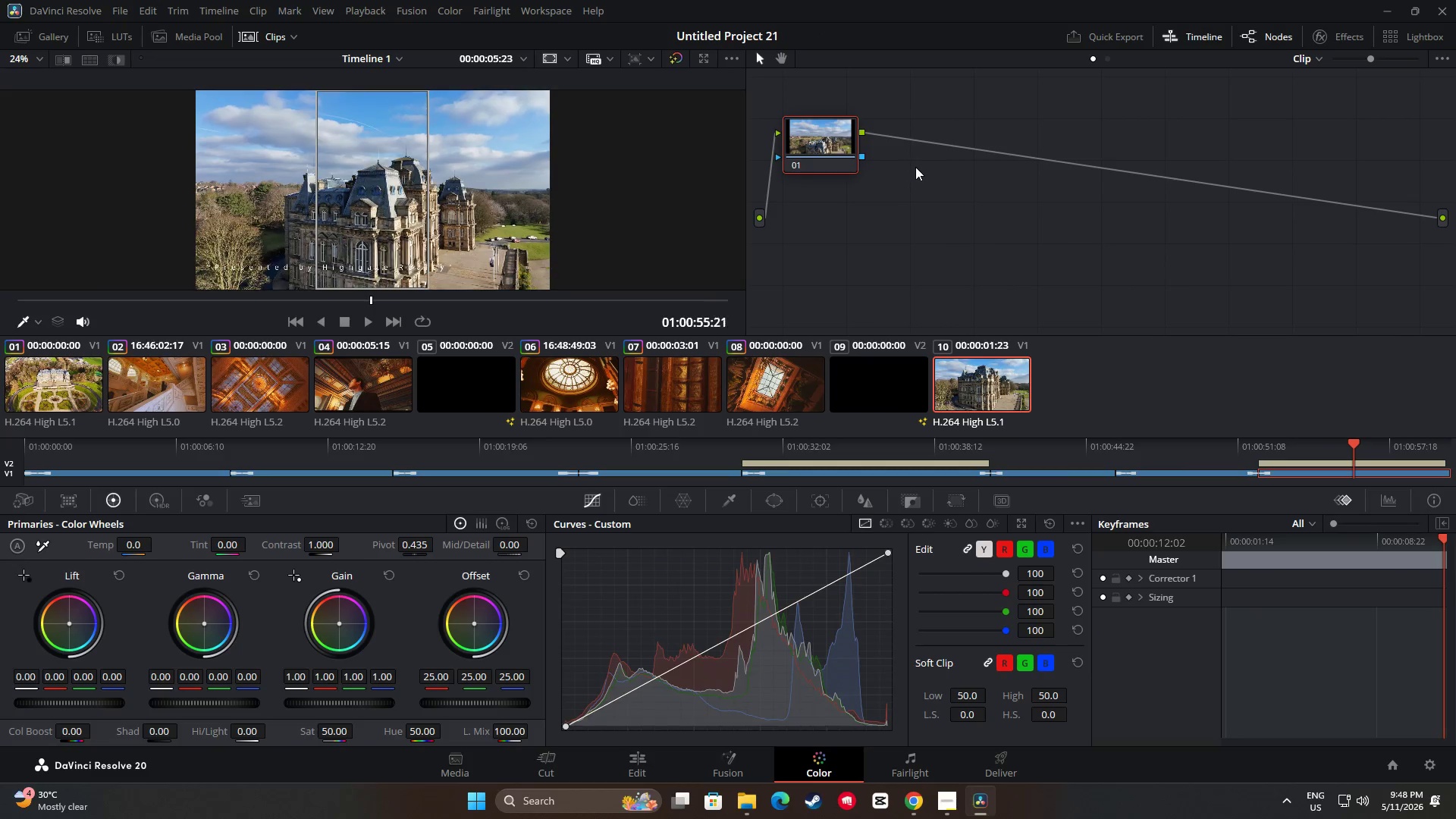 
key(Alt+S)
 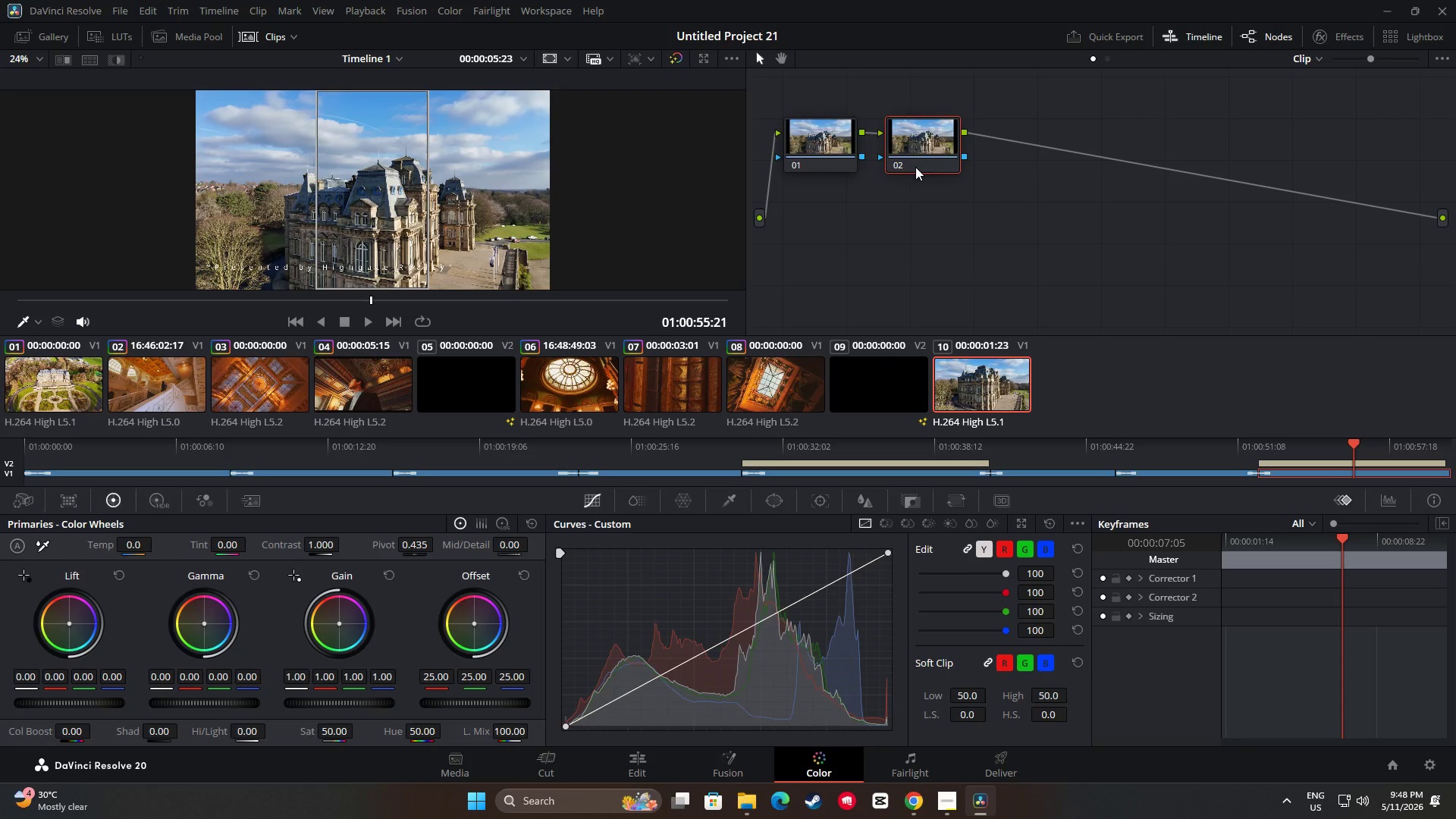 
key(Alt+S)
 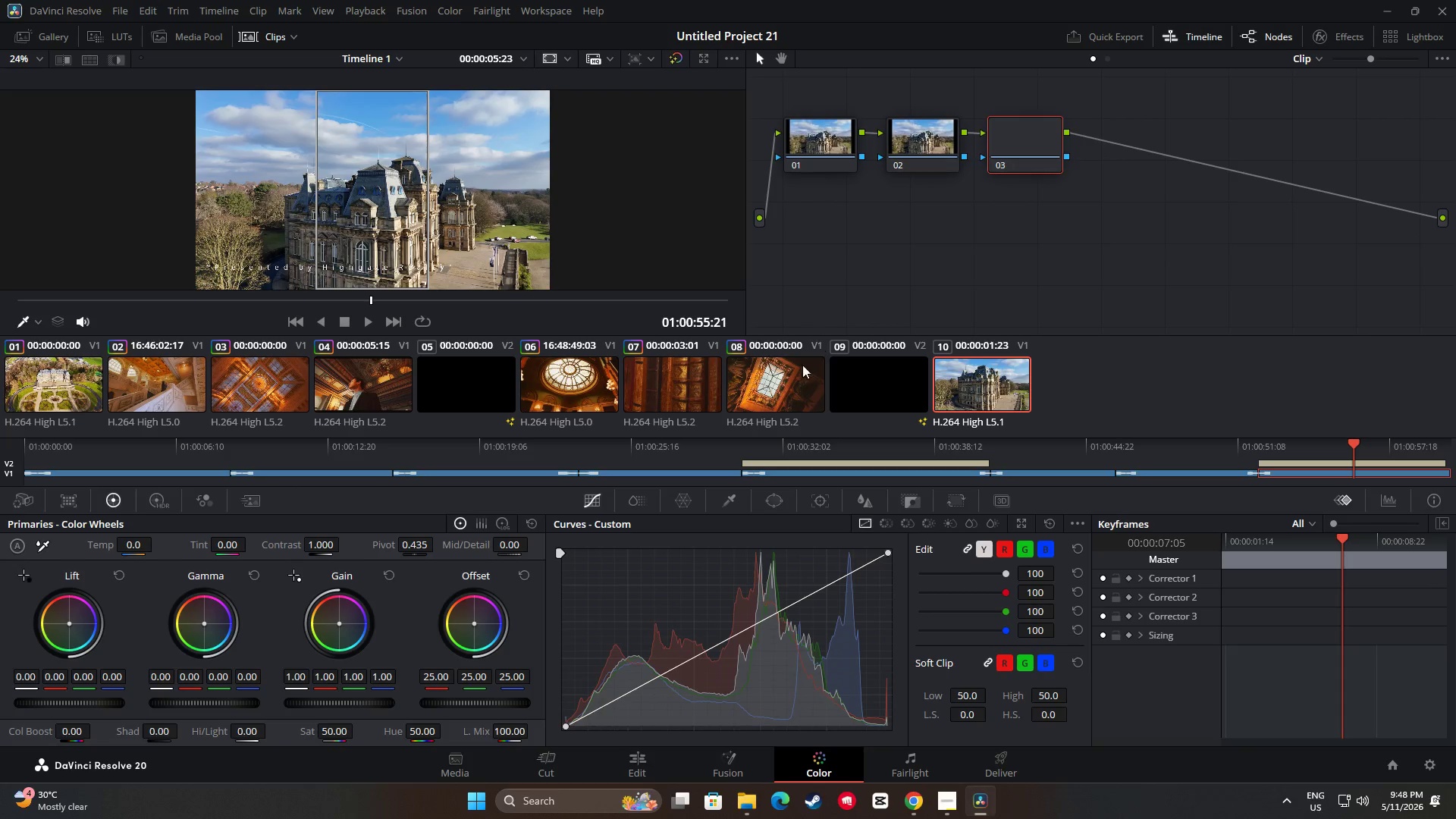 
left_click([790, 379])
 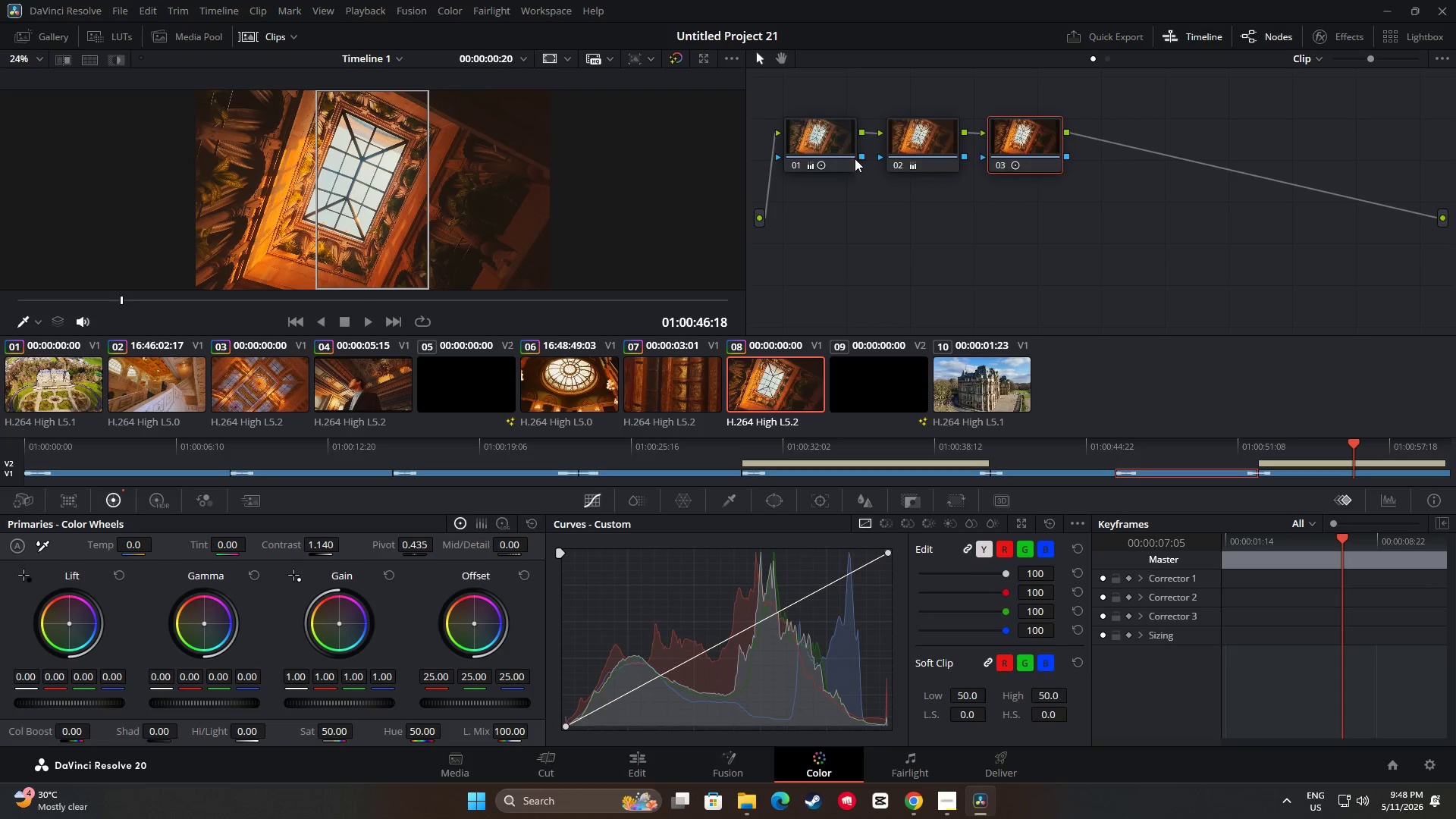 
left_click([839, 143])
 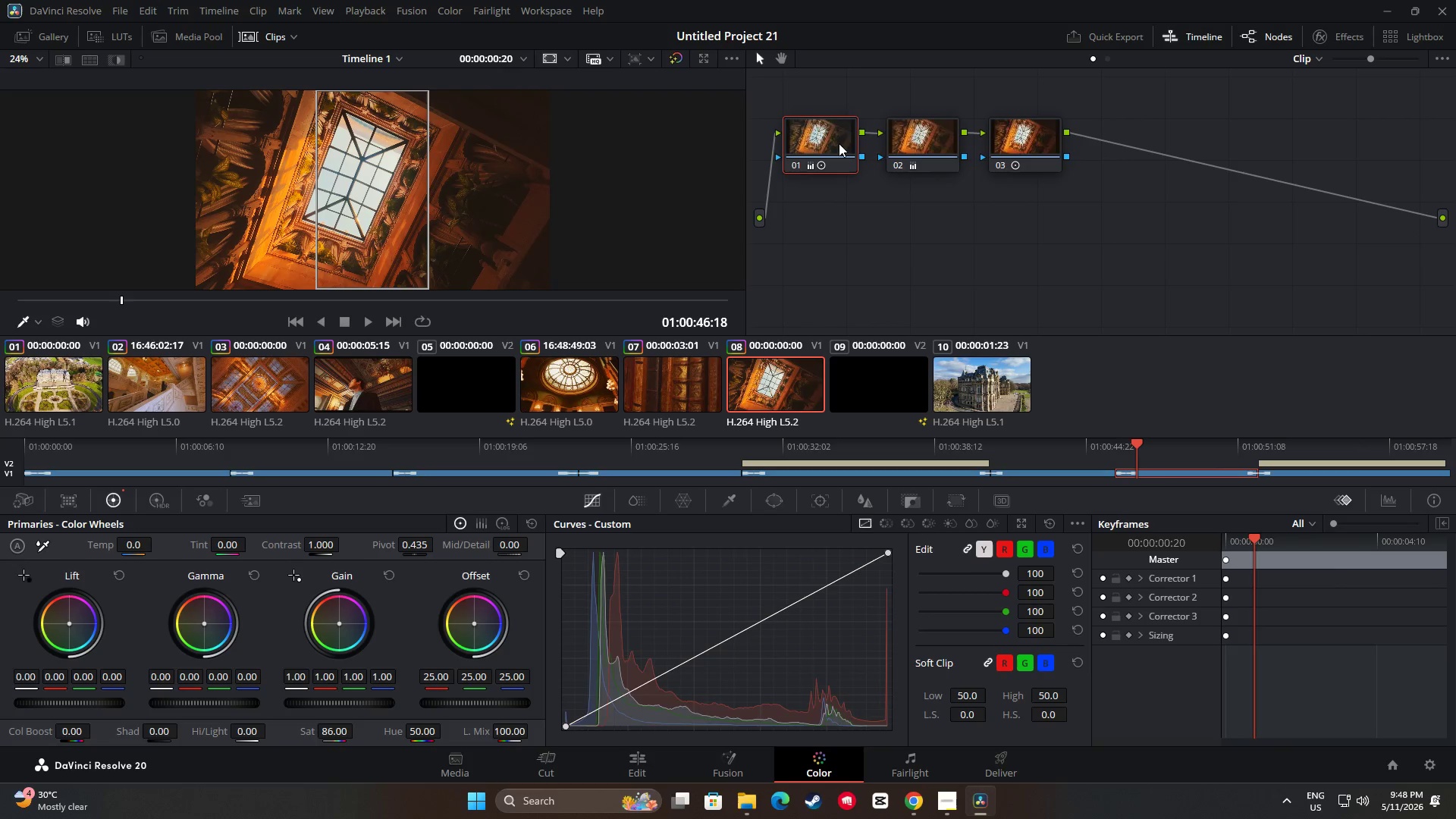 
key(Control+C)
 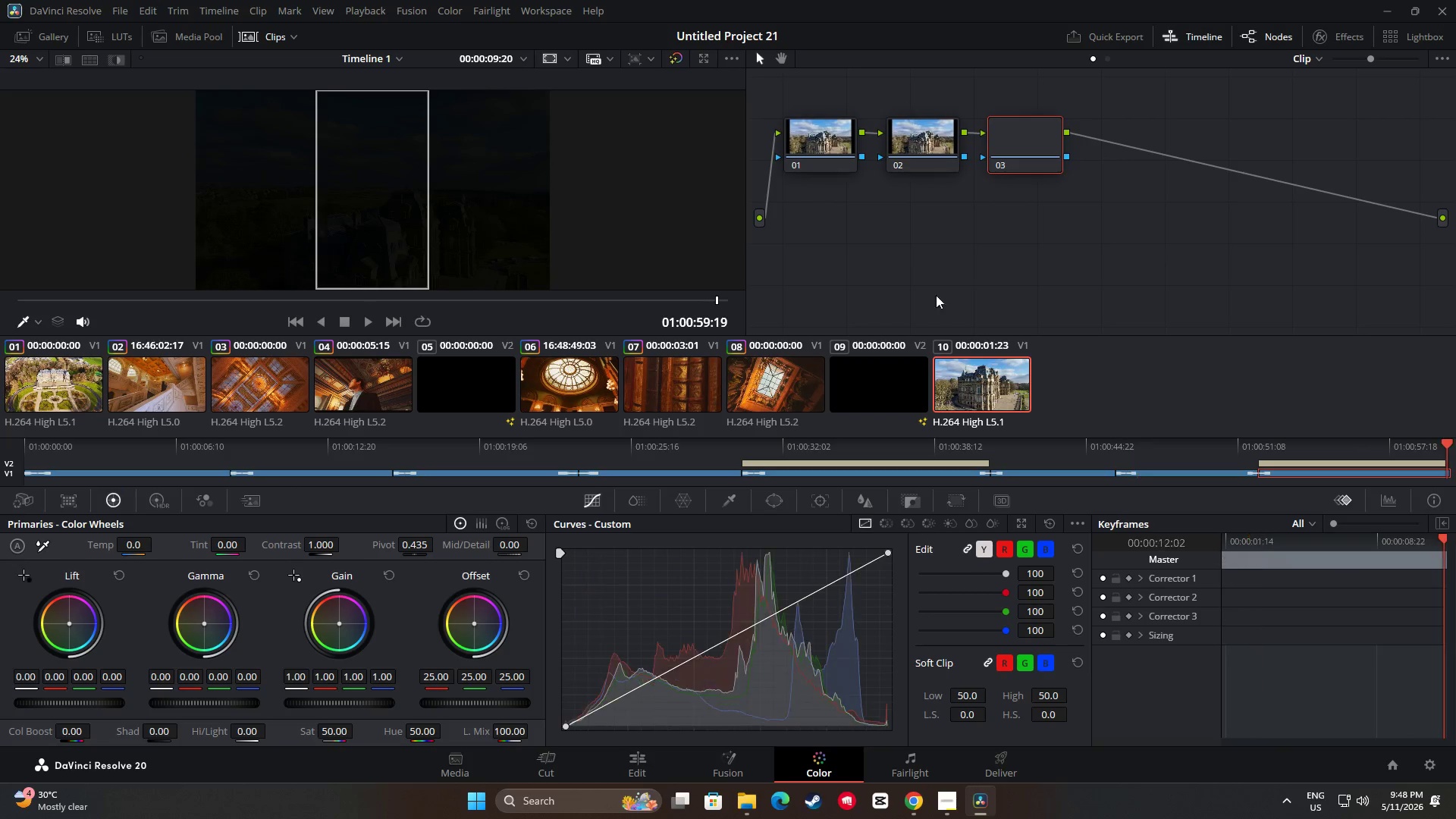 
double_click([830, 135])
 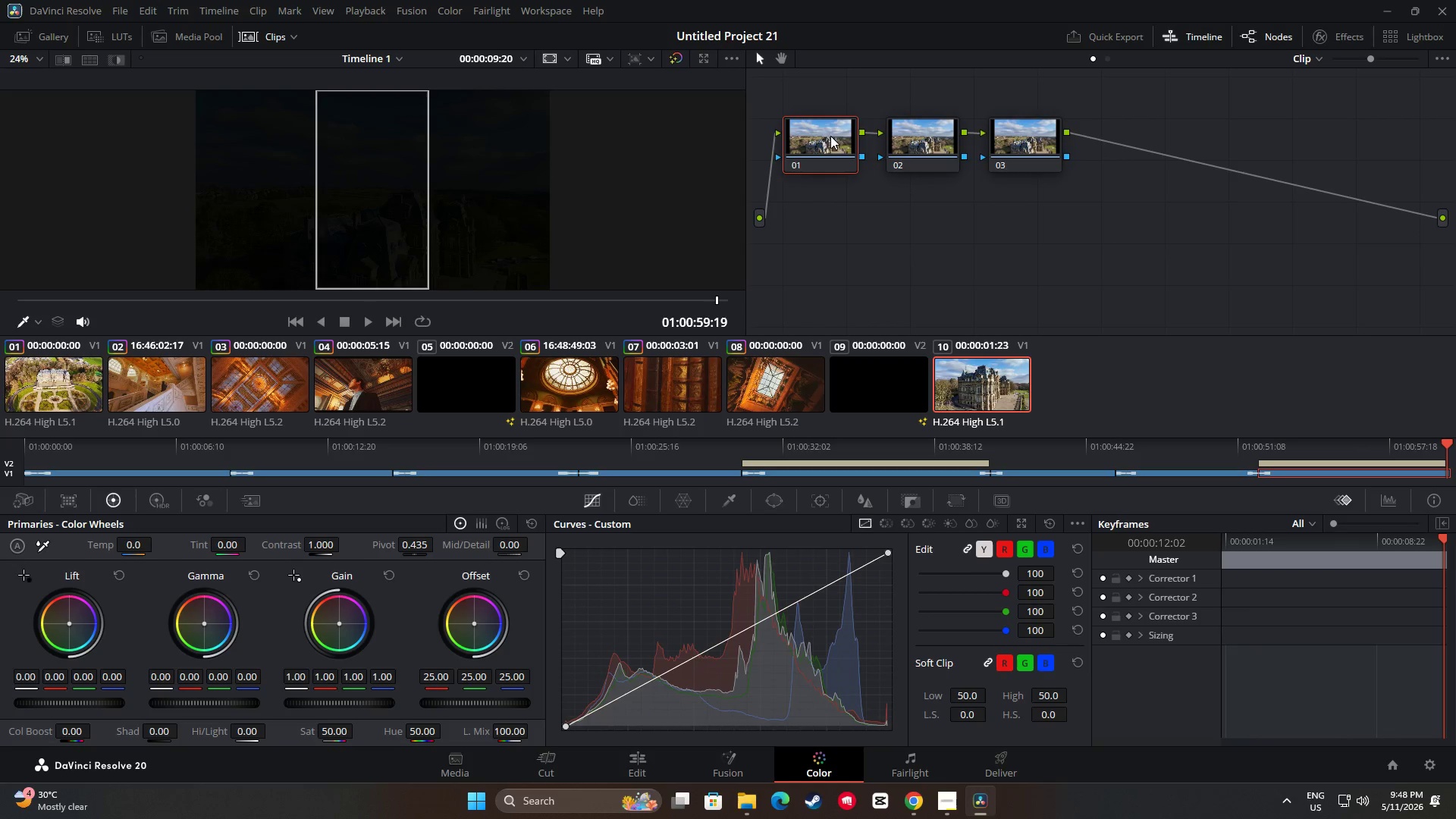 
key(Control+V)
 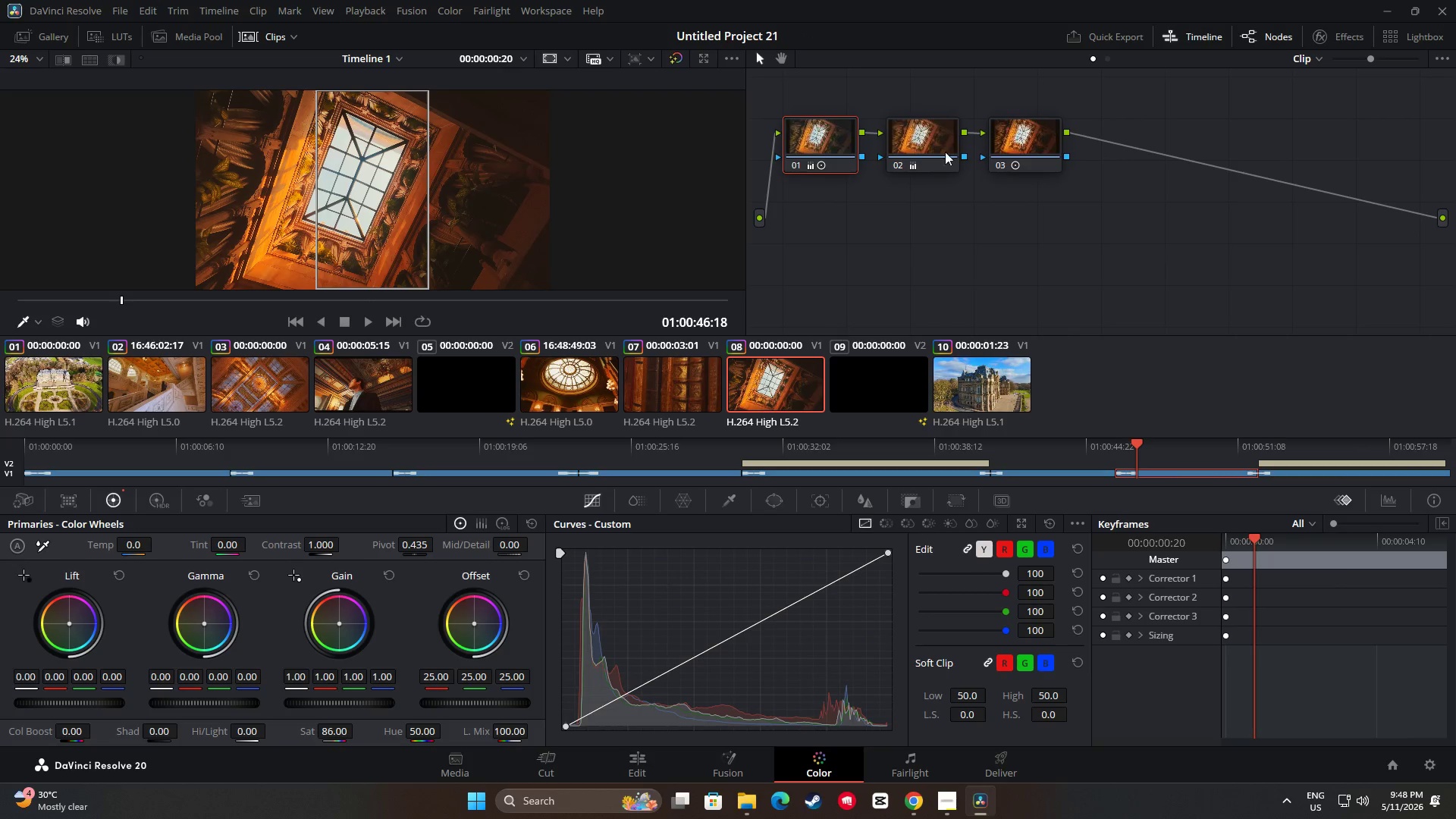 
double_click([943, 140])
 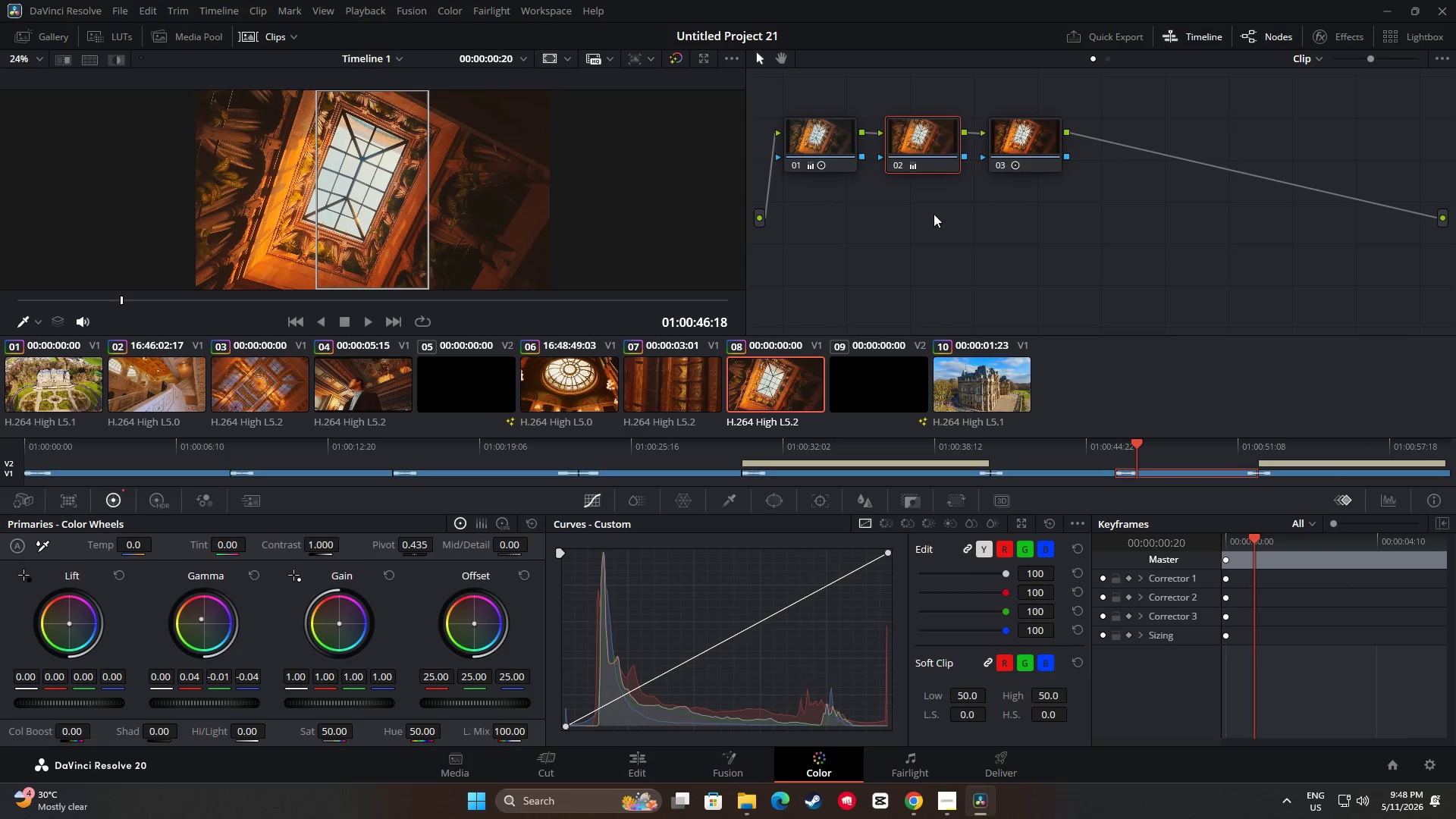 
key(Control+C)
 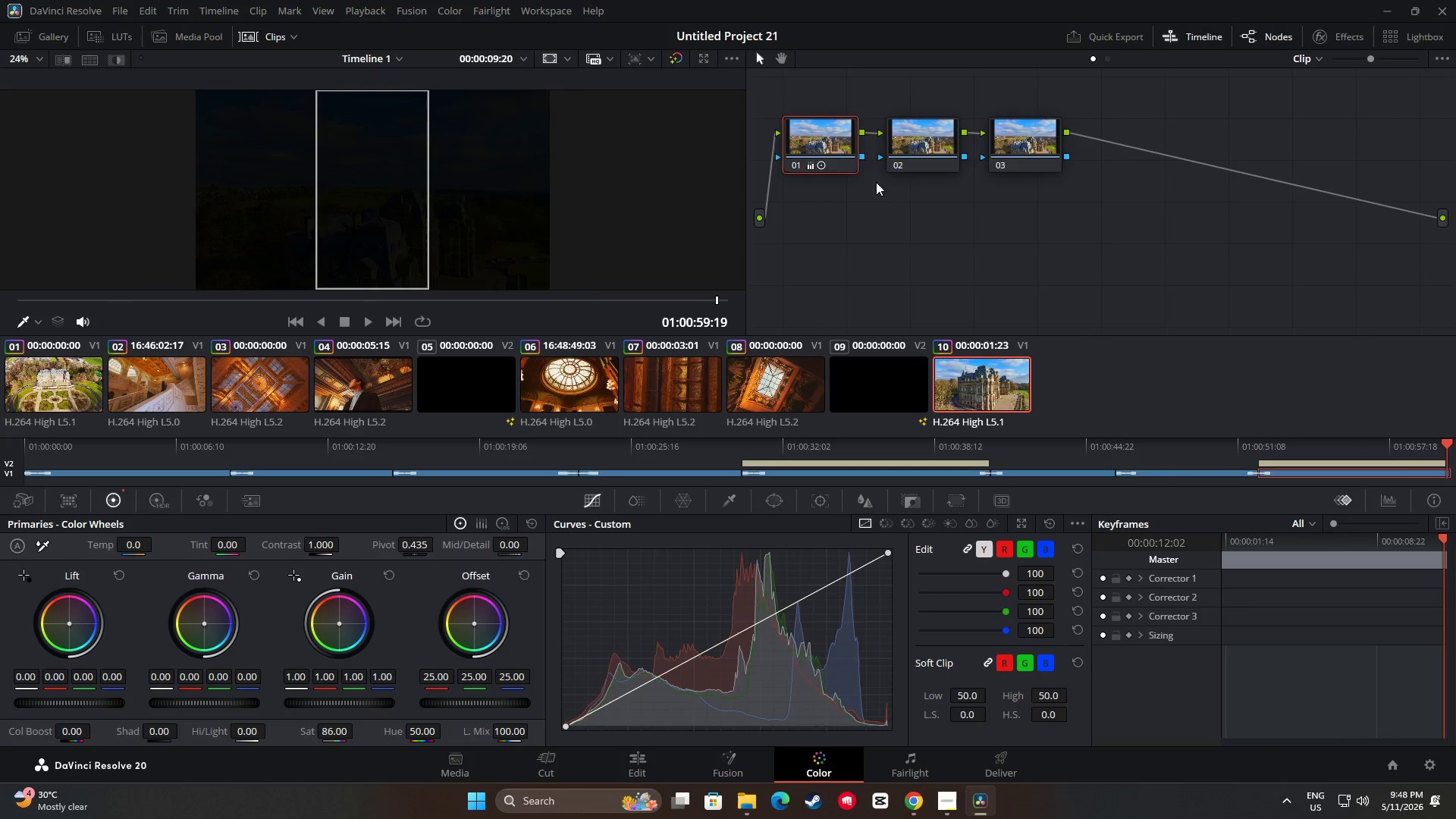 
left_click([843, 142])
 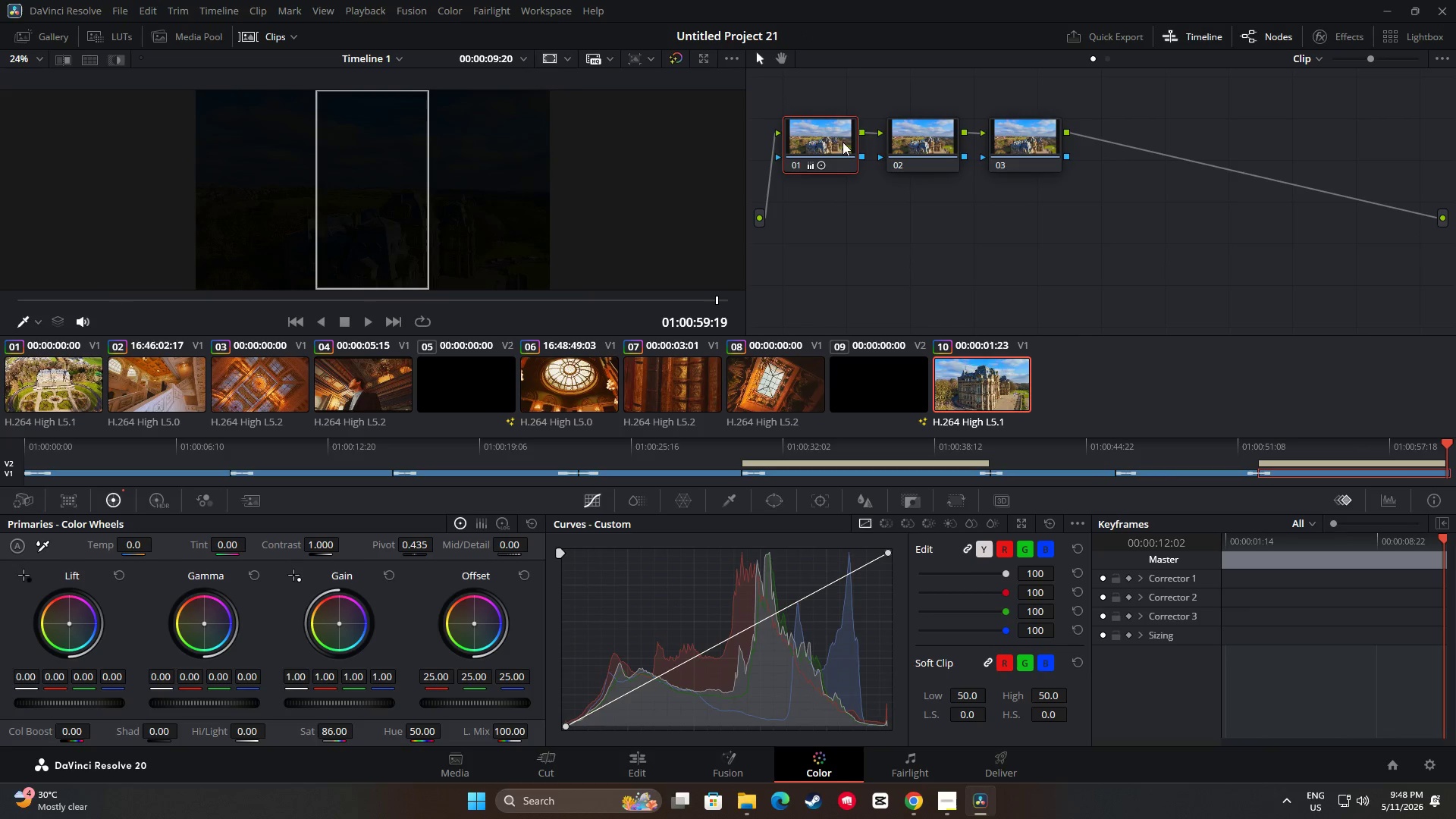 
key(Control+V)
 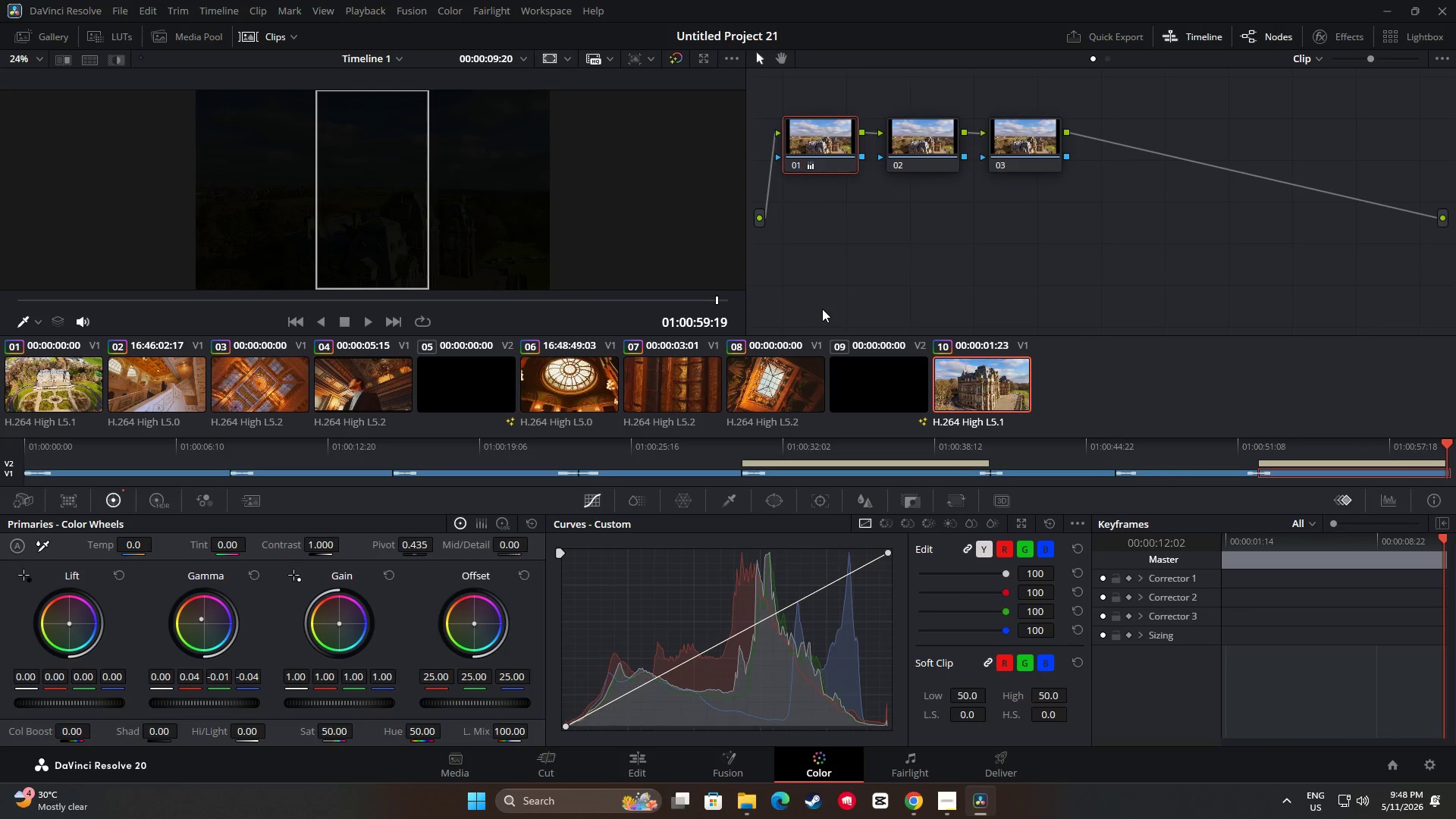 
left_click([794, 365])
 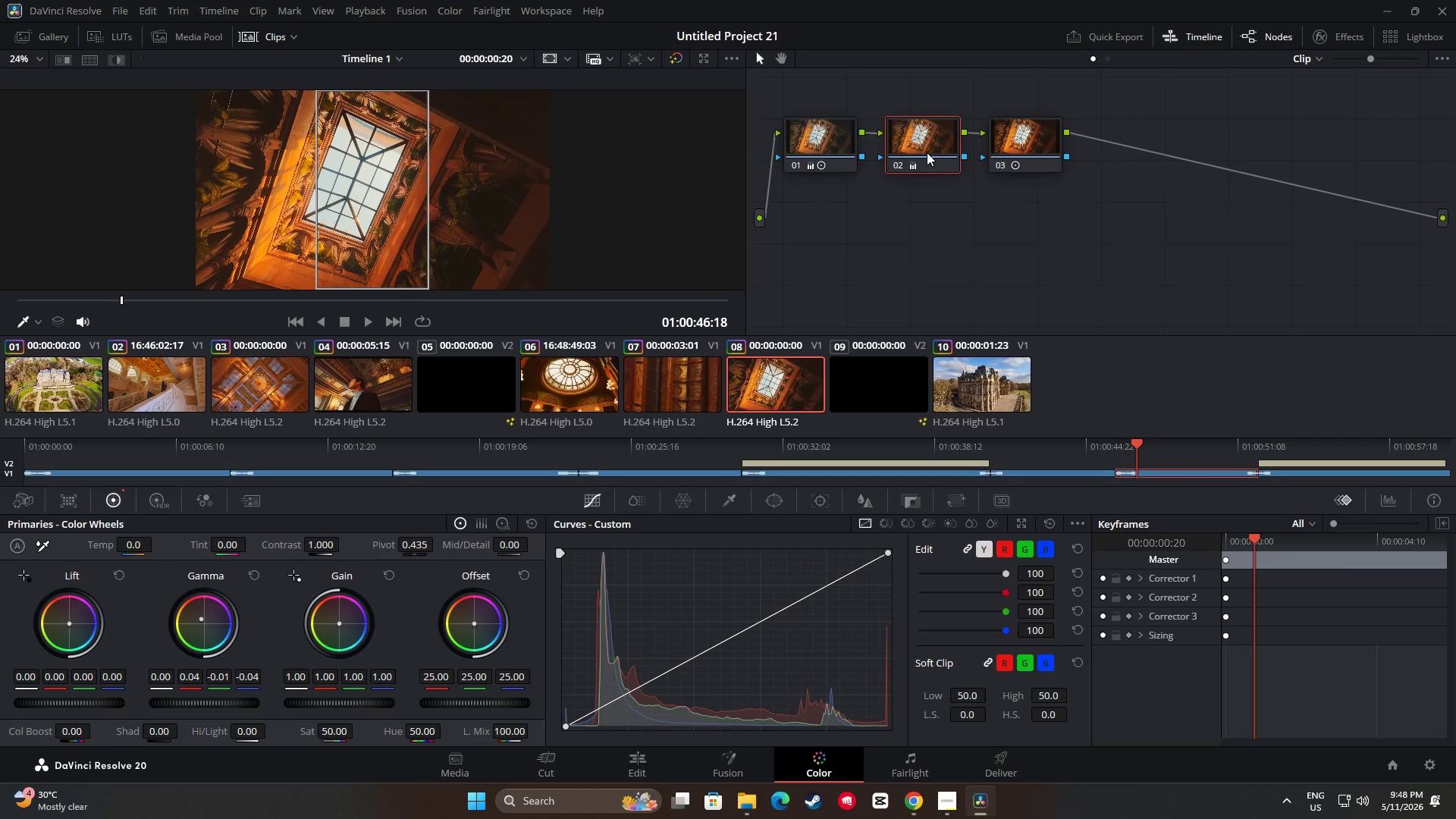 
left_click([927, 146])
 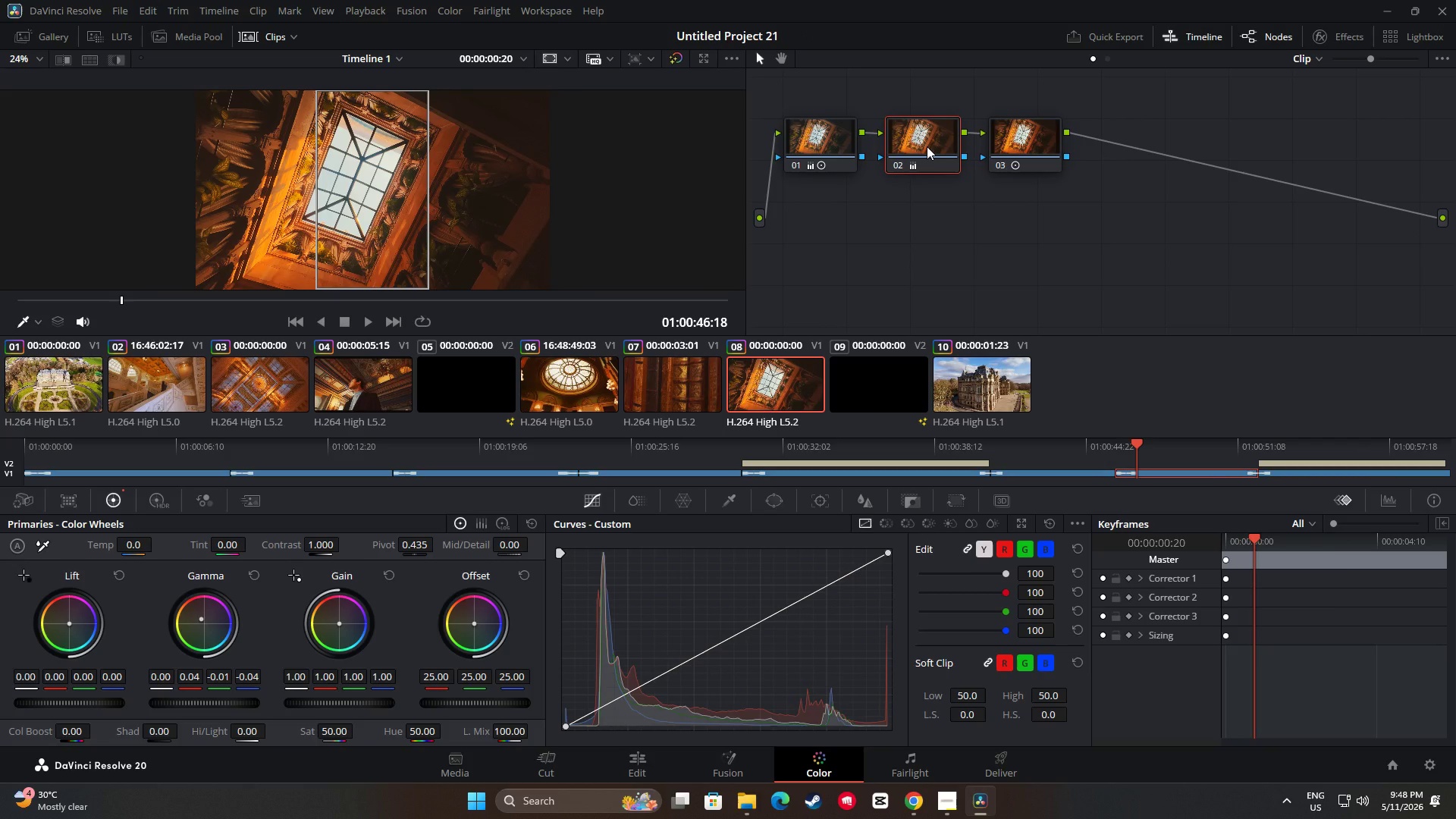 
key(Control+C)
 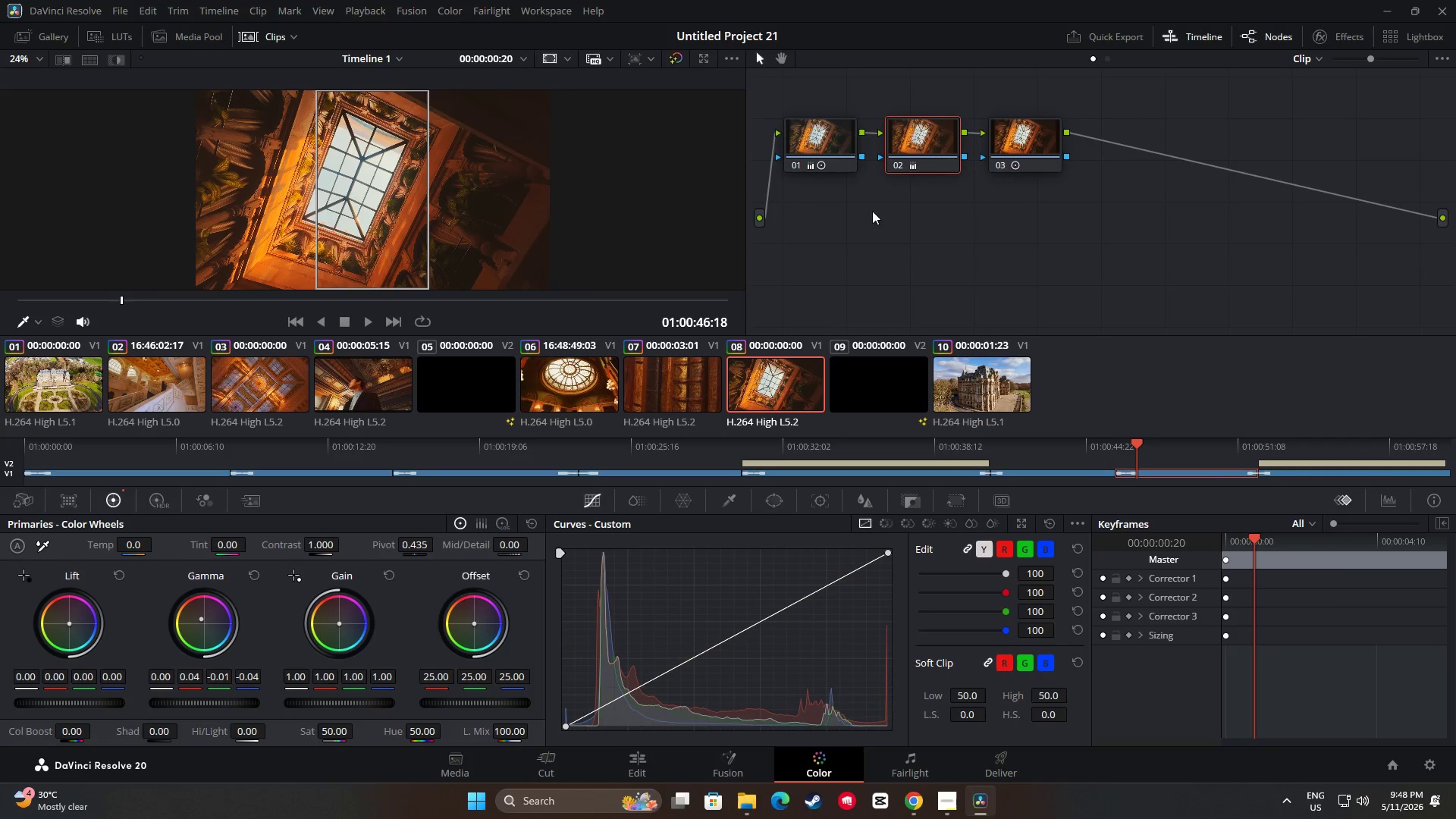 
left_click([836, 143])
 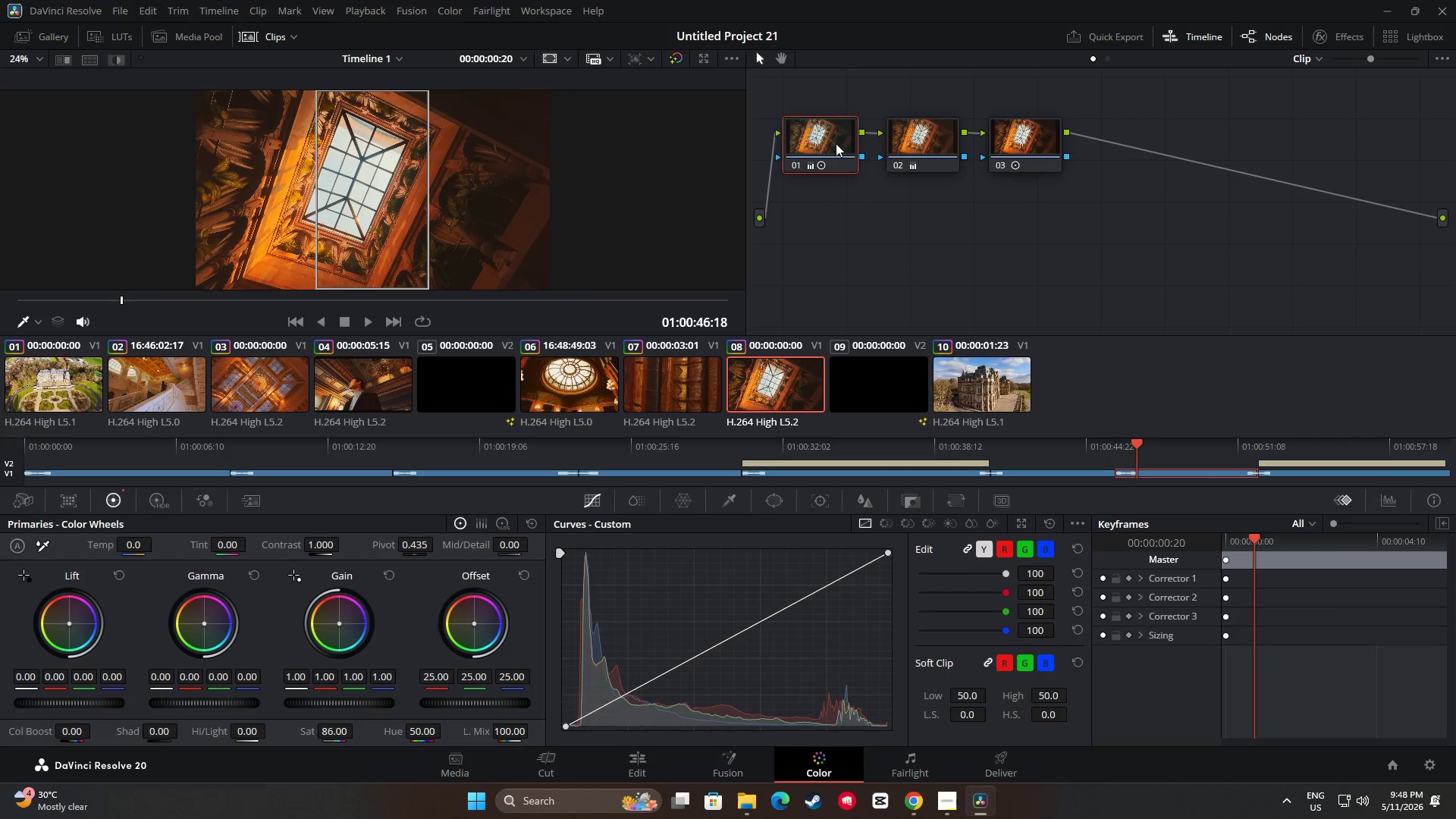 
key(Control+C)
 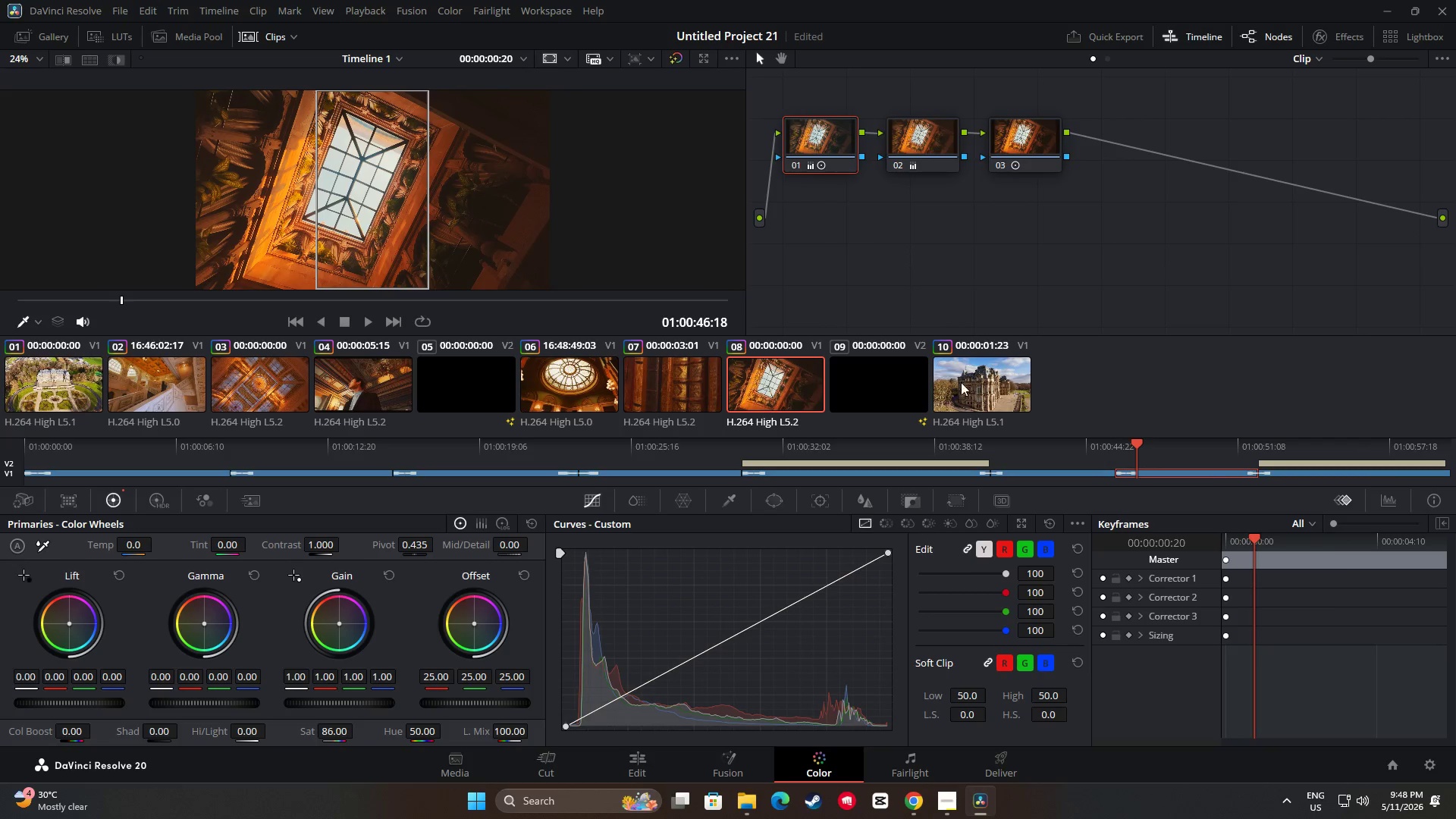 
left_click([972, 382])
 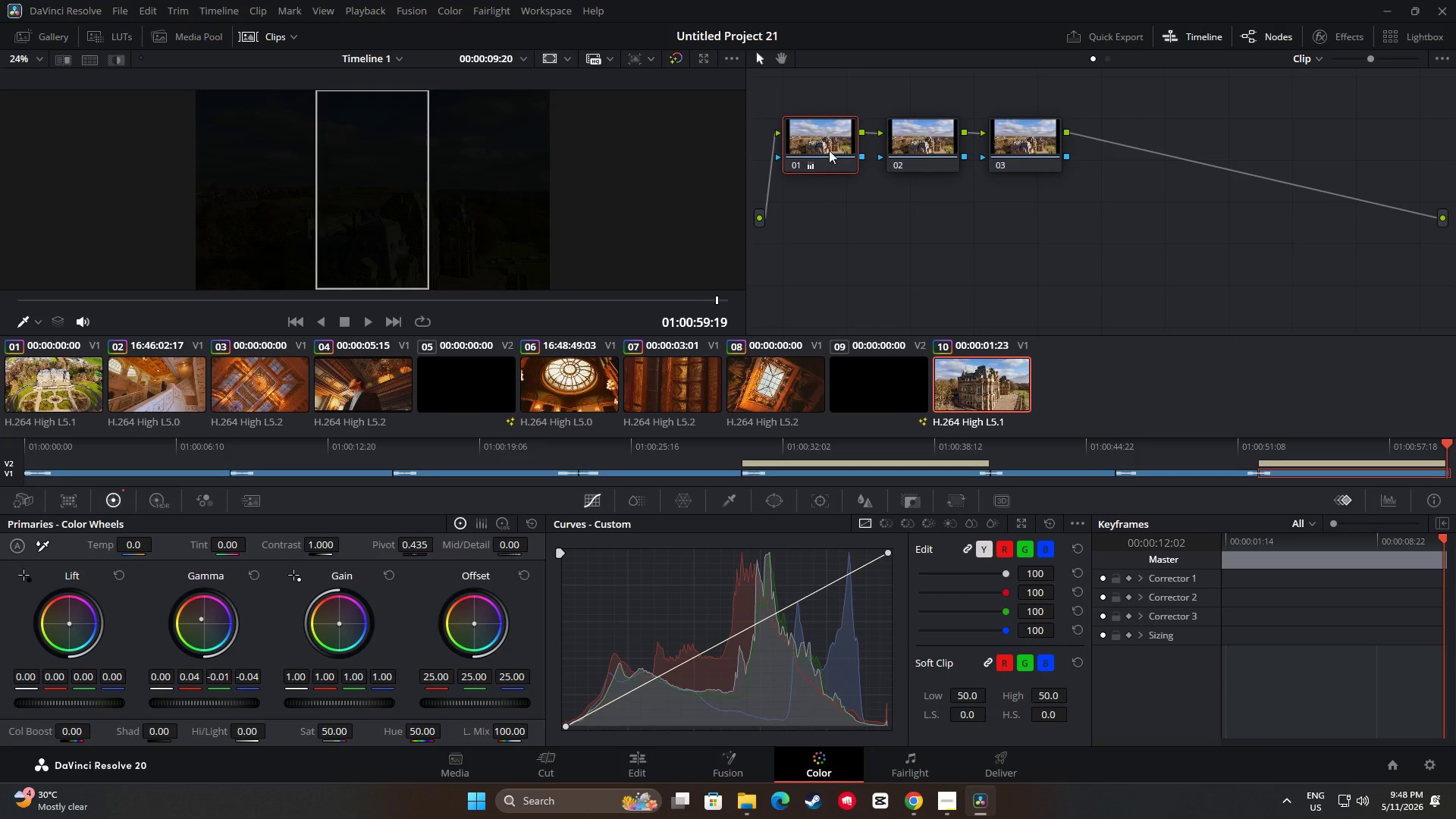 
left_click([825, 139])
 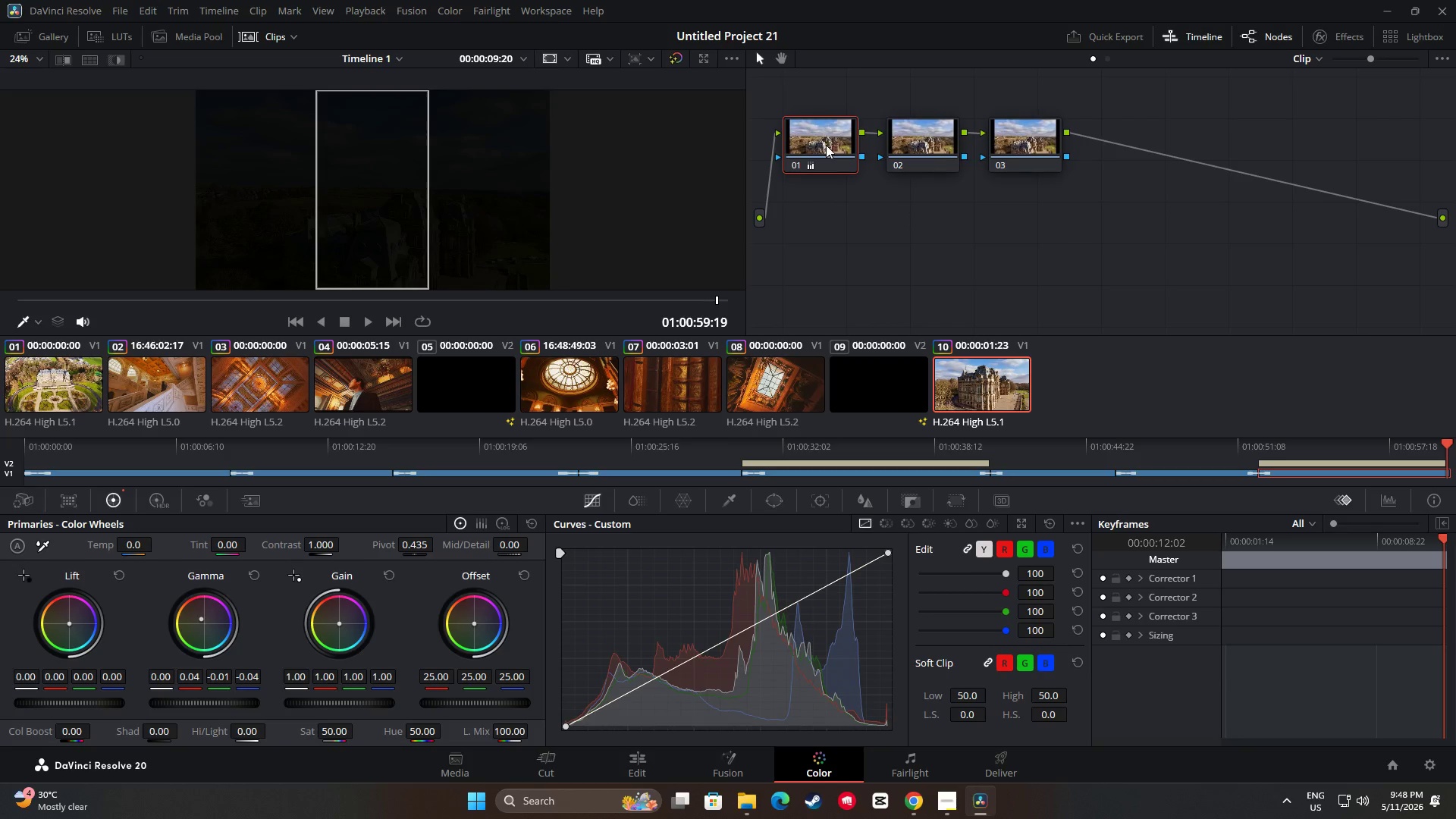 
key(Control+V)
 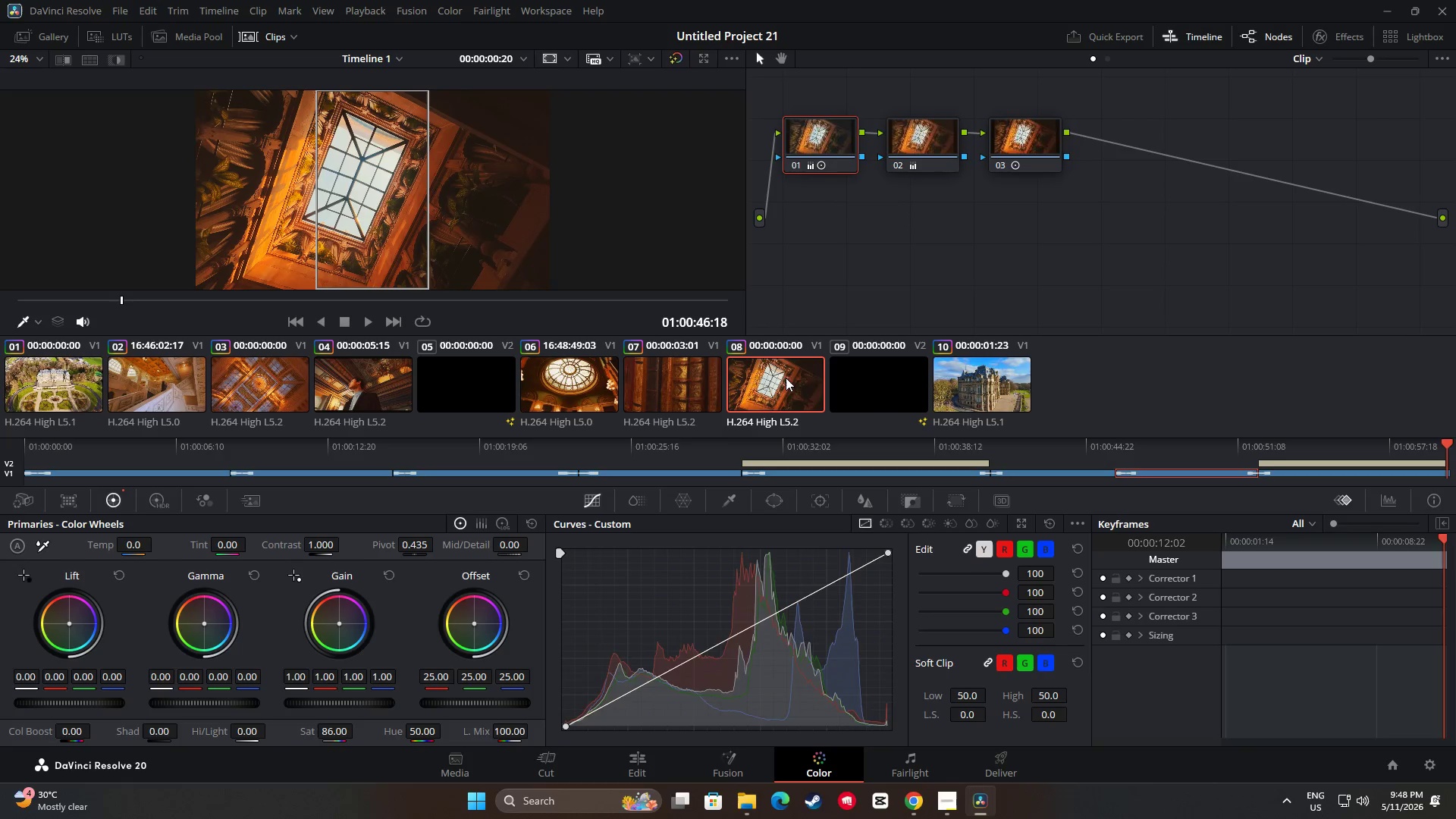 
double_click([905, 142])
 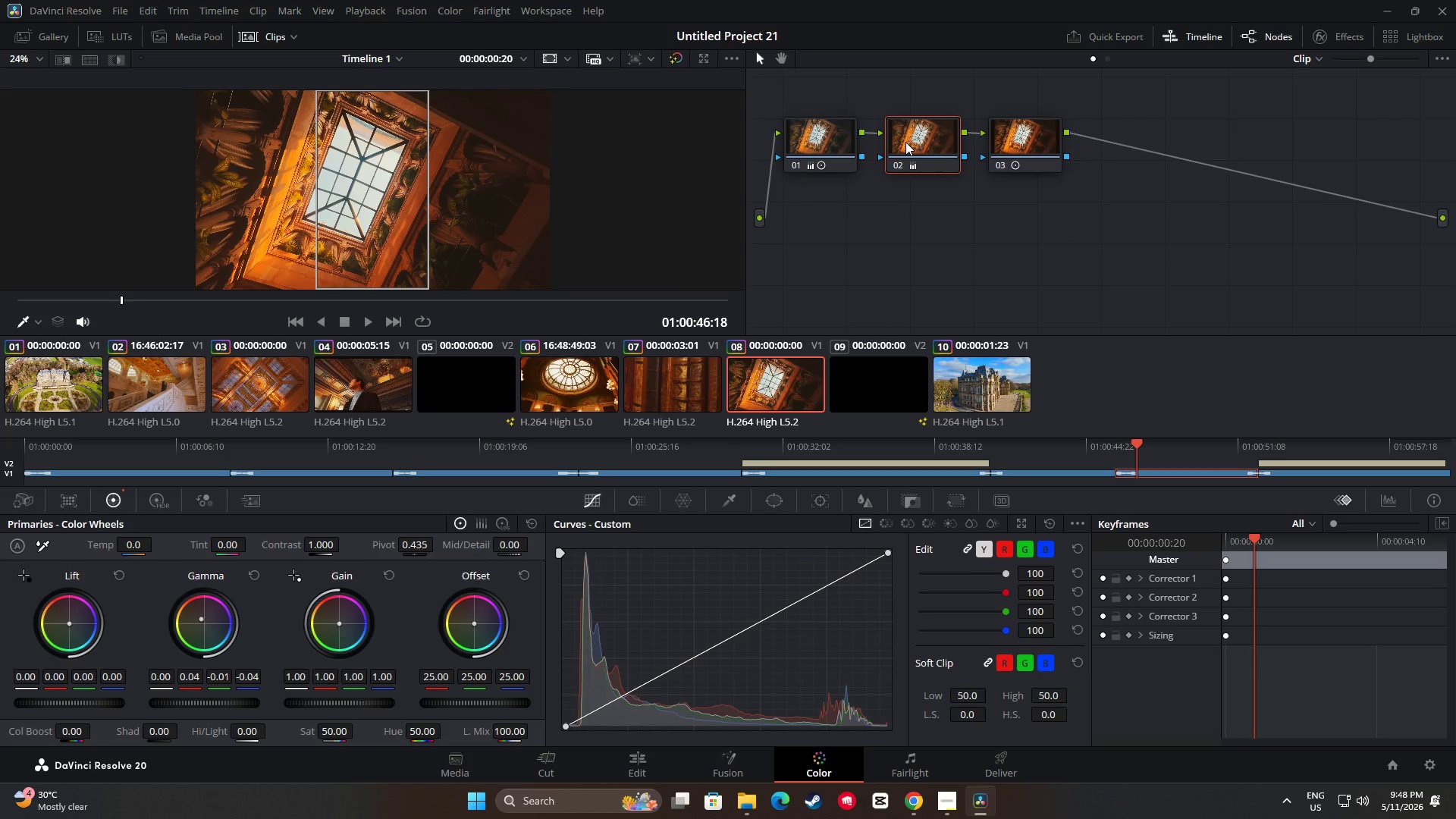 
key(Control+ControlLeft)
 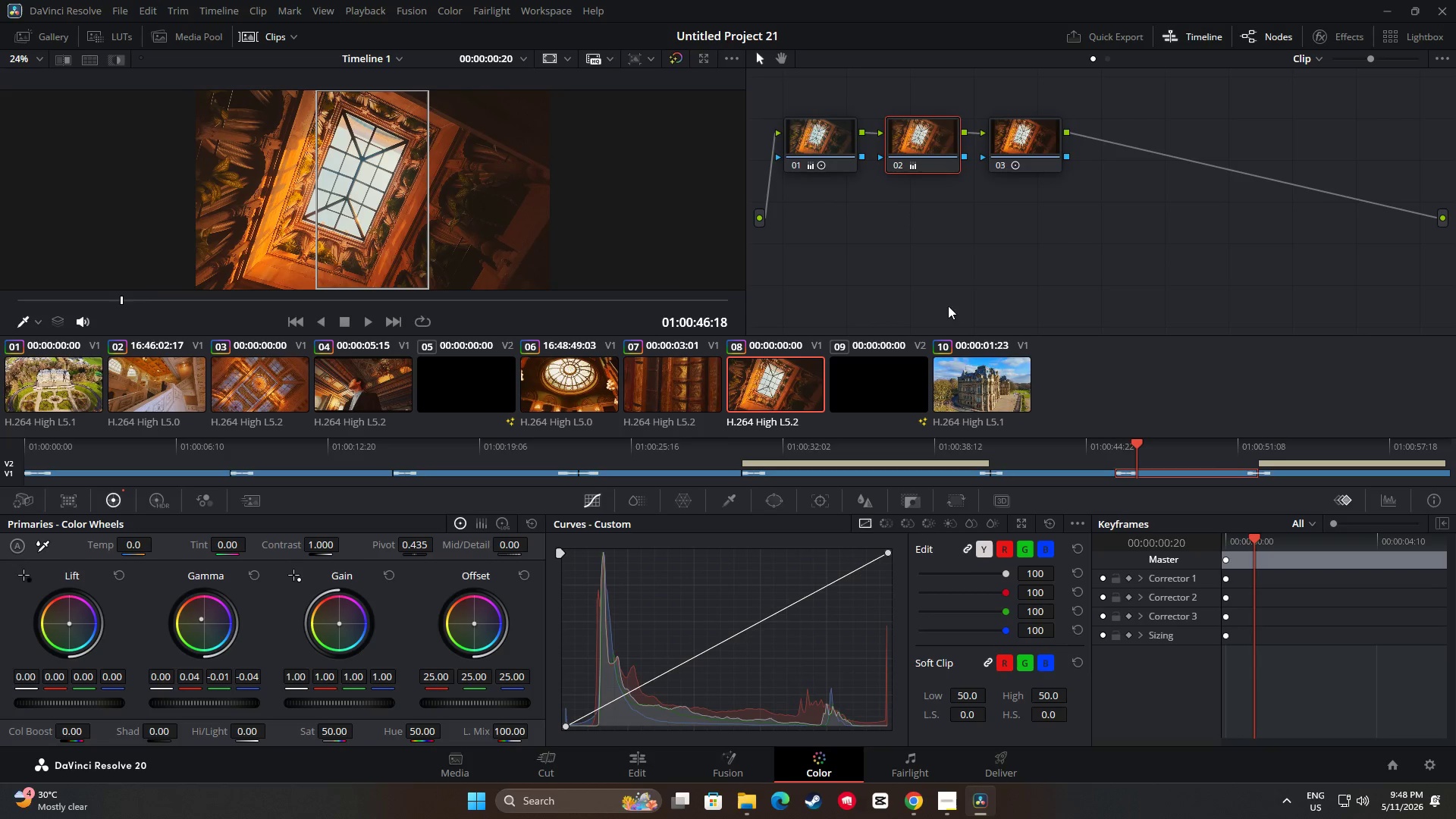 
key(Control+C)
 